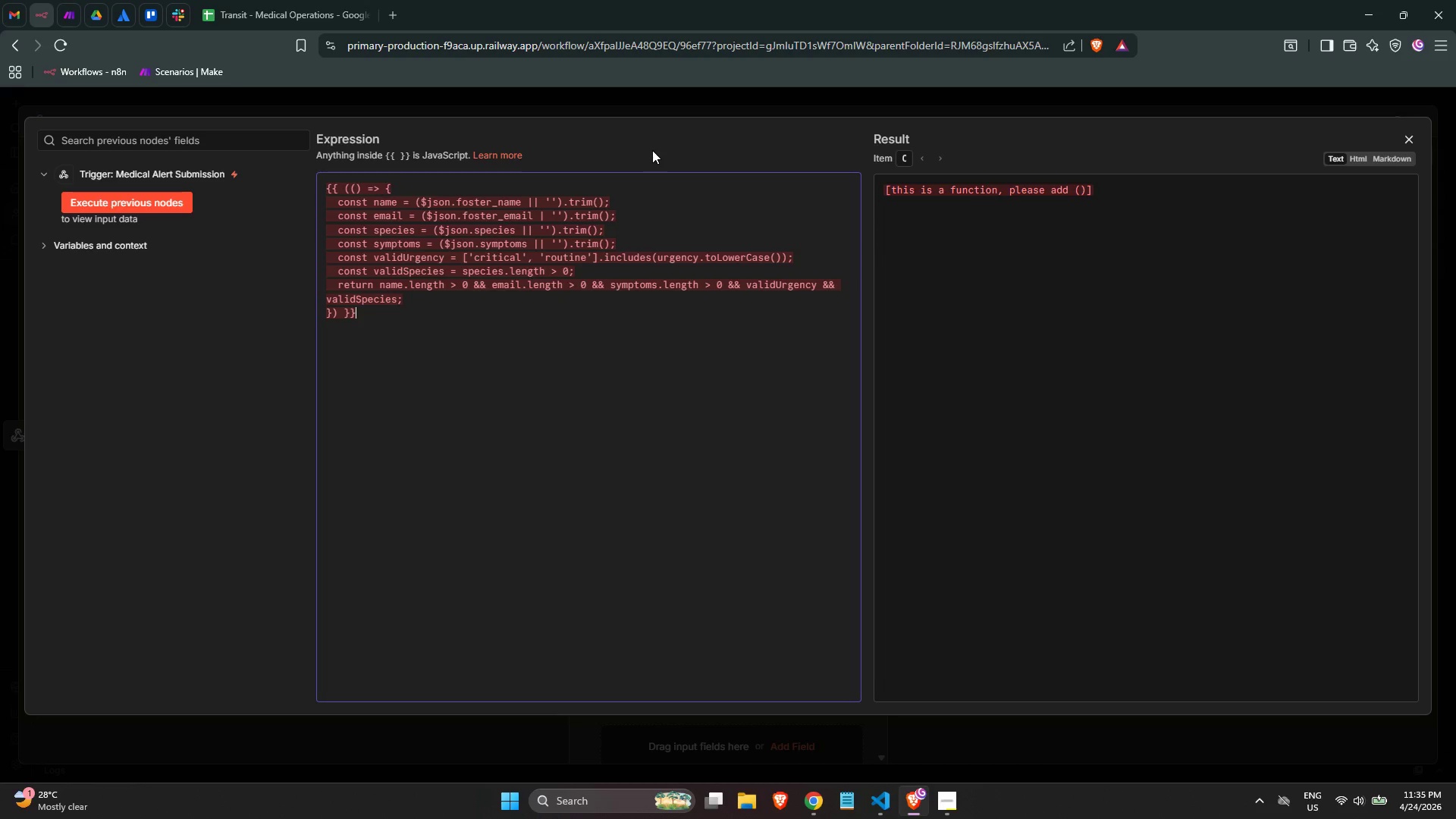 
key(ArrowLeft)
 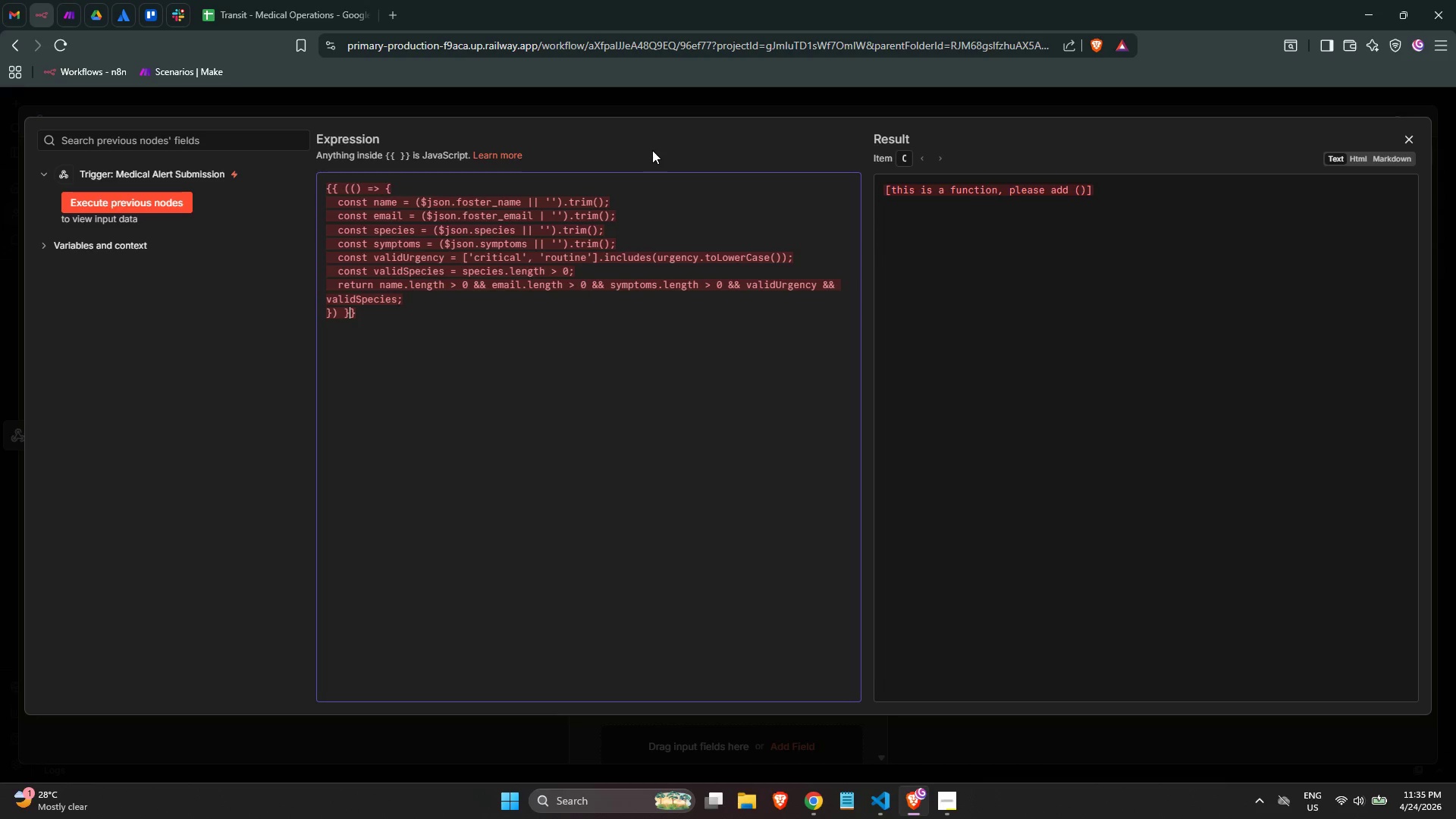 
key(ArrowLeft)
 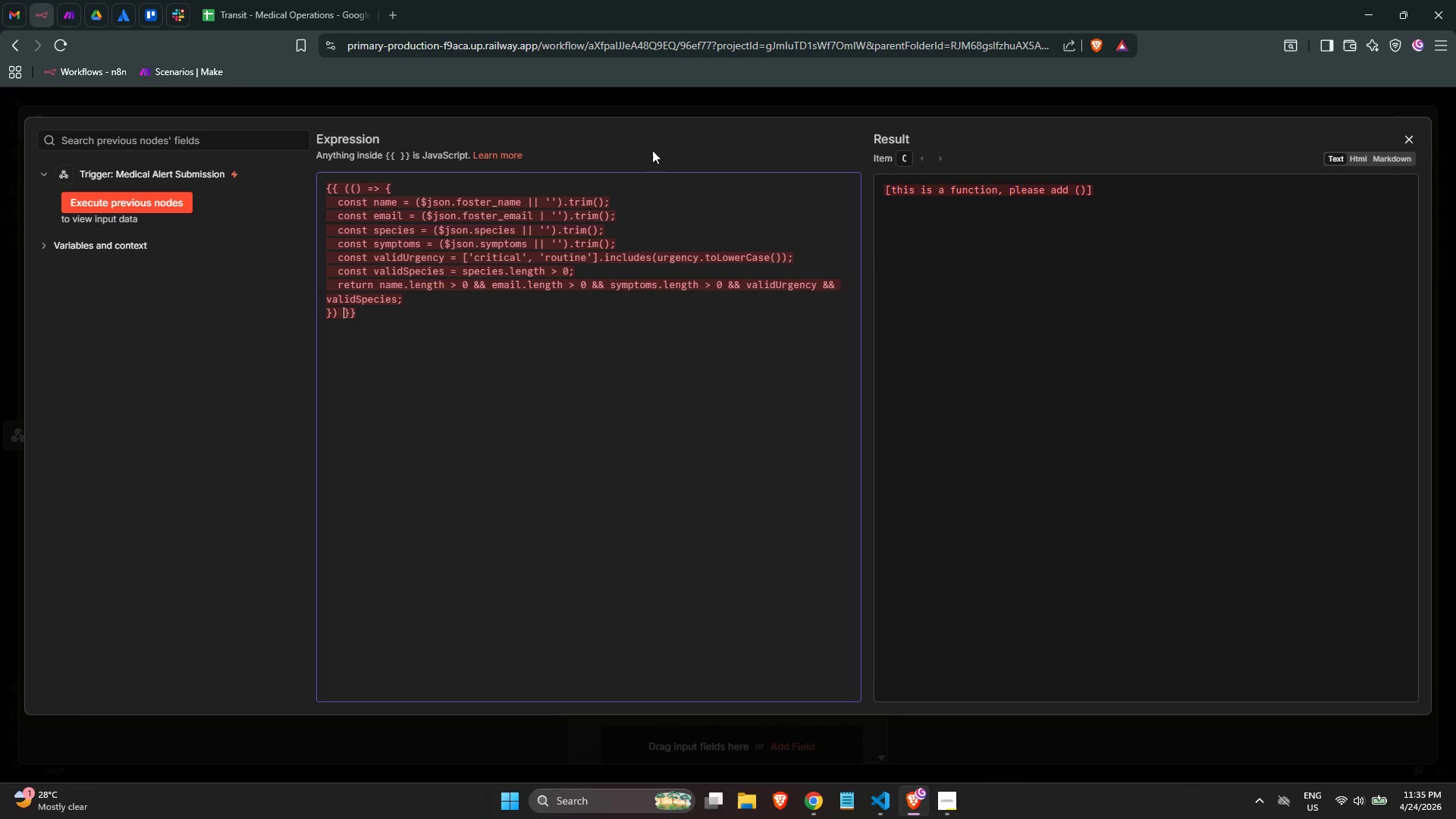 
key(ArrowLeft)
 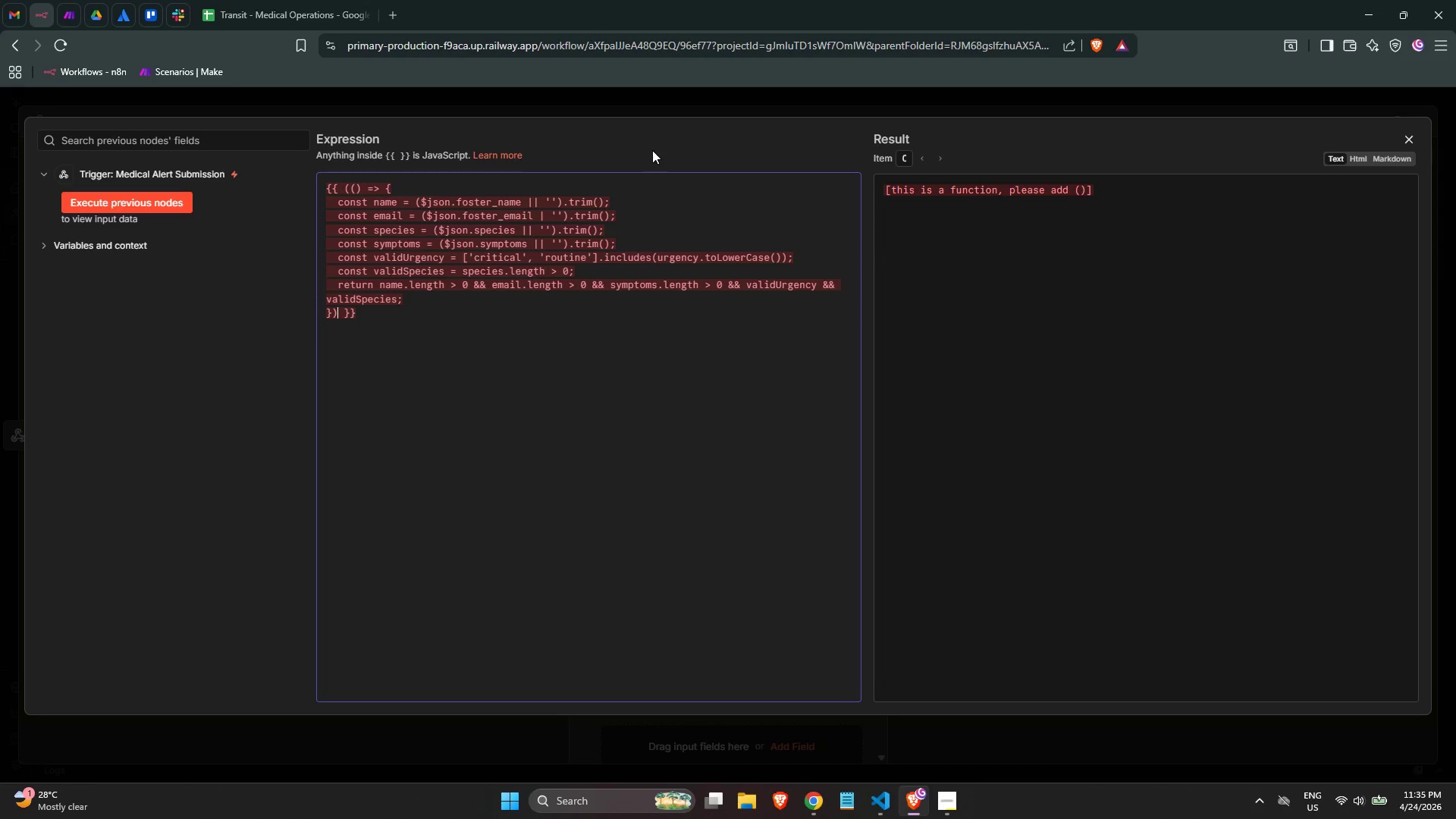 
type(())
 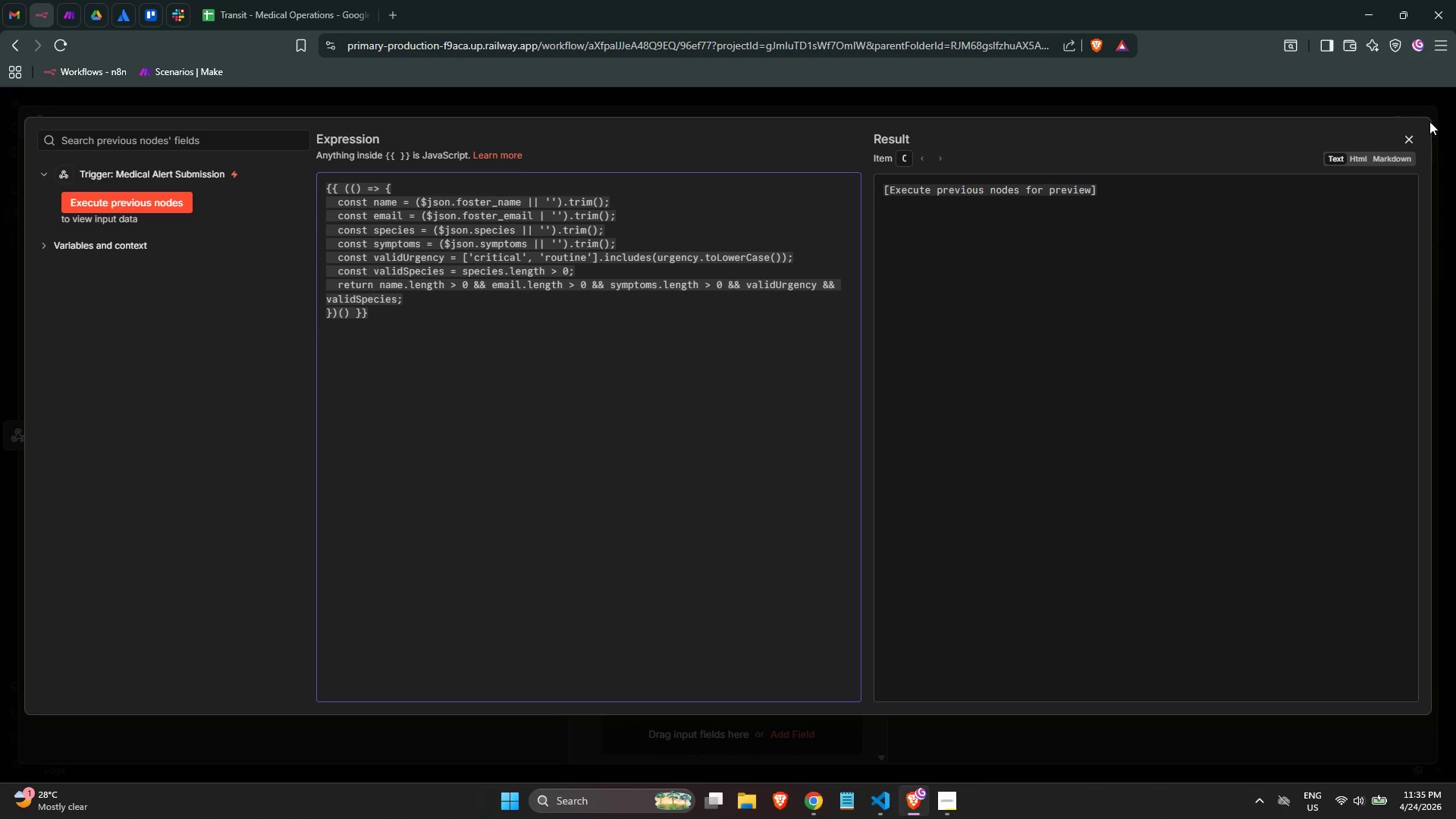 
left_click([1411, 132])
 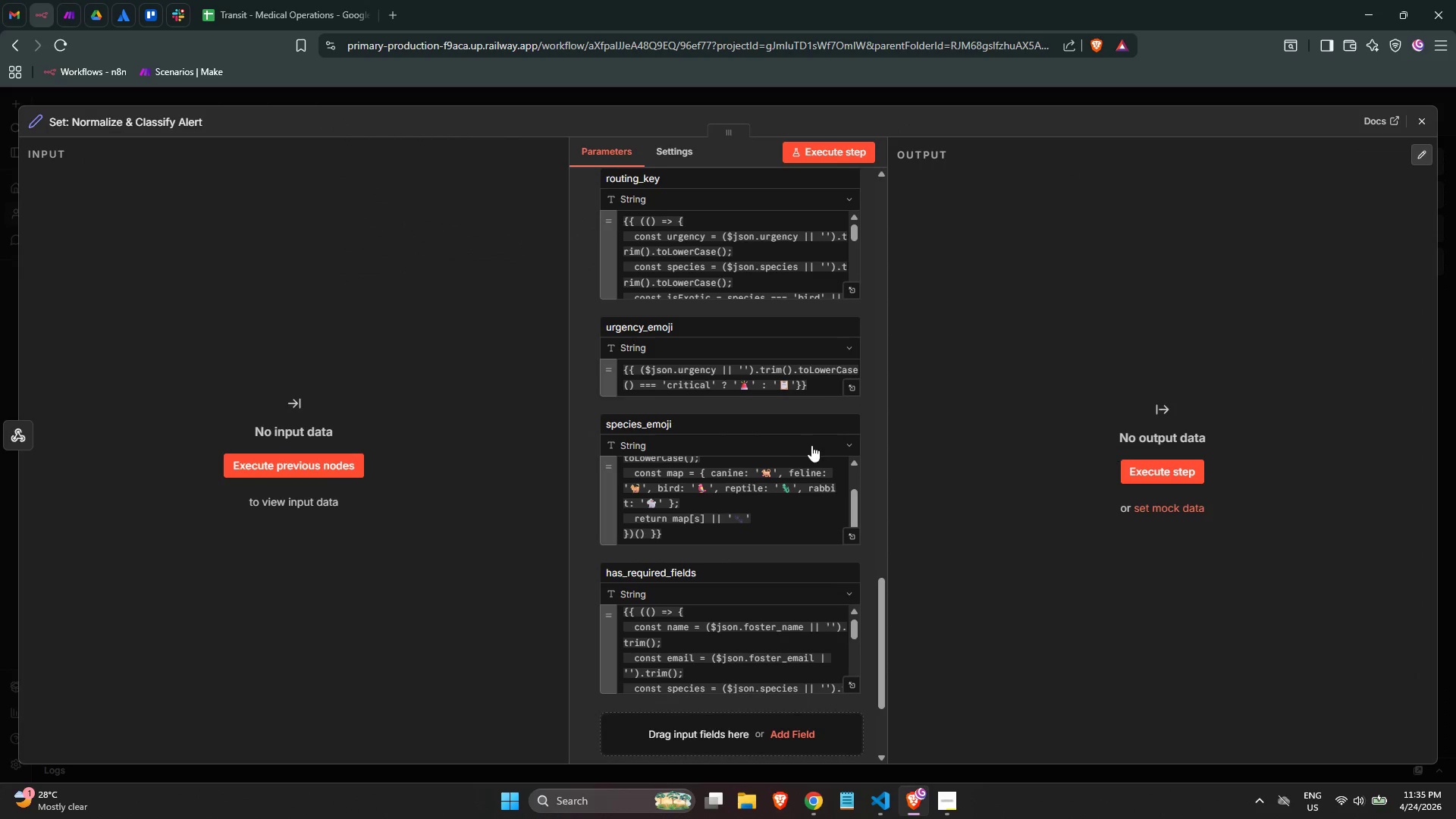 
scroll: coordinate [803, 450], scroll_direction: down, amount: 1.0
 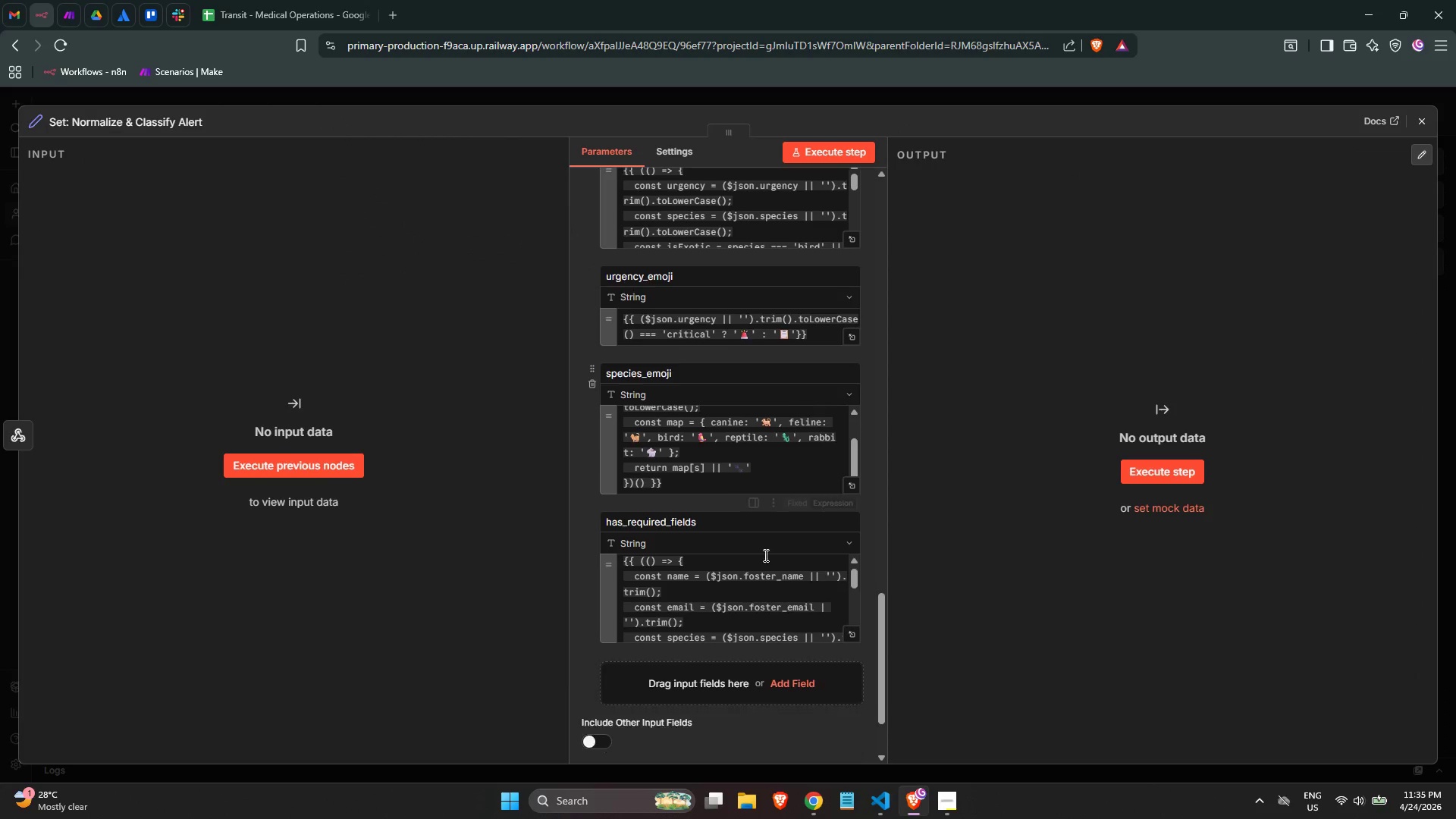 
mouse_move([739, 644])
 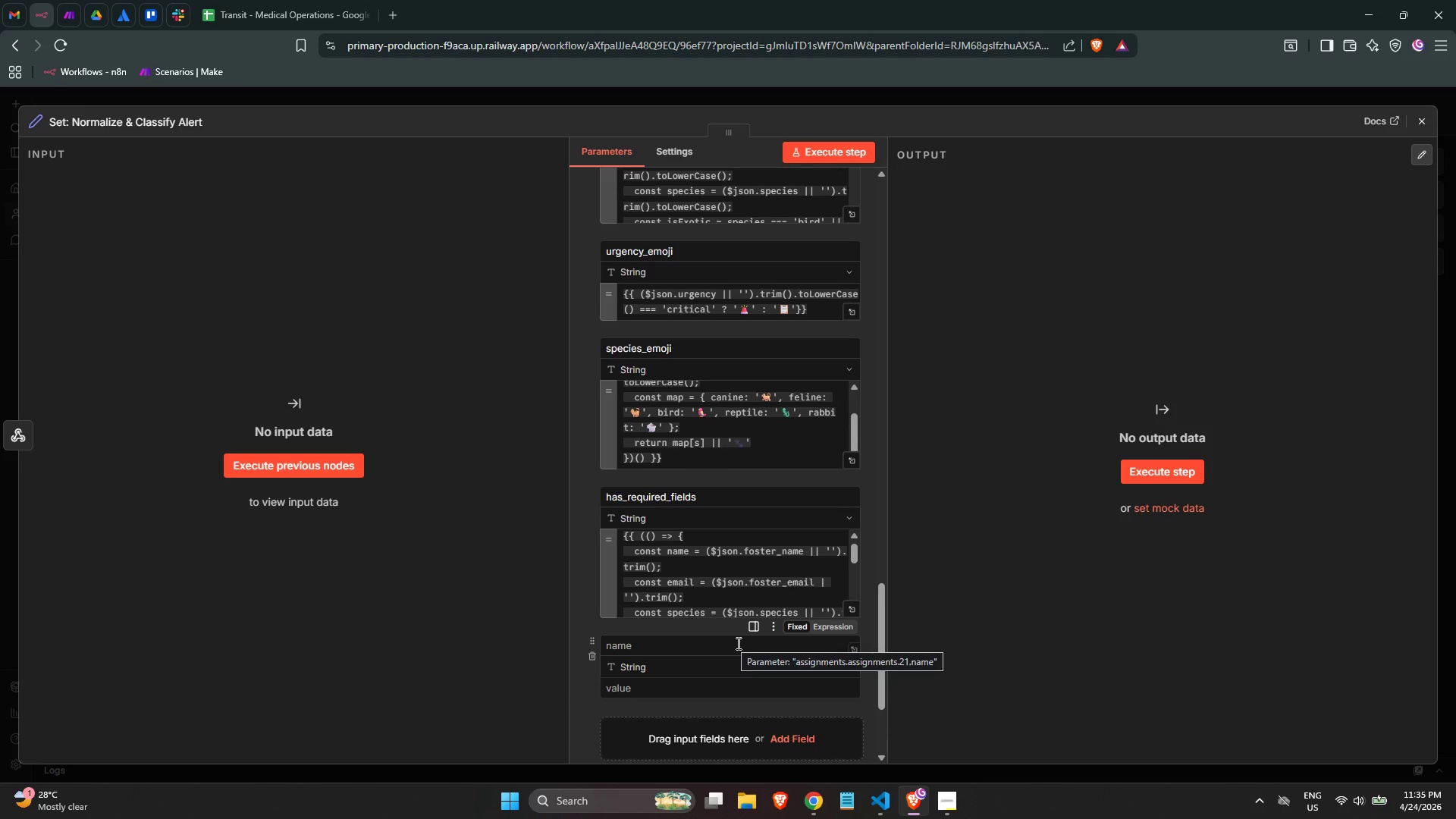 
left_click([737, 643])
 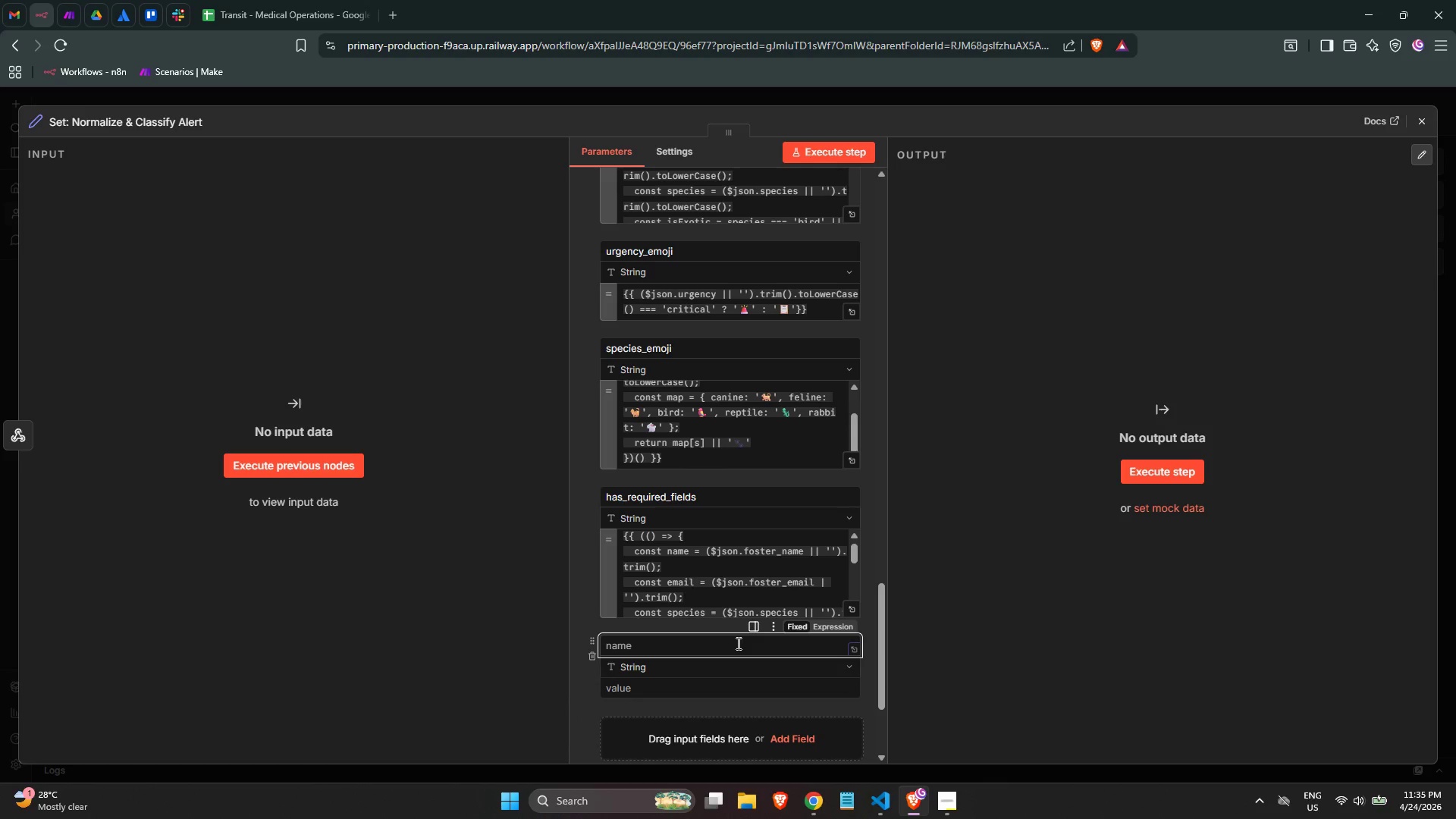 
type(mss)
key(Backspace)
key(Backspace)
type(isssi)
key(Backspace)
key(Backspace)
type(ing_file)
key(Backspace)
key(Backspace)
type(elds_detail)
key(Tab)
key(Tab)
 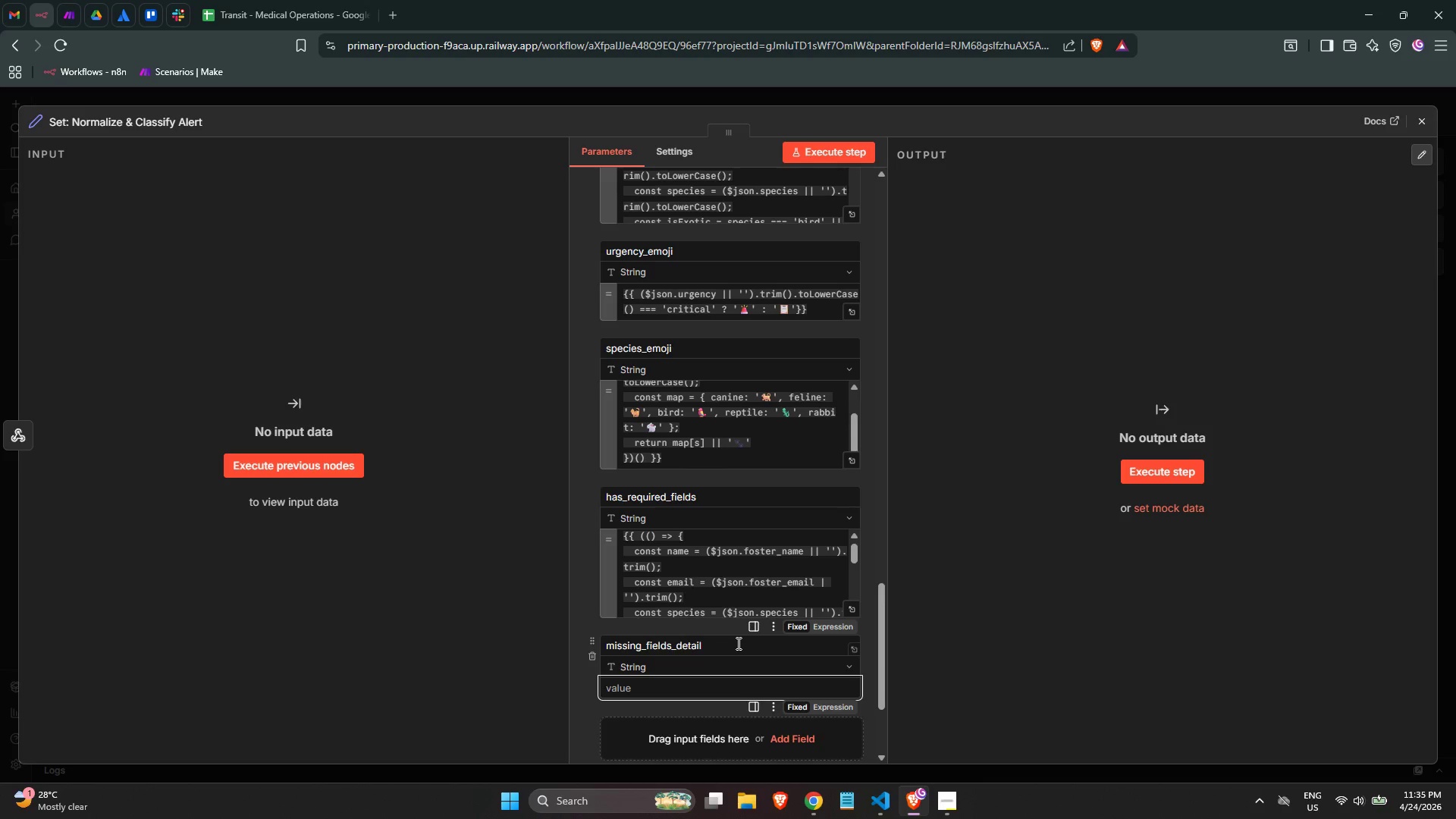 
wait(9.02)
 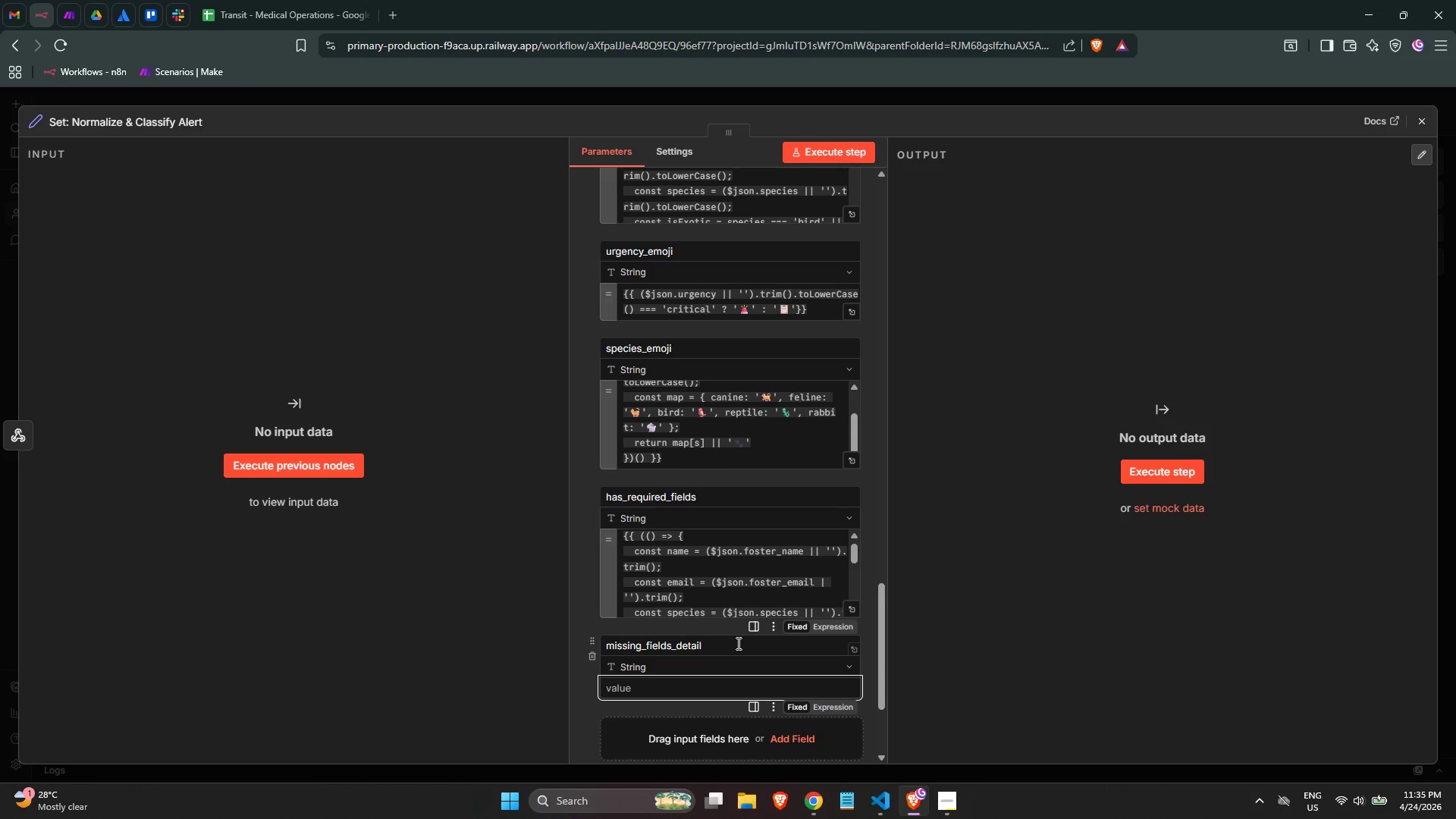 
key(Equal)
 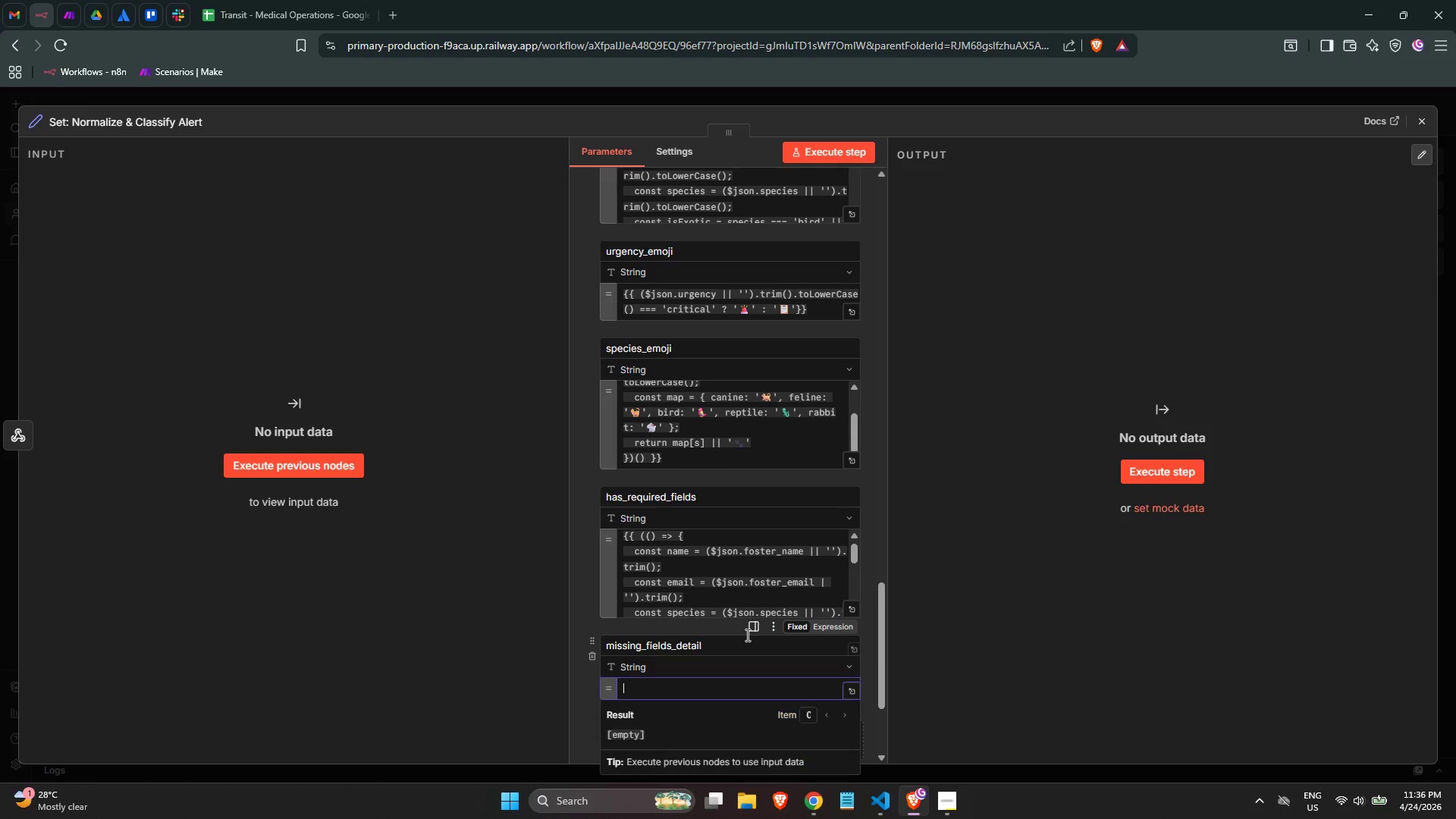 
key(Shift+BracketLeft)
 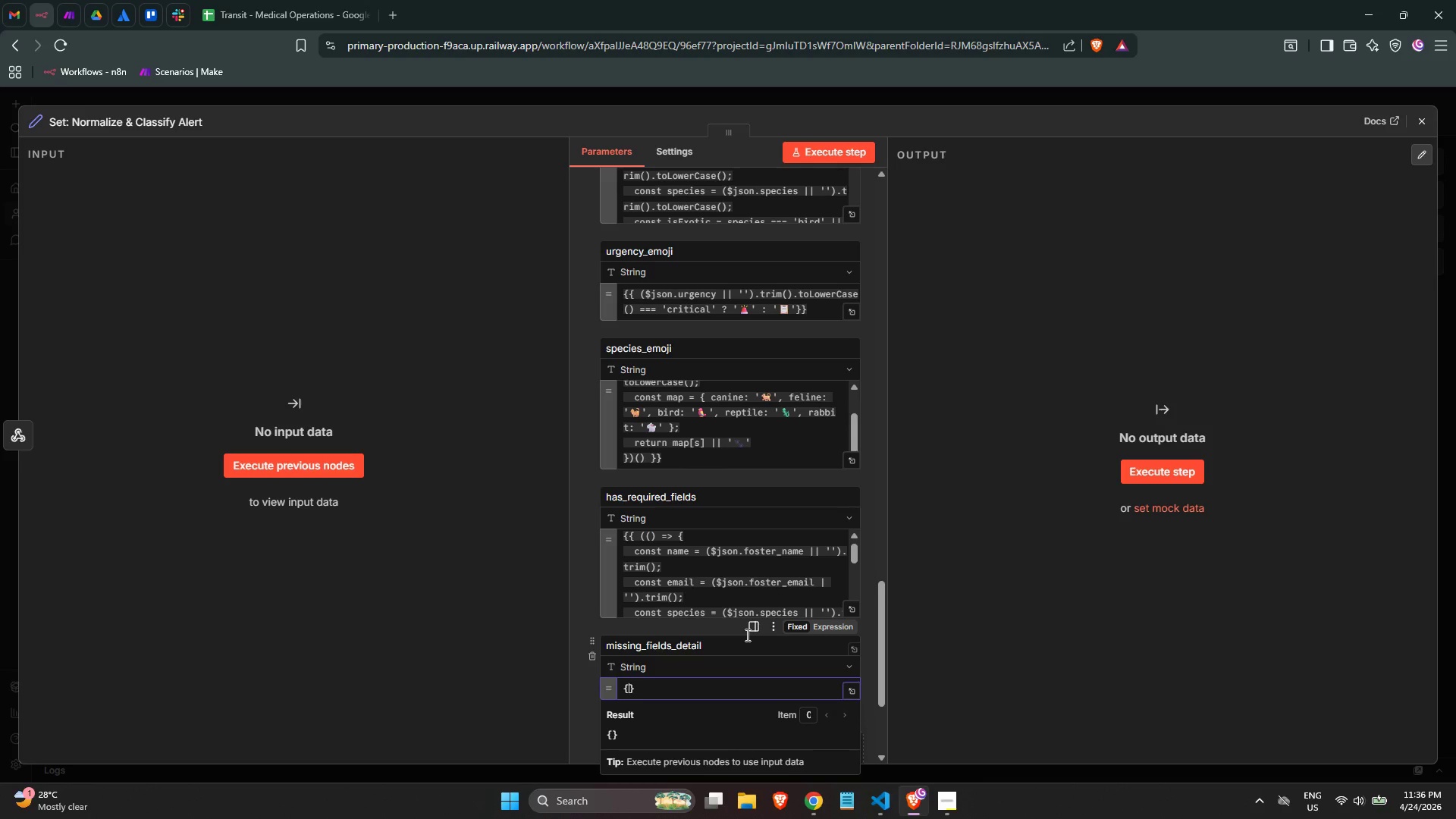 
key(Shift+BracketLeft)
 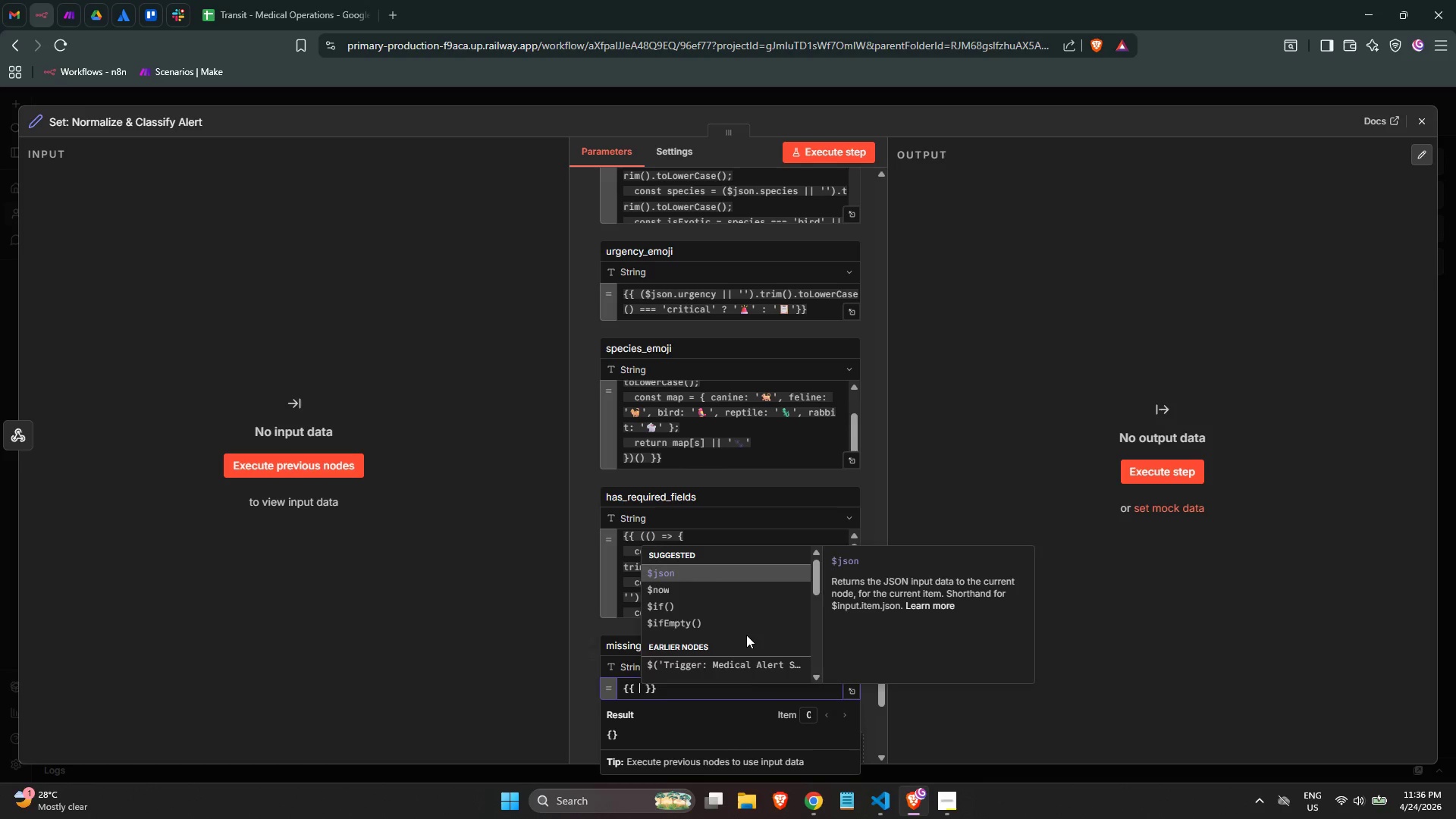 
key(Enter)
 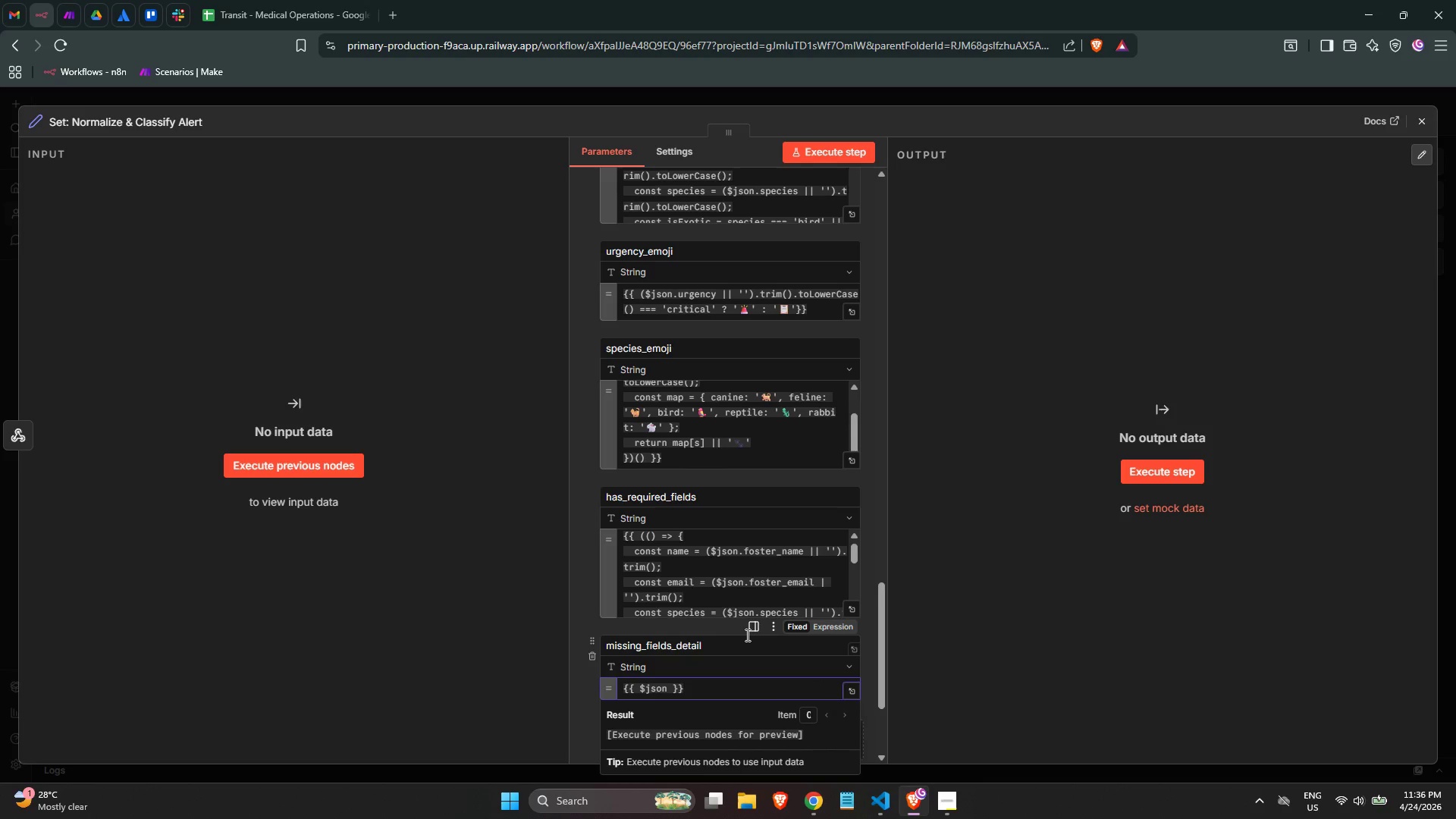 
key(Backspace)
key(Backspace)
key(Backspace)
key(Backspace)
key(Backspace)
type(())
 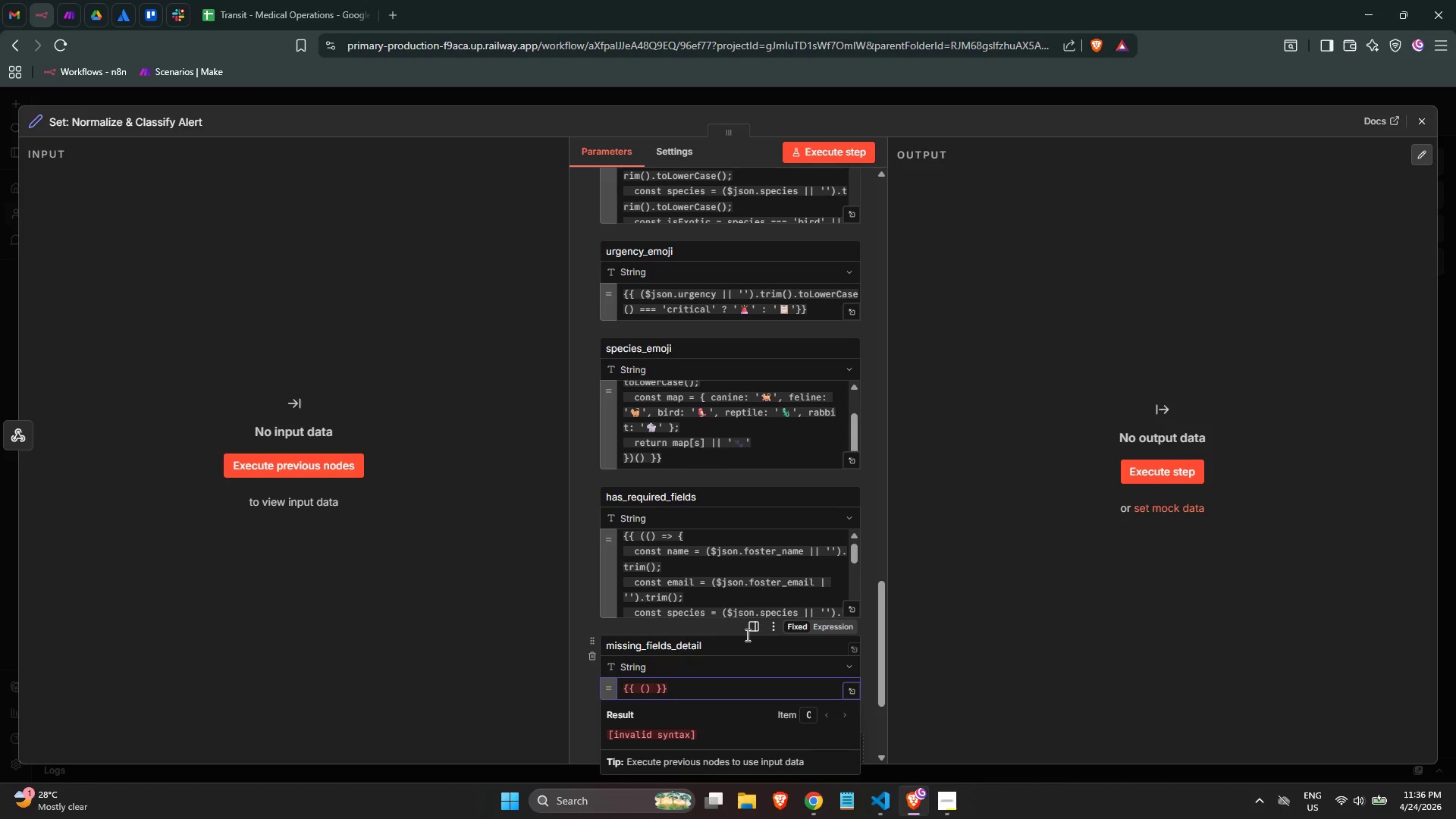 
key(ArrowLeft)
 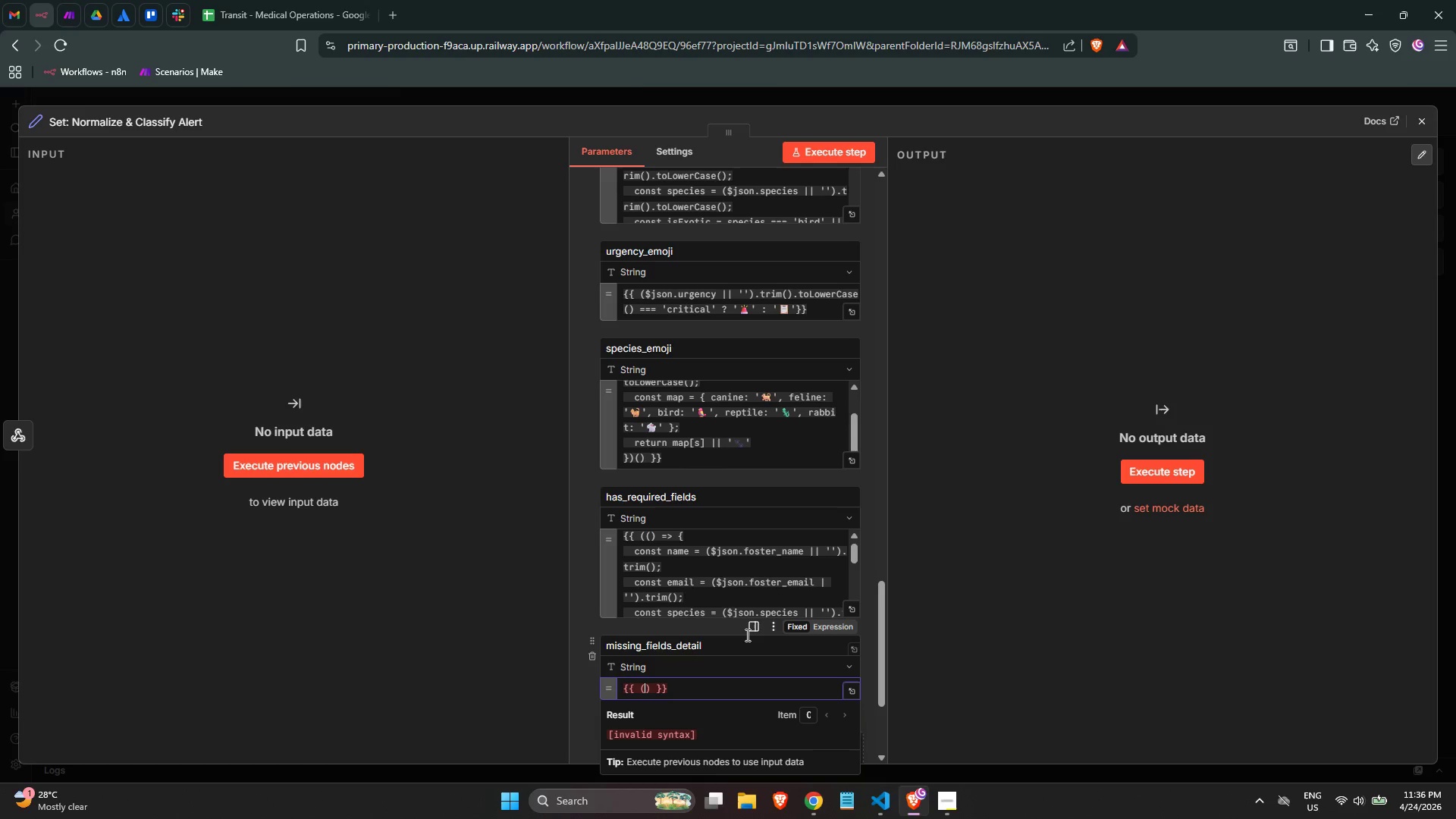 
type(() => {})
 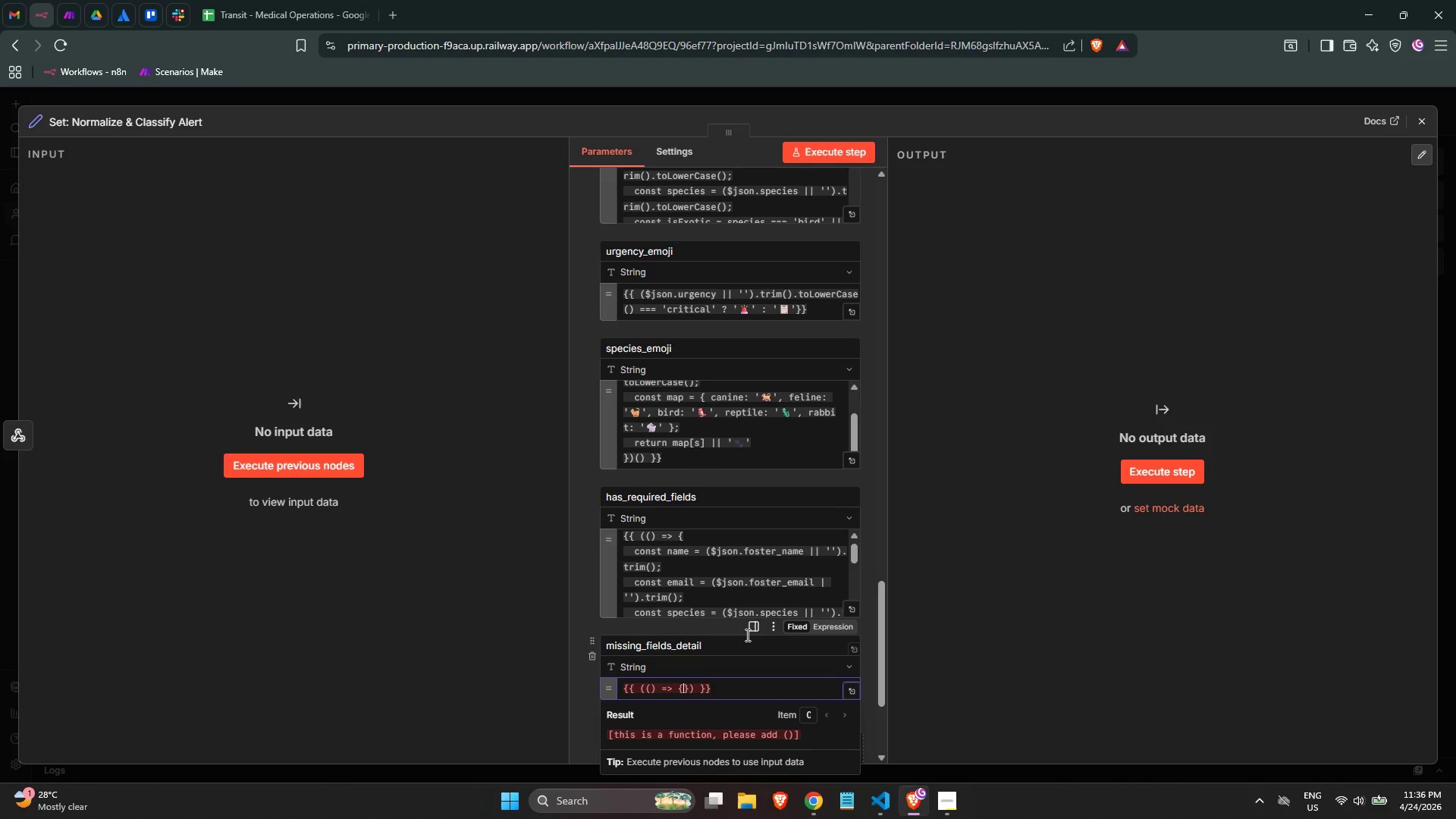 
 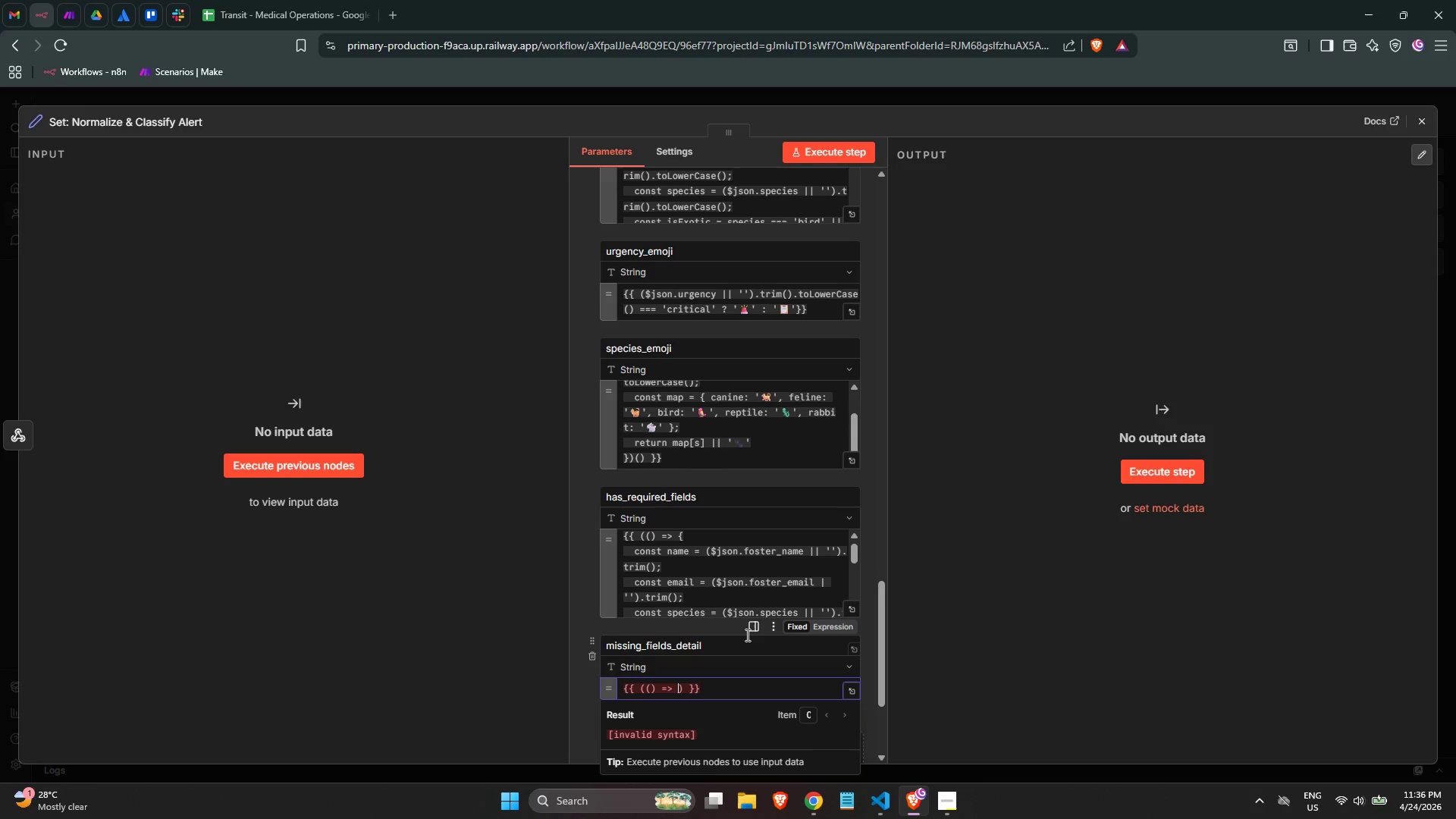 
key(ArrowLeft)
 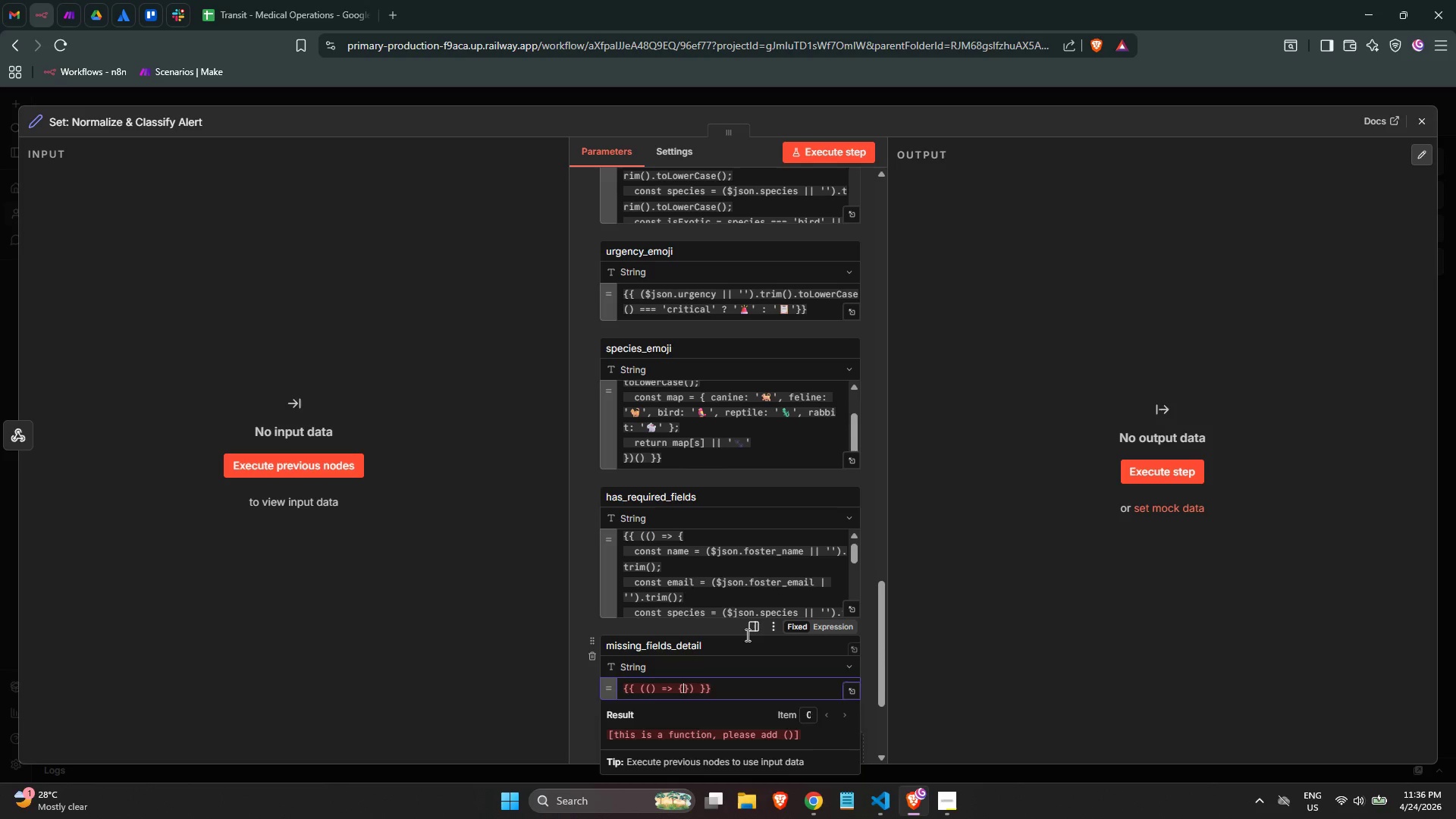 
key(Enter)
 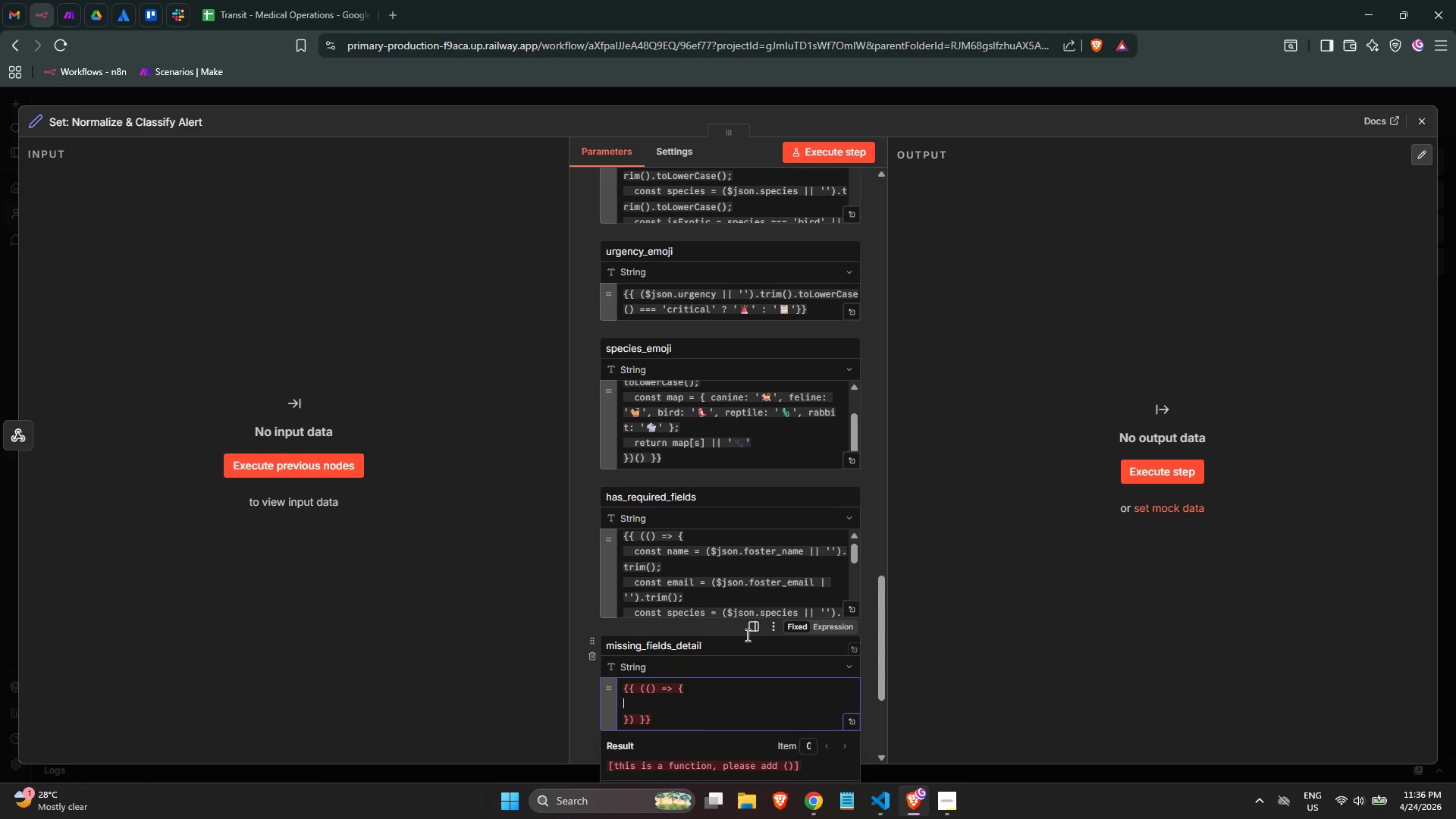 
key(Tab)
type(const missing = [)
 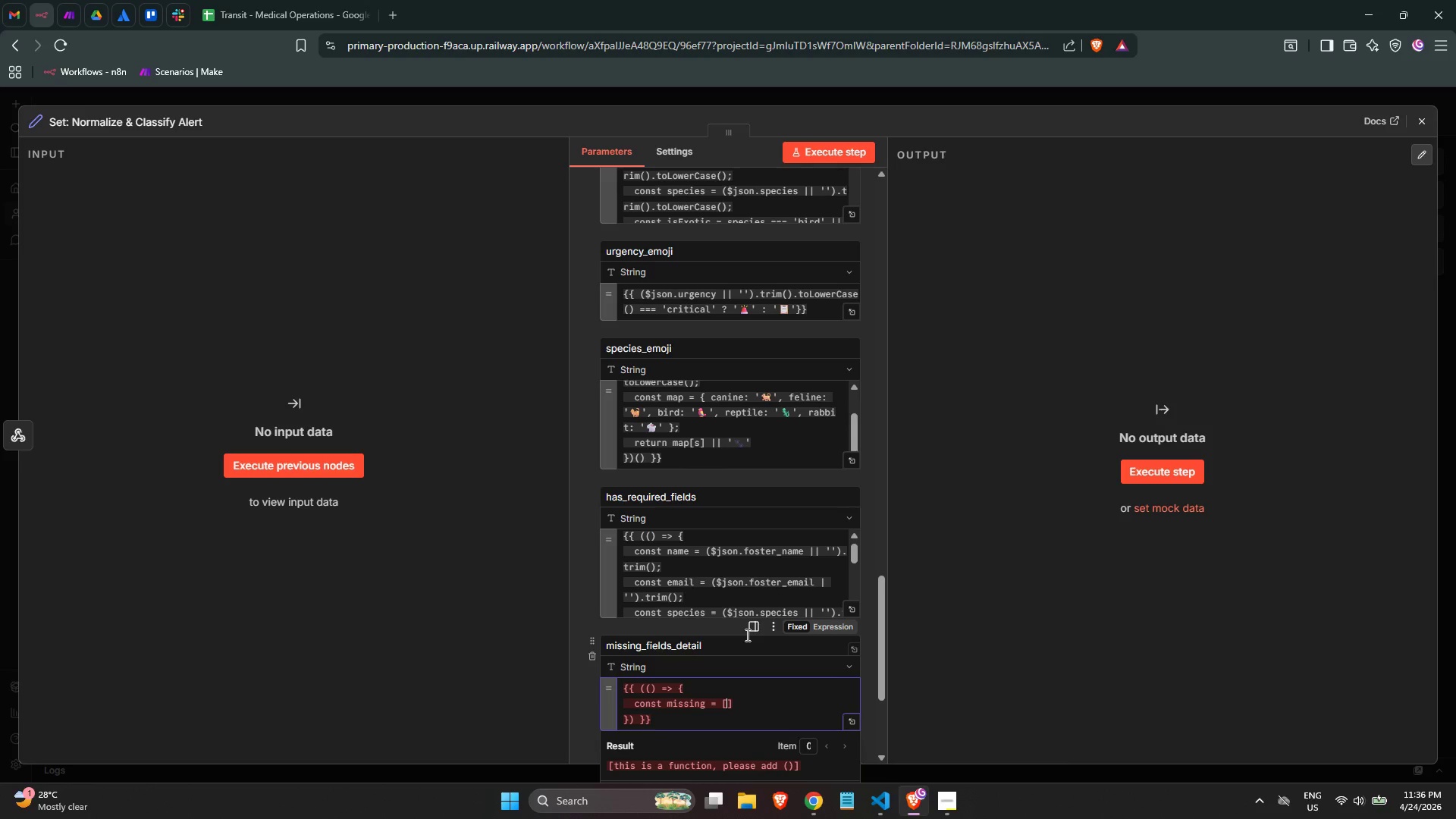 
key(ArrowRight)
 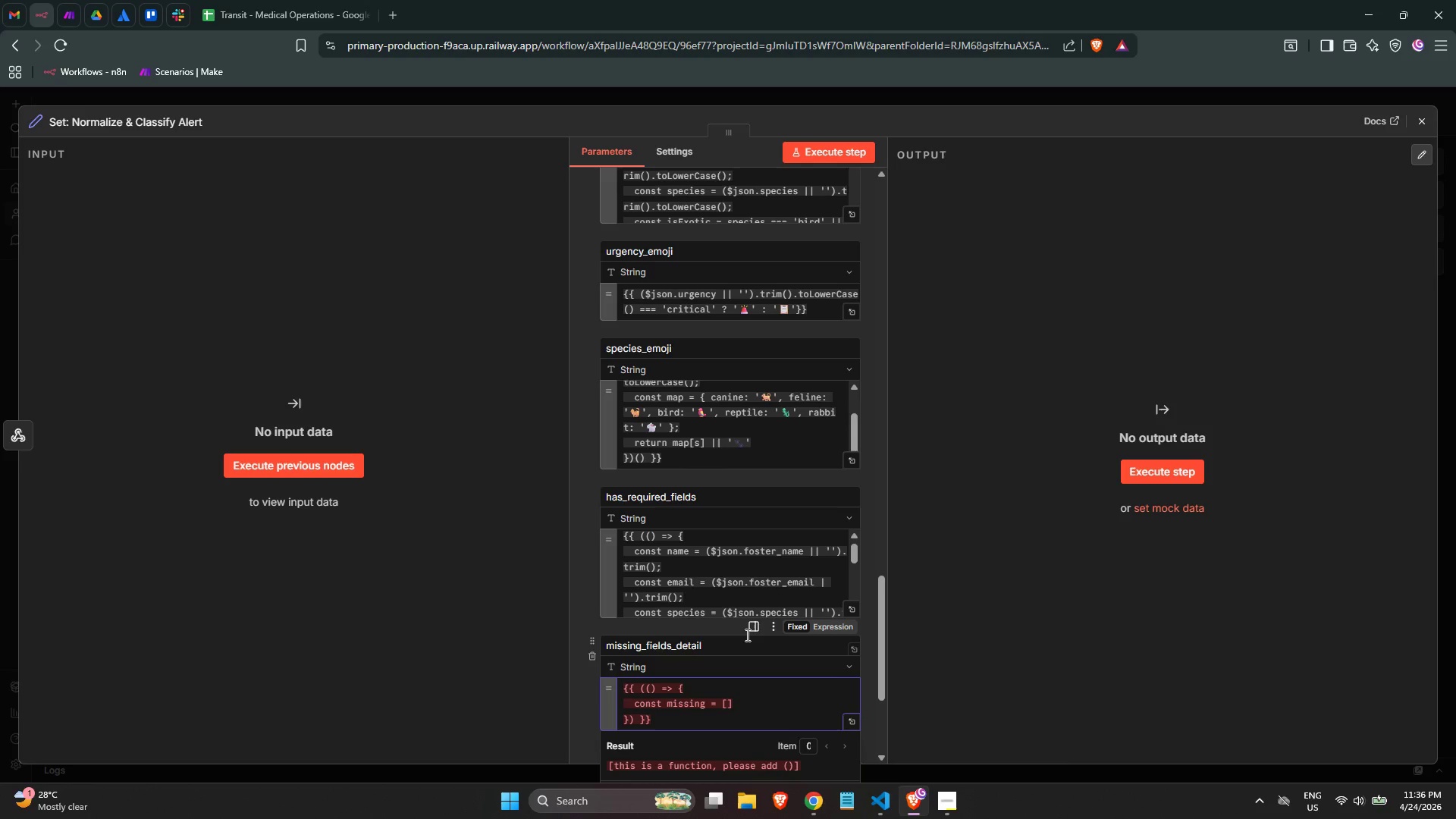 
key(Semicolon)
 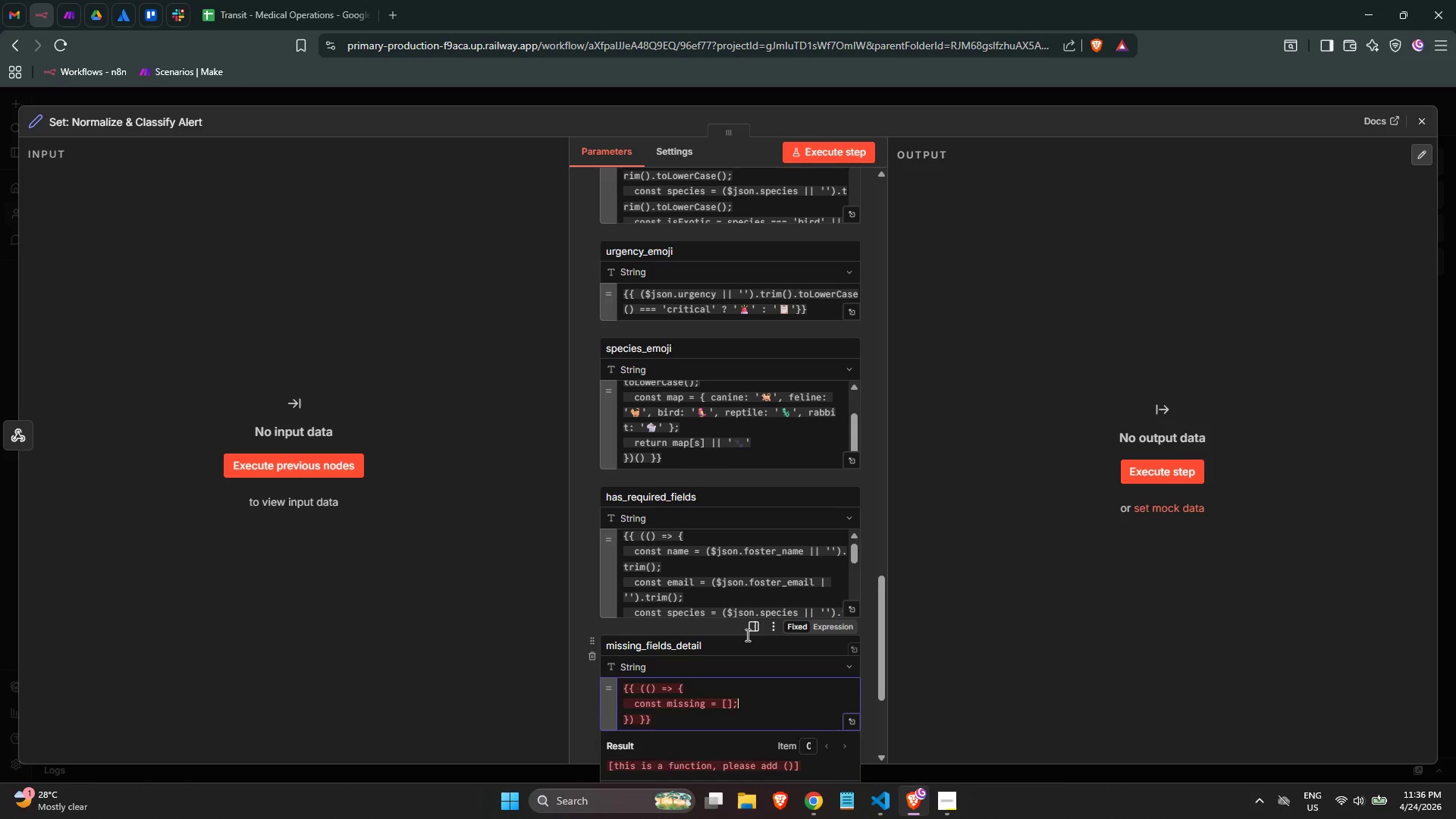 
key(Enter)
 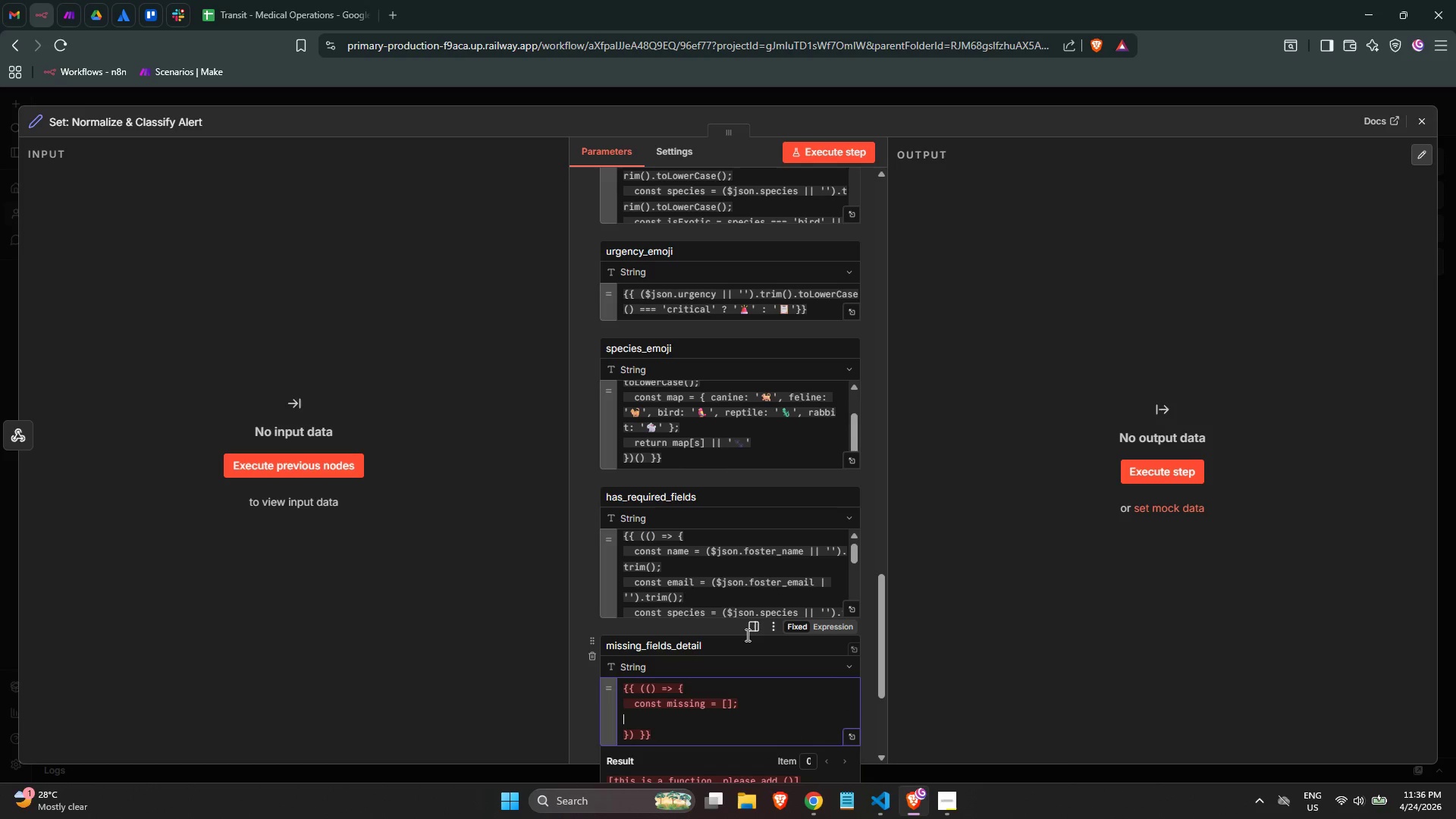 
key(Tab)
type(if ()
key(Backspace)
type())
key(Backspace)
type((!)
 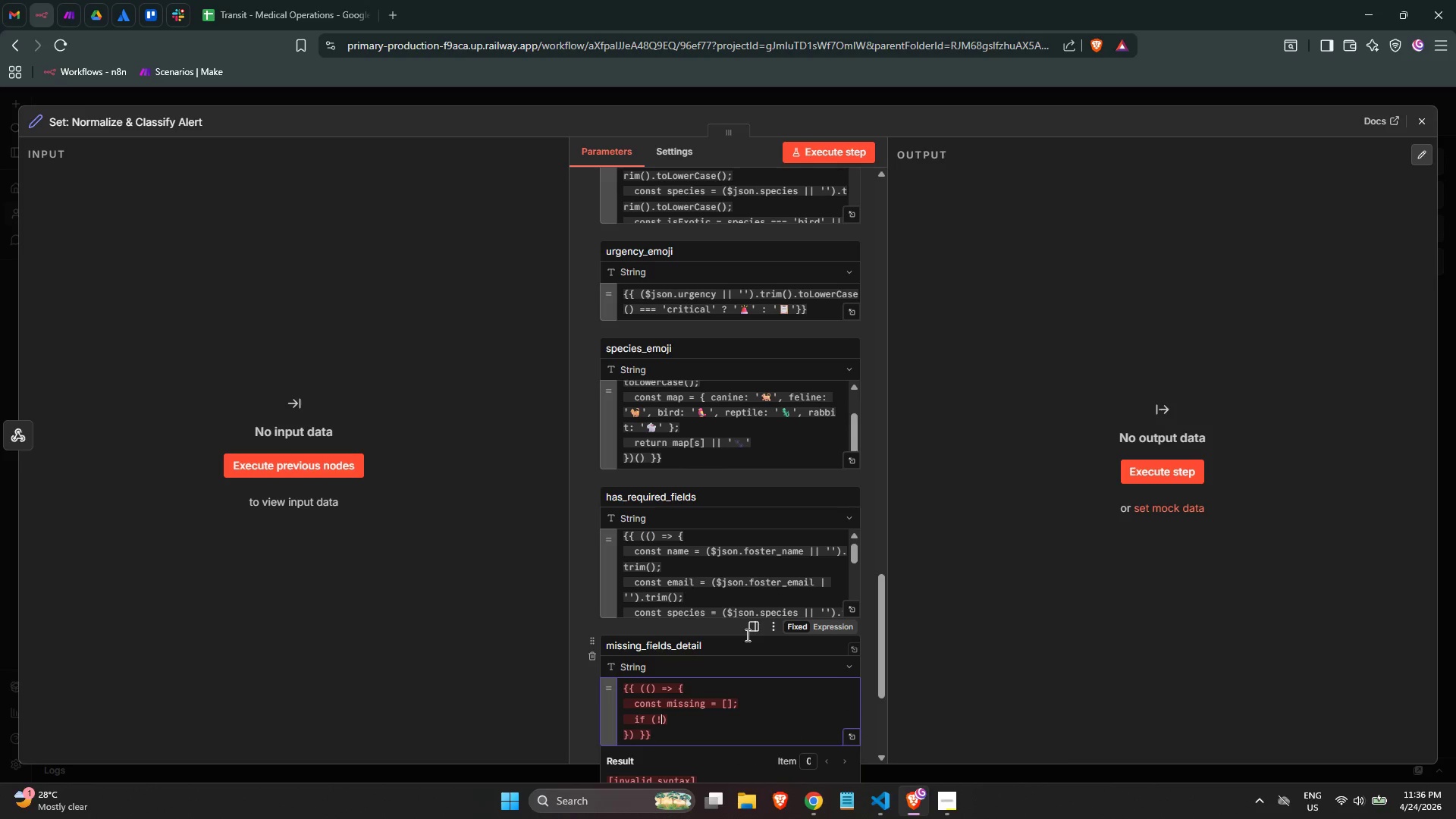 
key(Shift+9)
 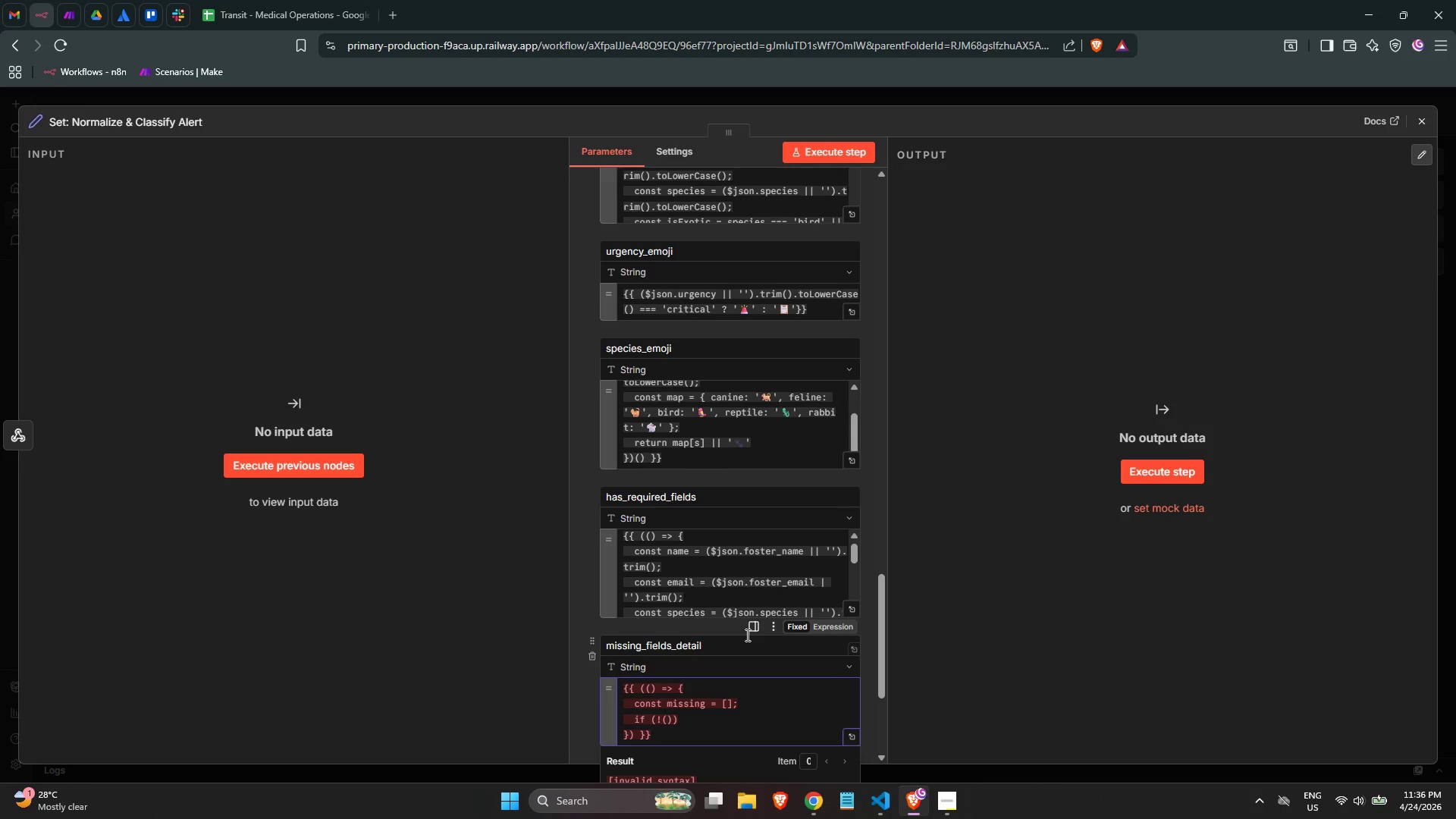 
type($json)
 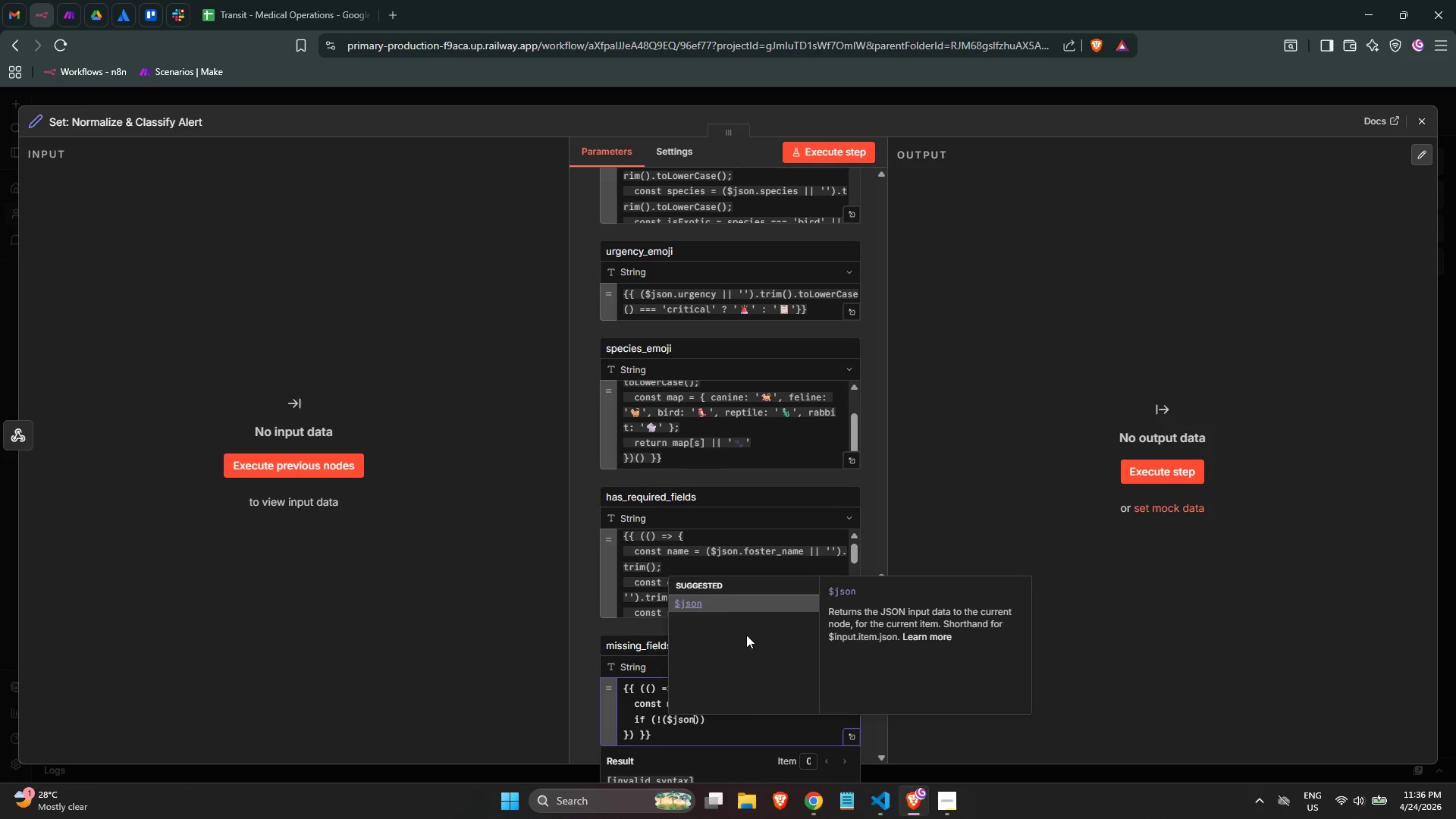 
key(Enter)
 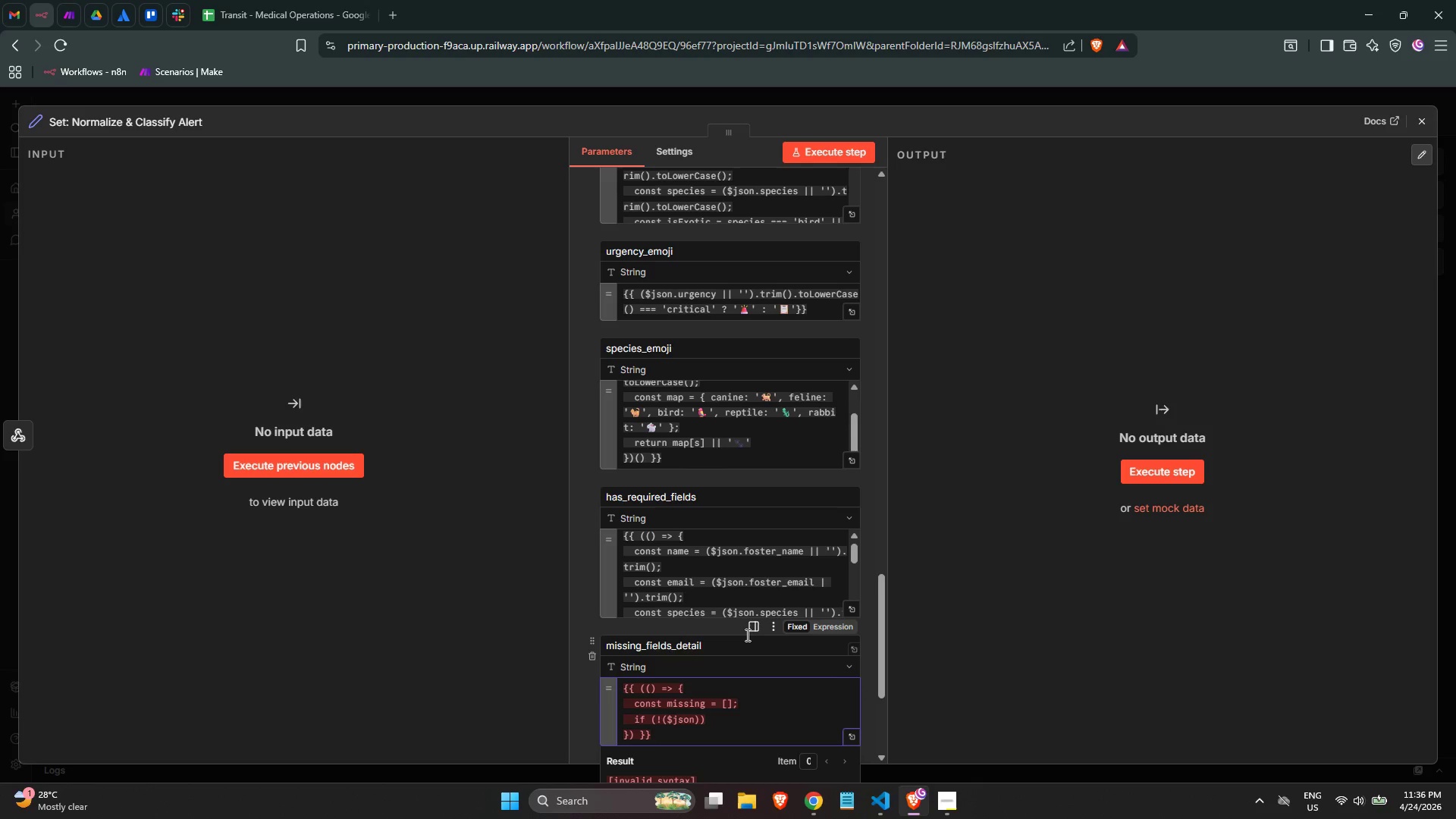 
type(.foster_name)
 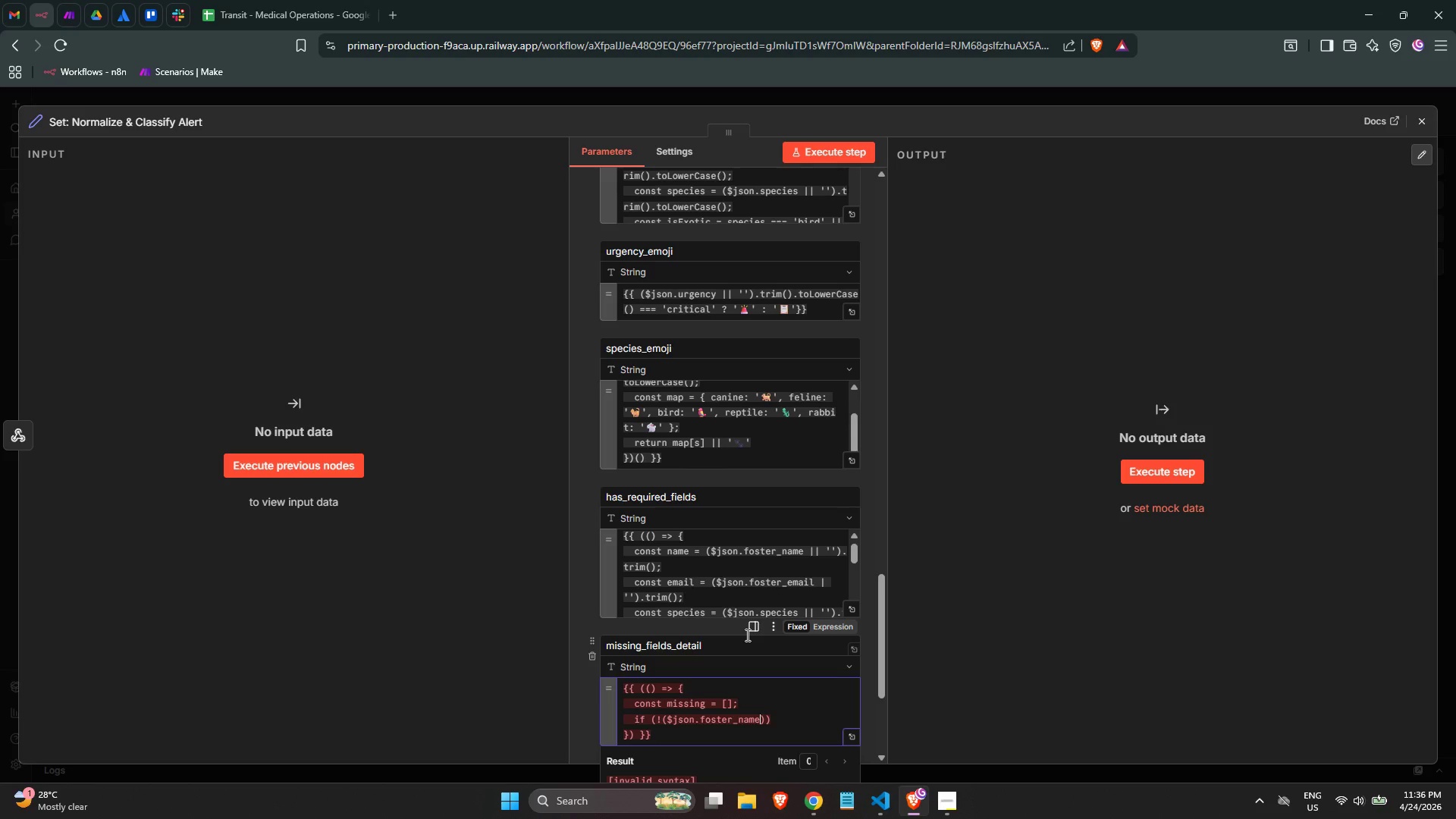 
key(ArrowRight)
 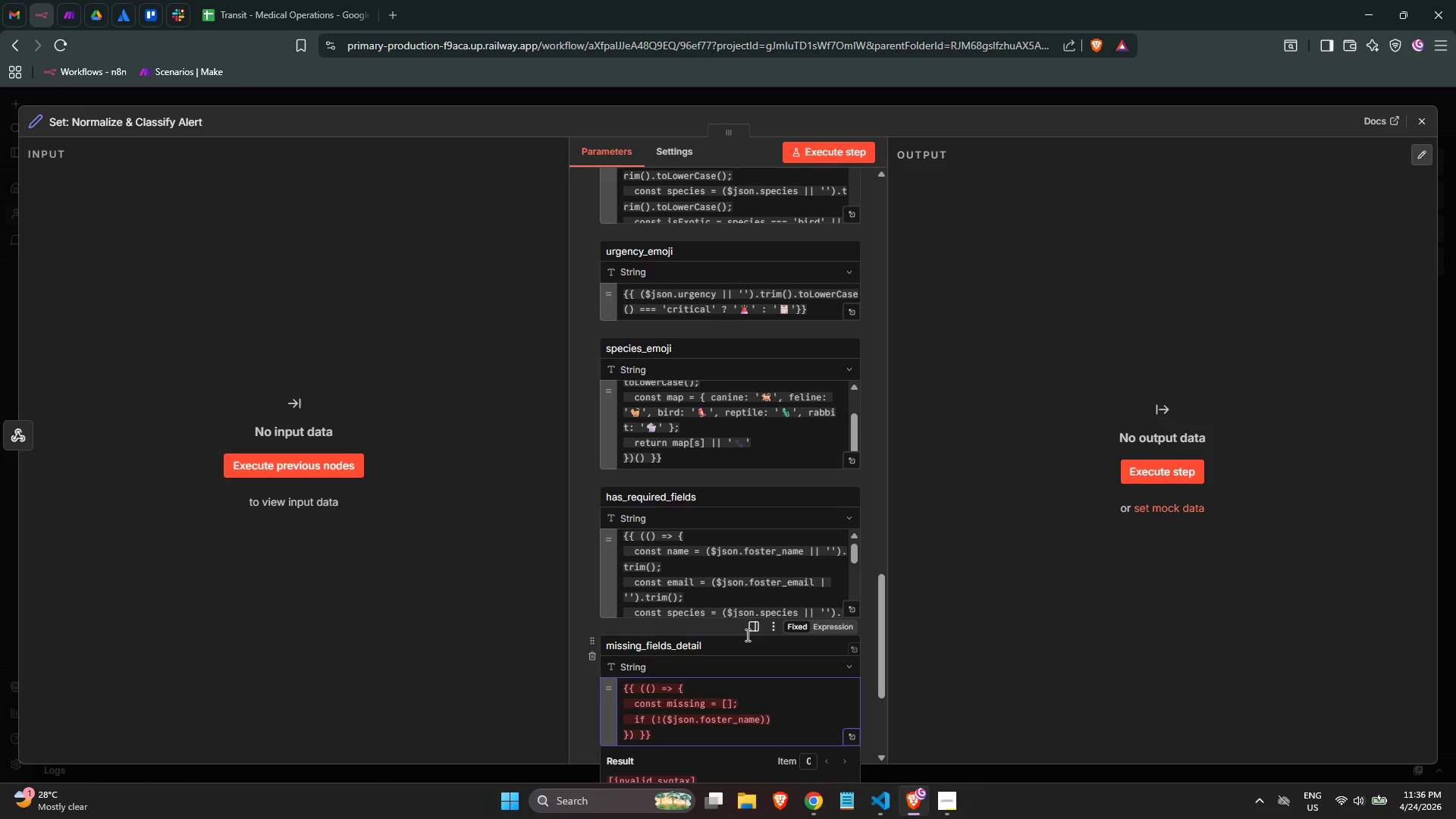 
key(ArrowLeft)
 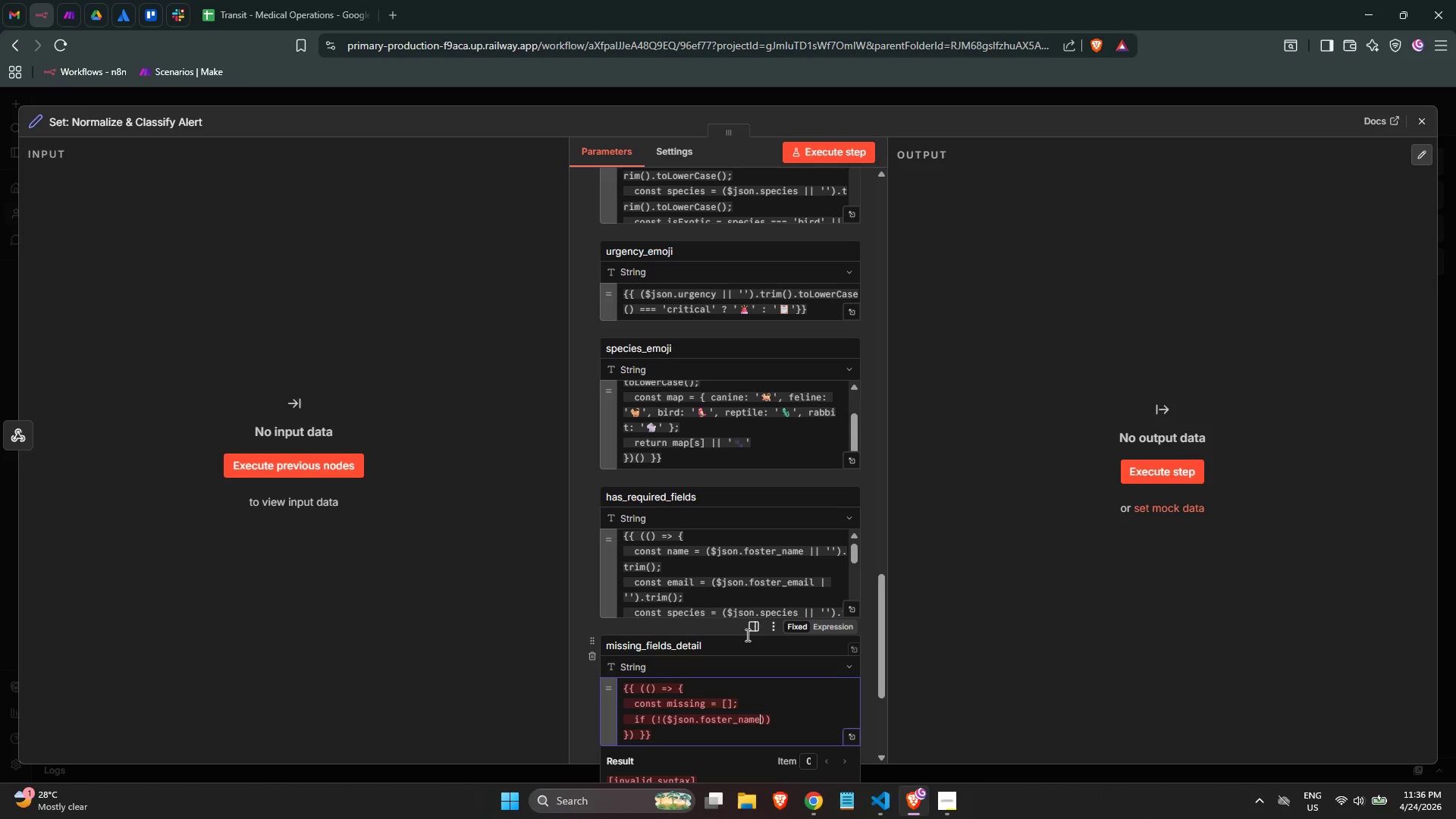 
key(Space)
 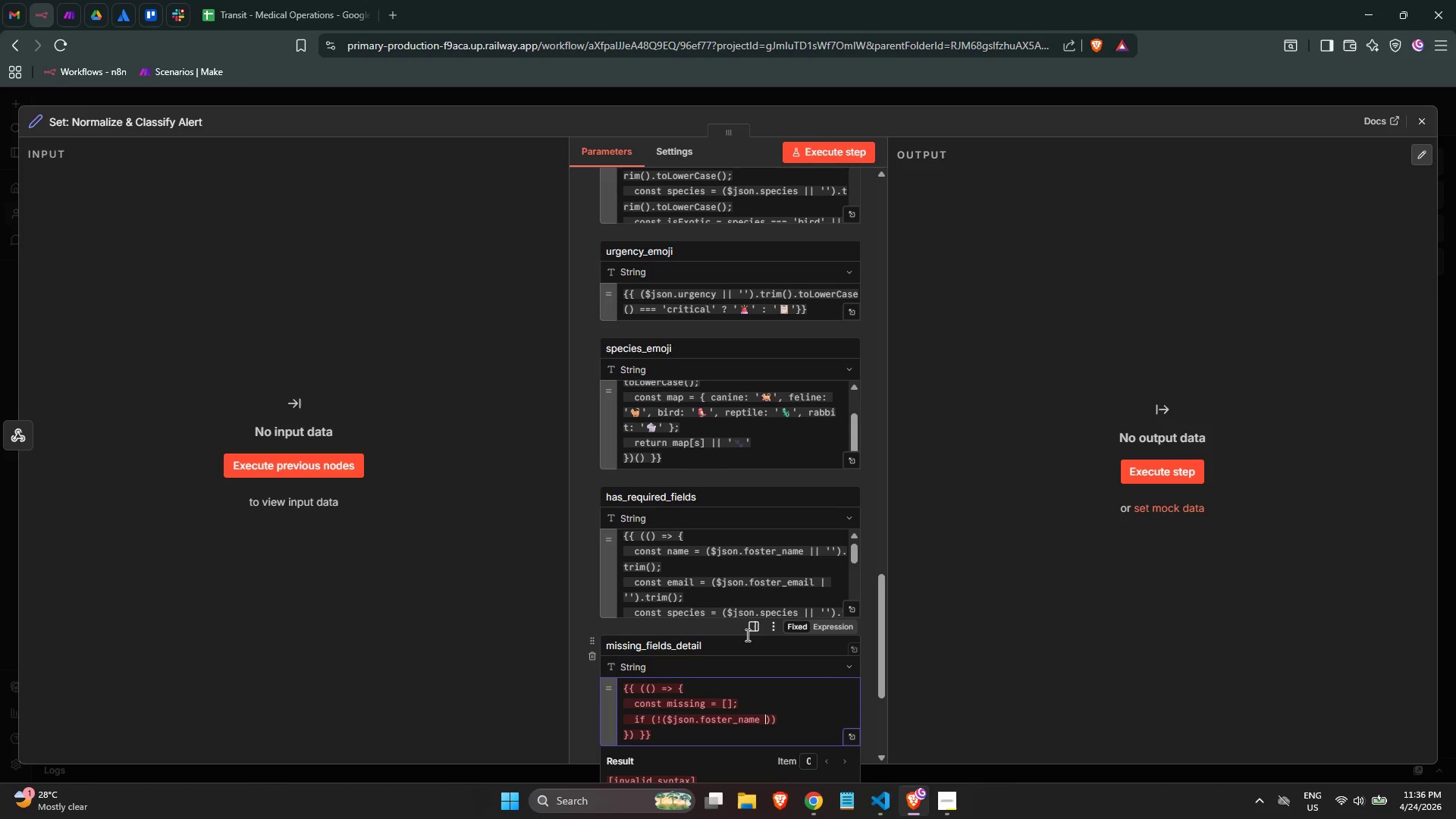 
key(Shift+Backslash)
 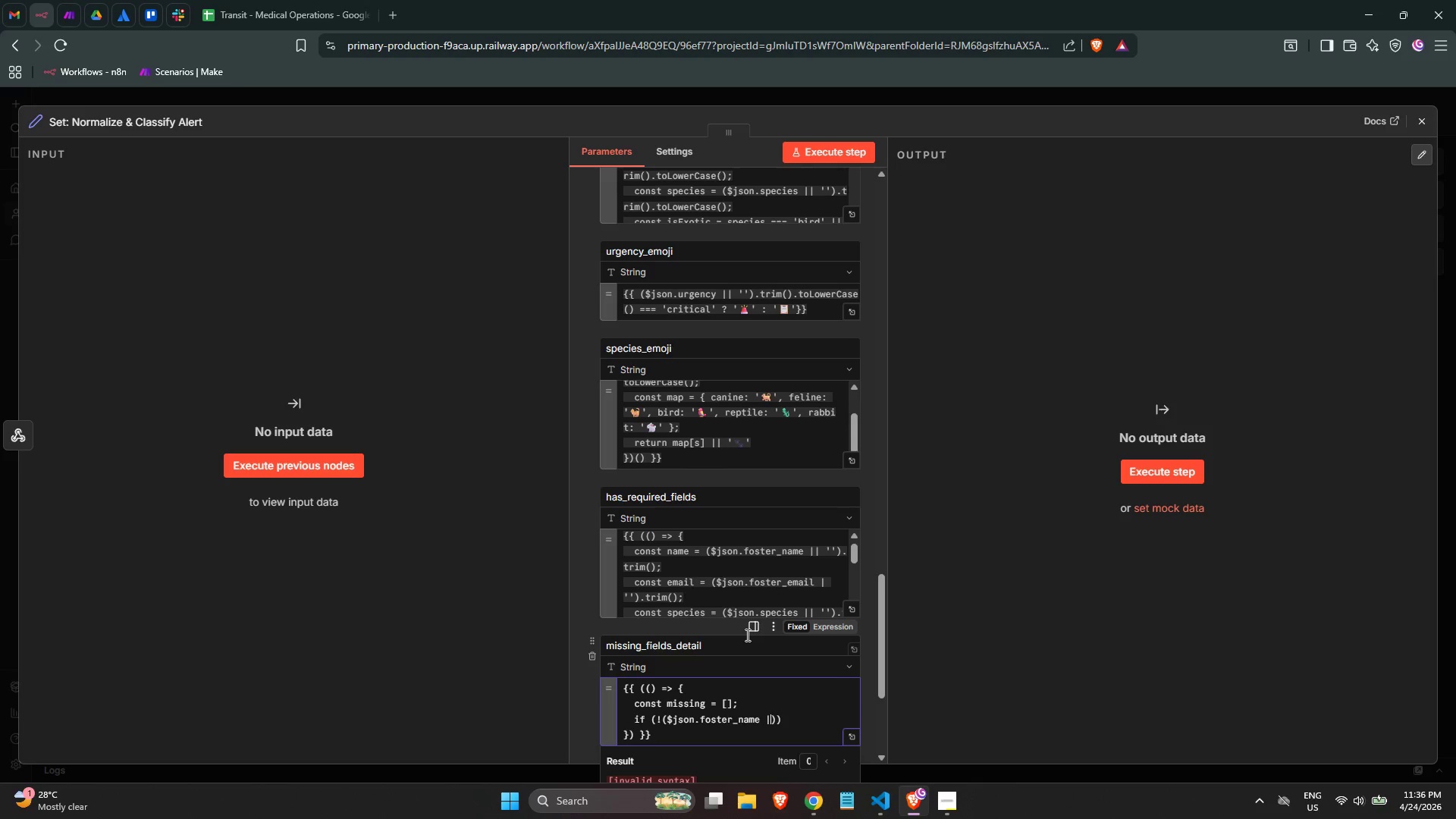 
key(Shift+Backslash)
 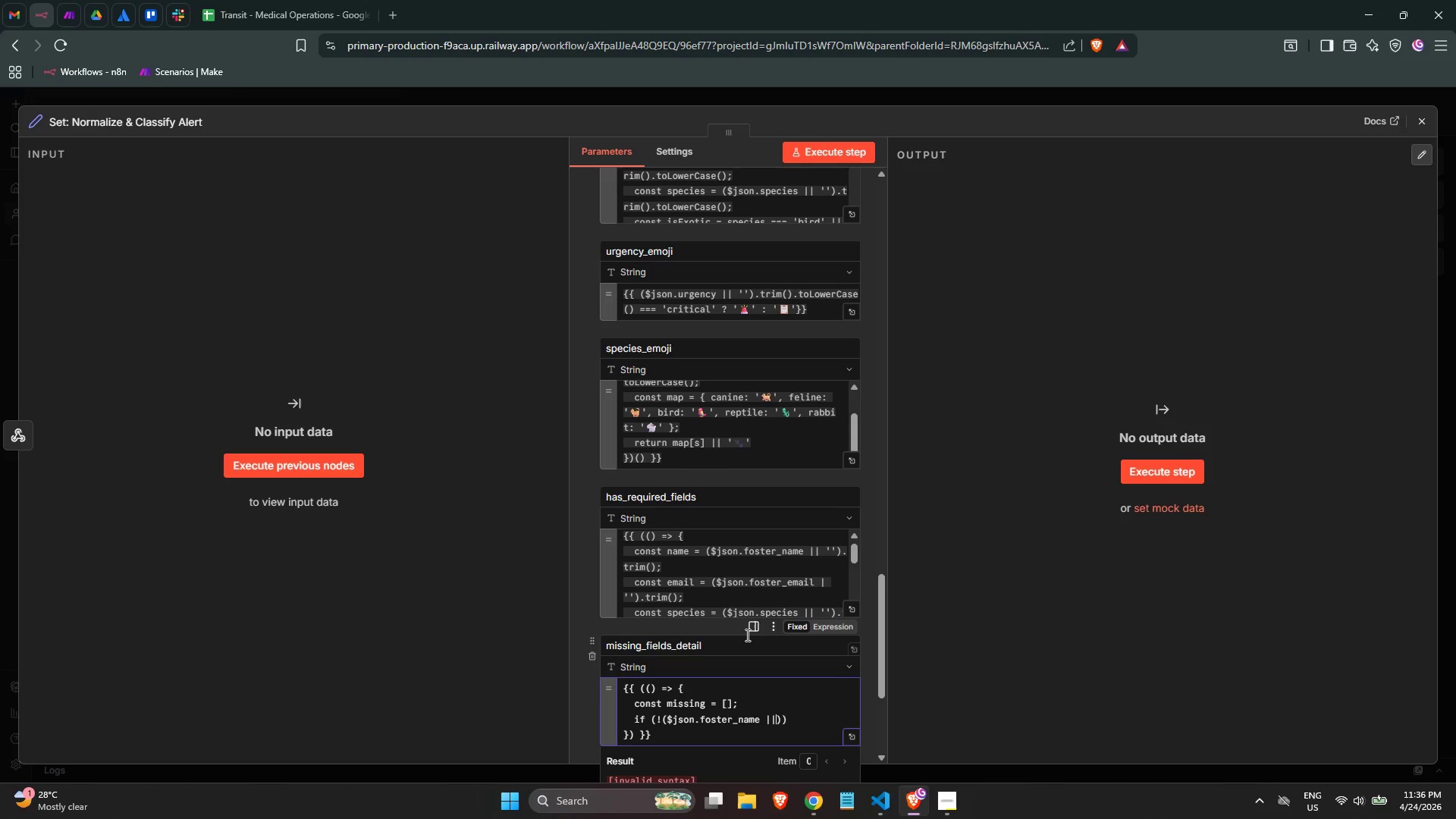 
key(Space)
 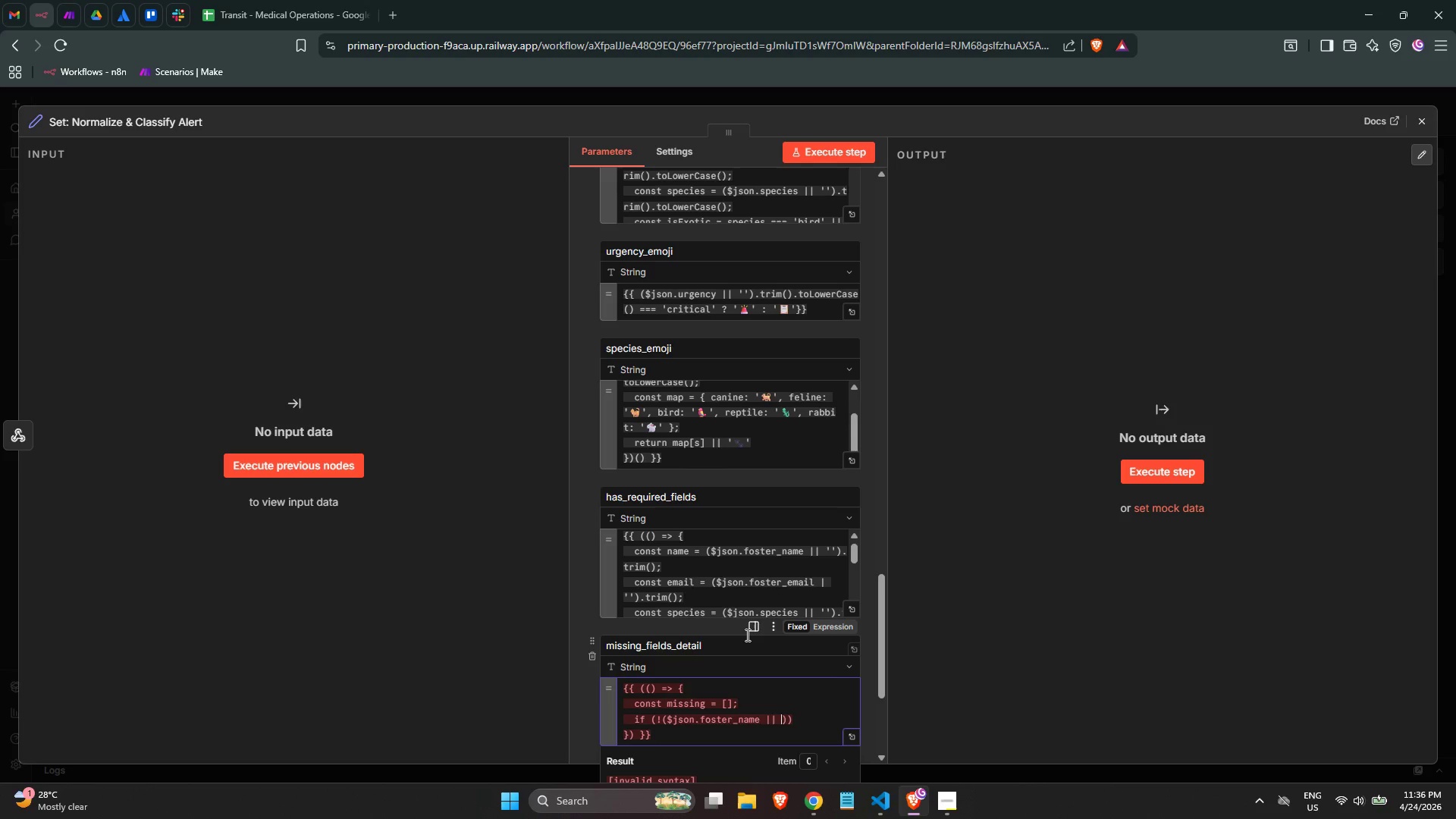 
key(Quote)
 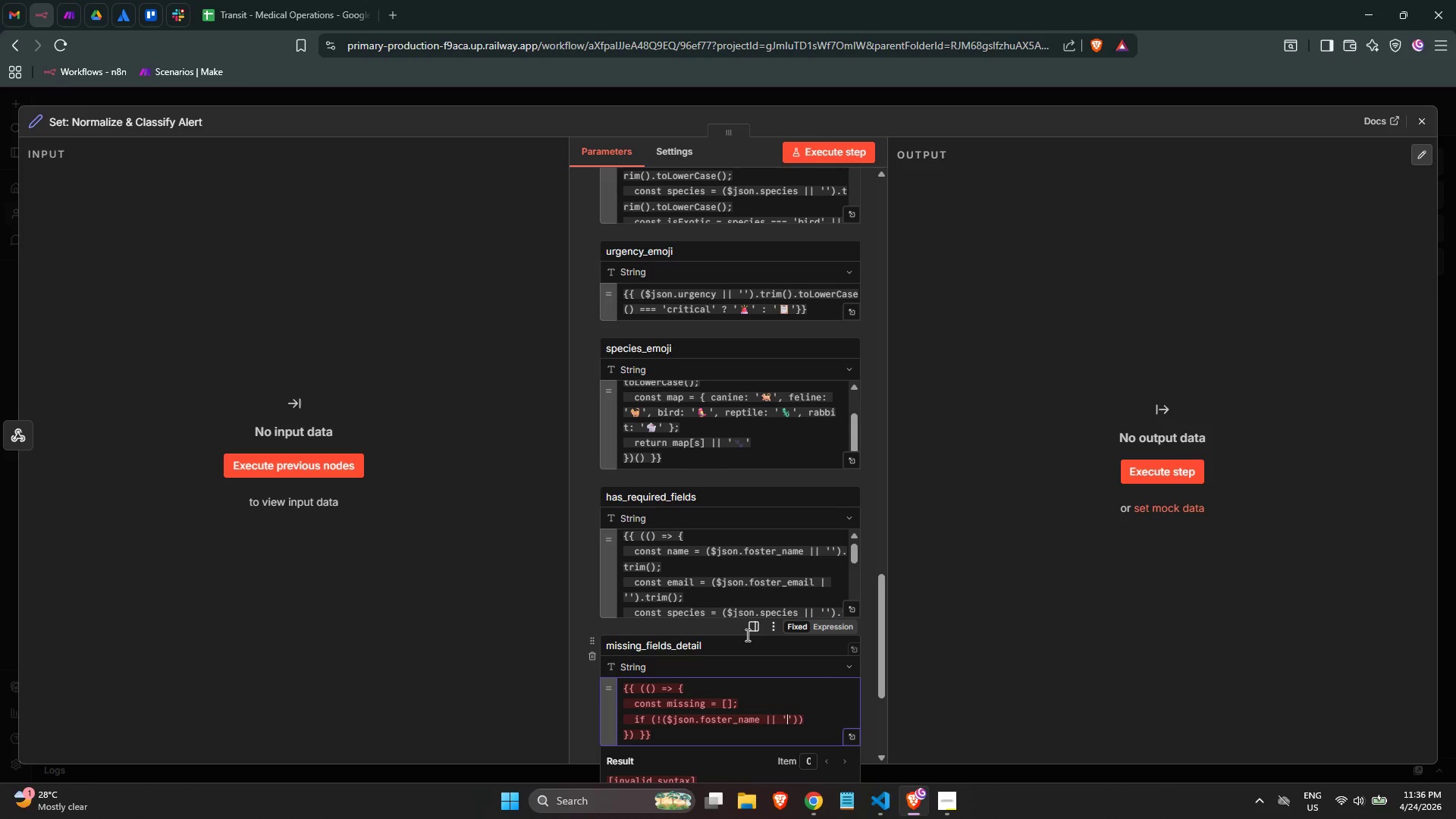 
key(ArrowRight)
 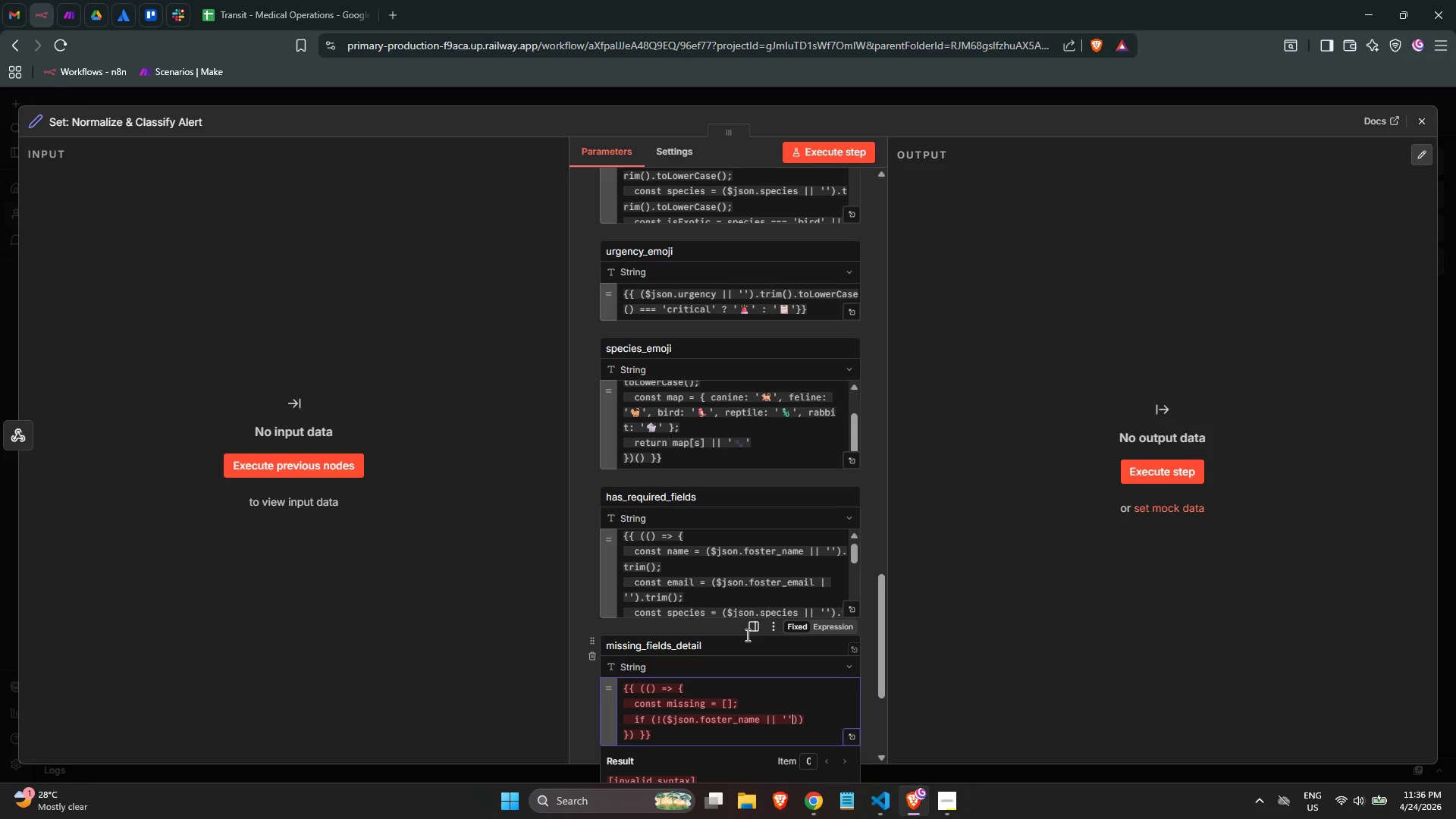 
key(ArrowRight)
 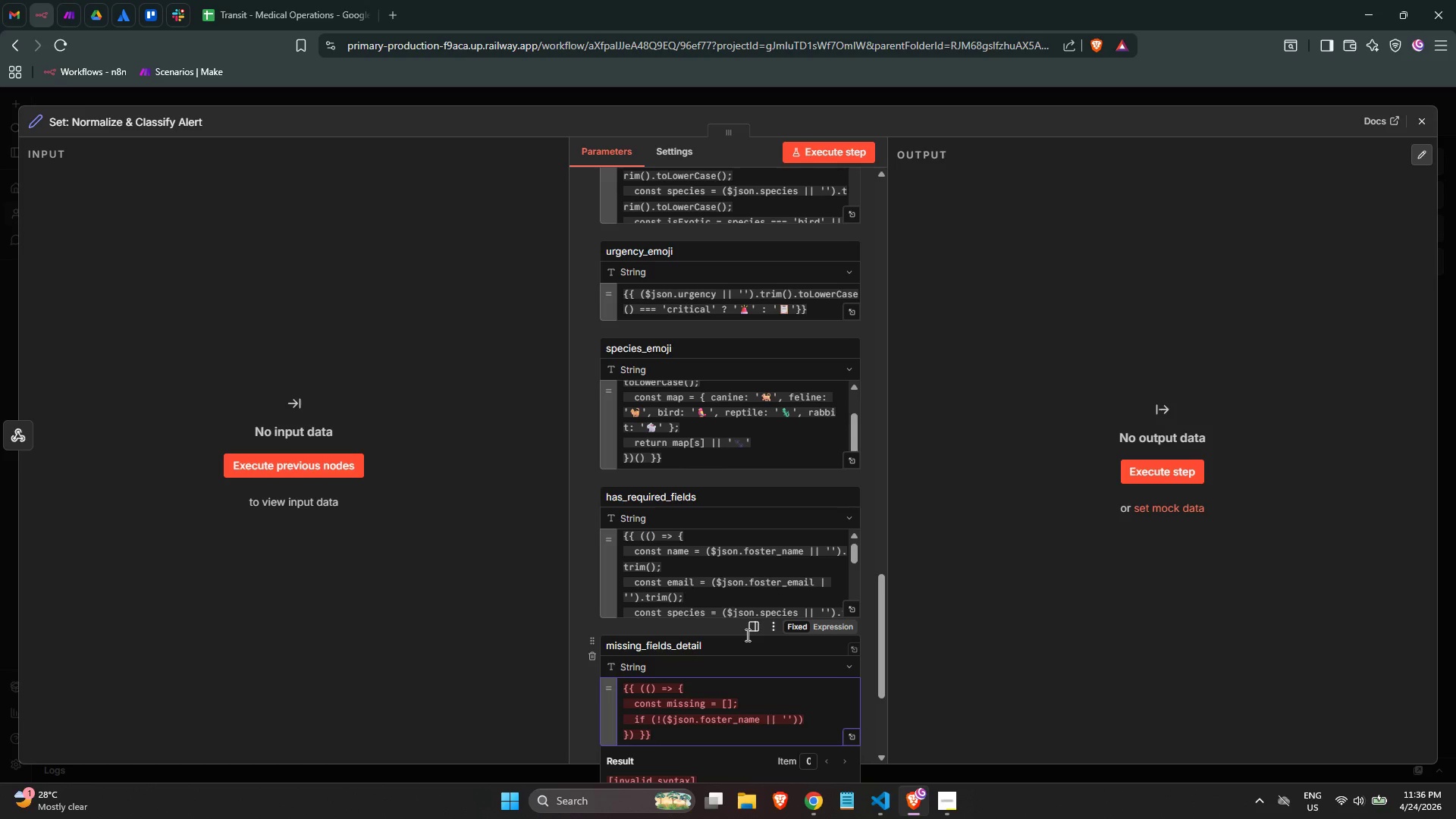 
type(.trim())
 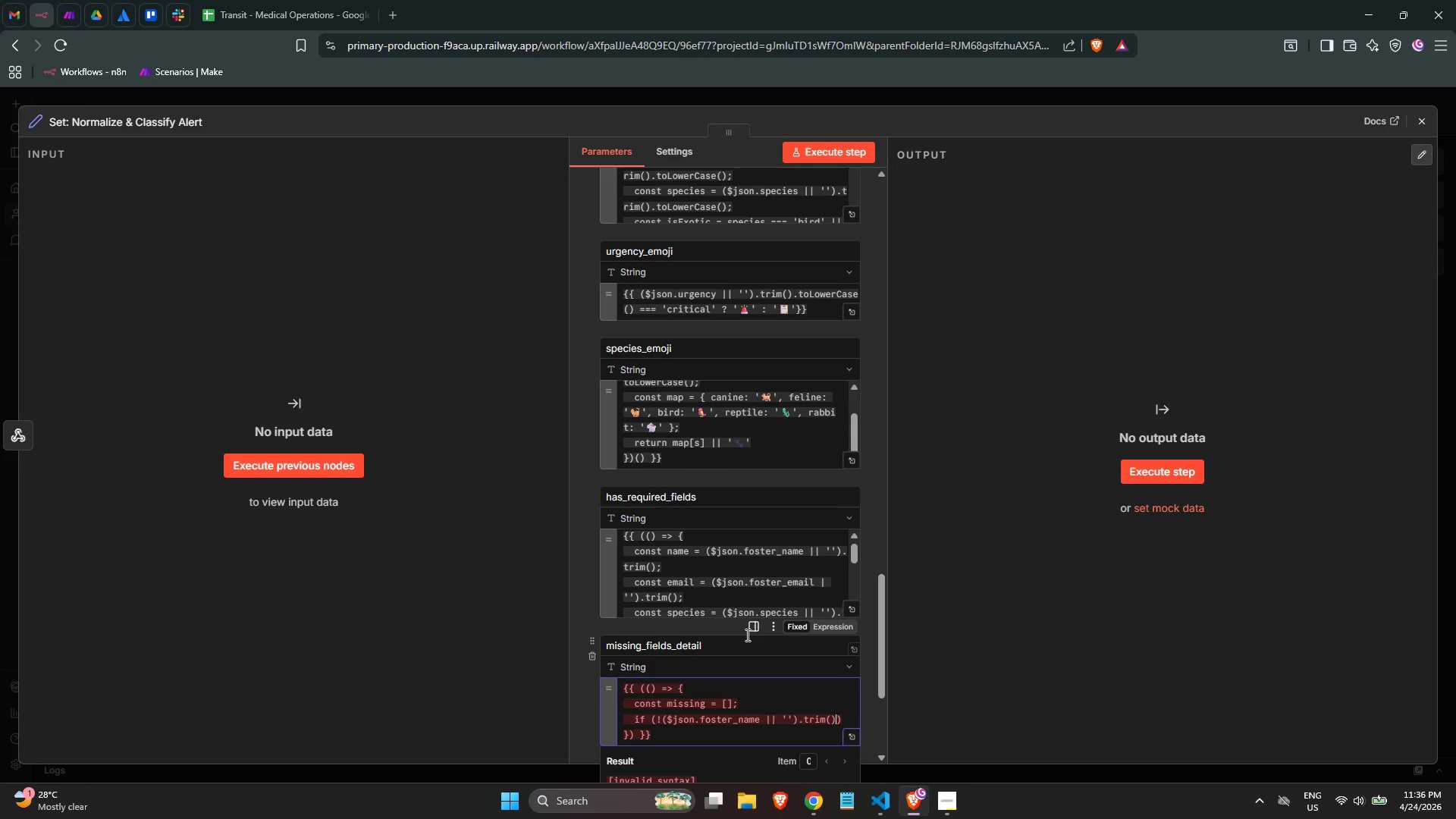 
key(ArrowRight)
 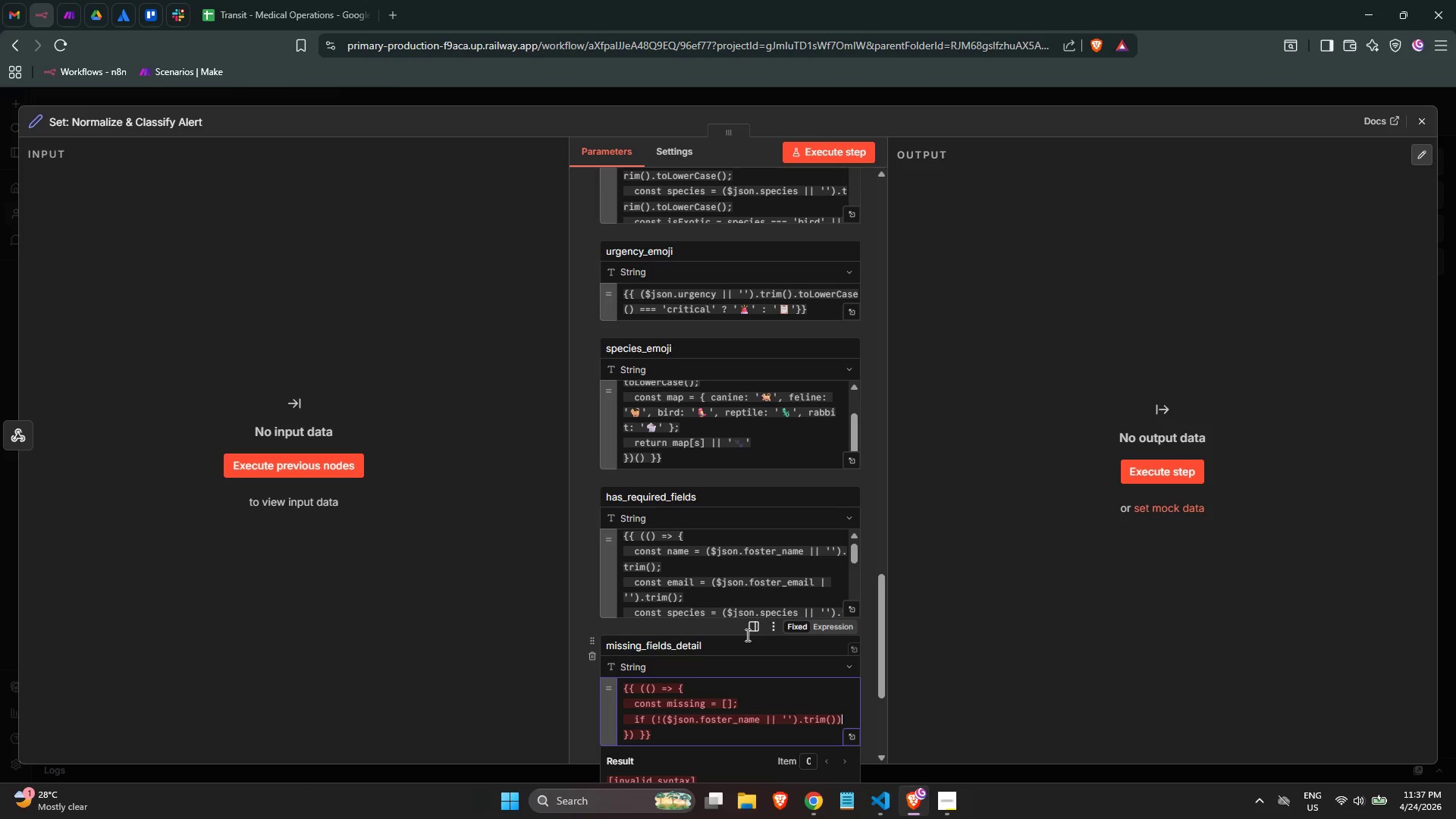 
wait(13.48)
 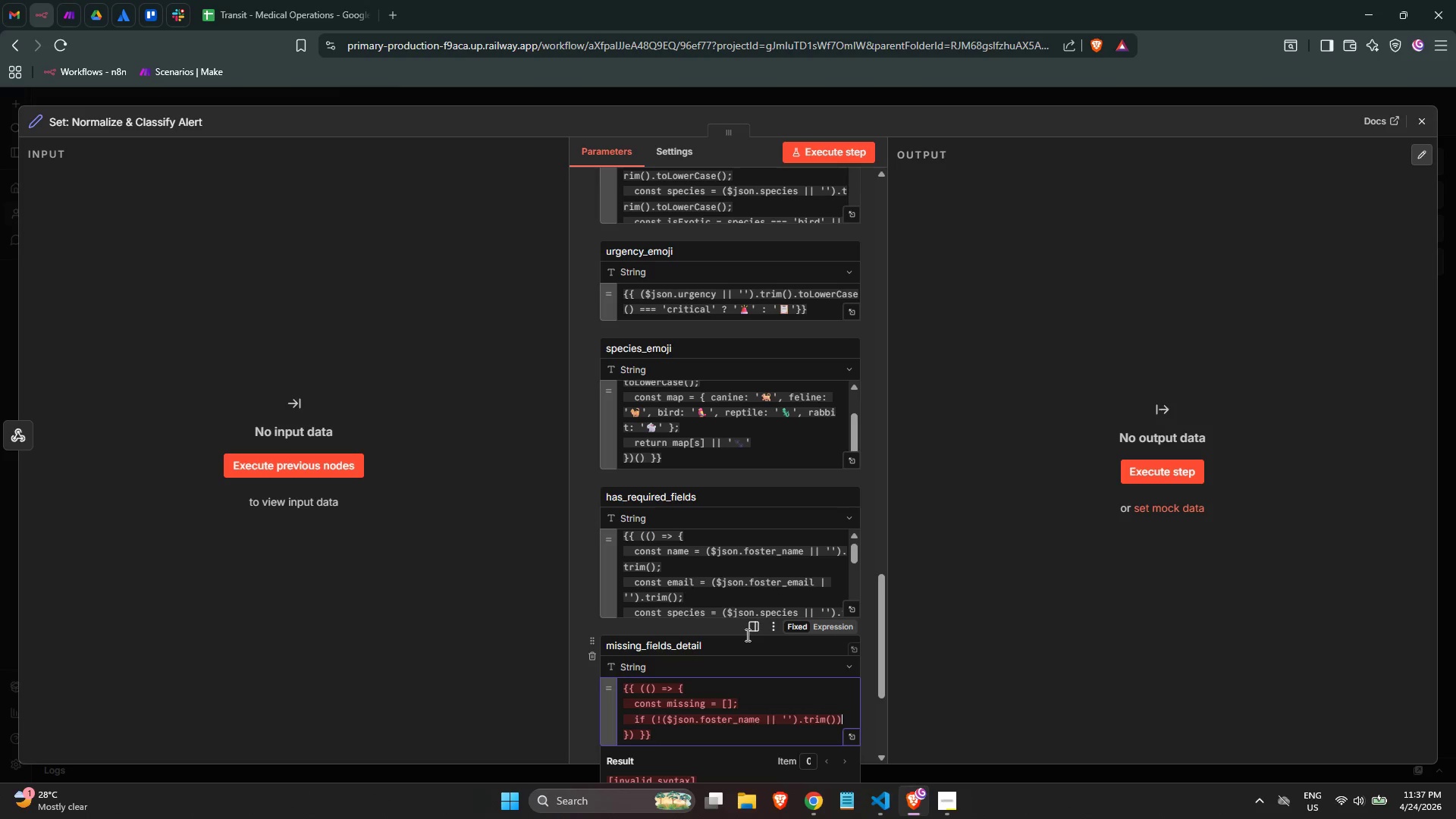 
type( missing.pi)
key(Backspace)
type(ush('Foster Name)
 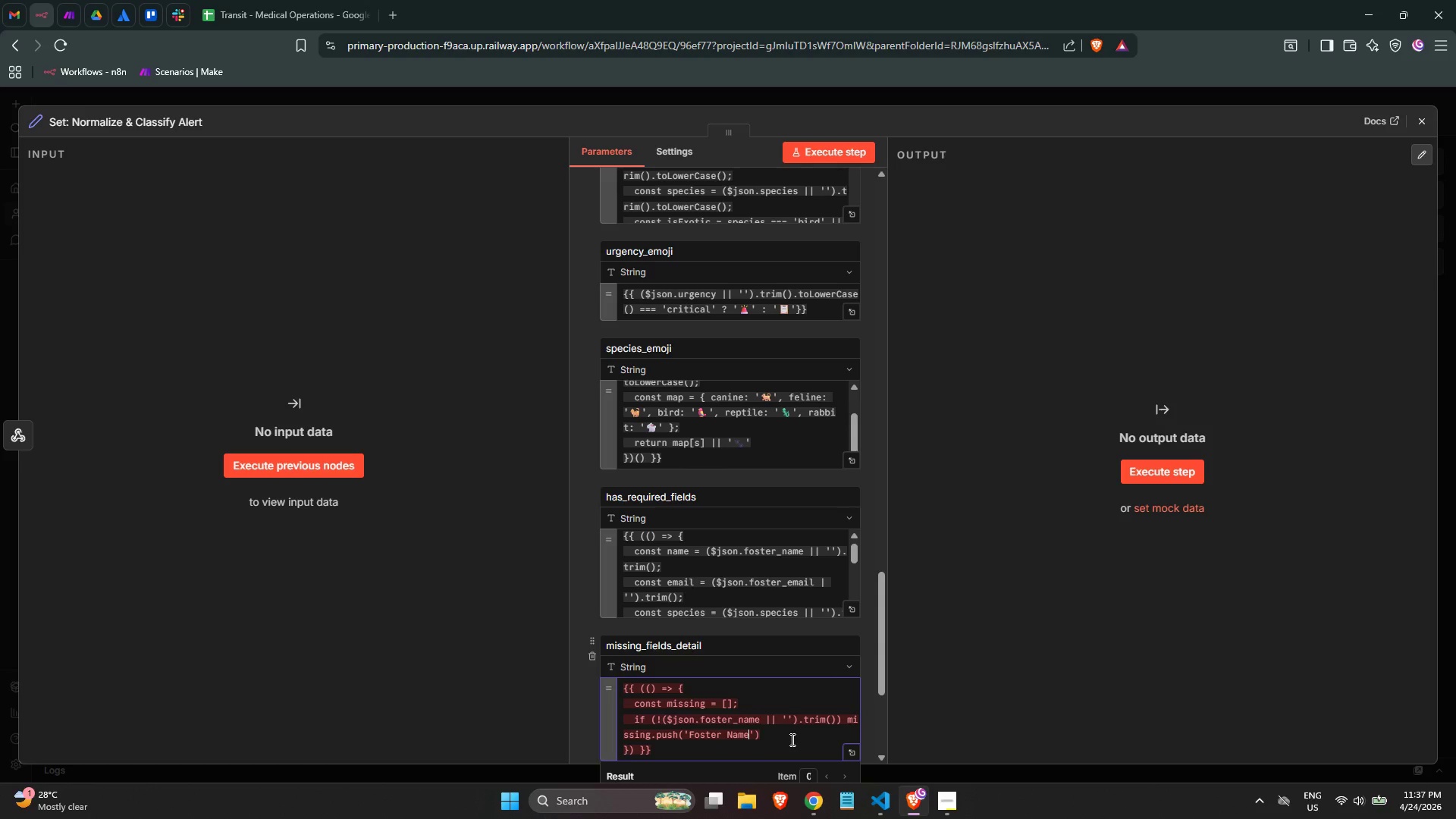 
key(ArrowRight)
 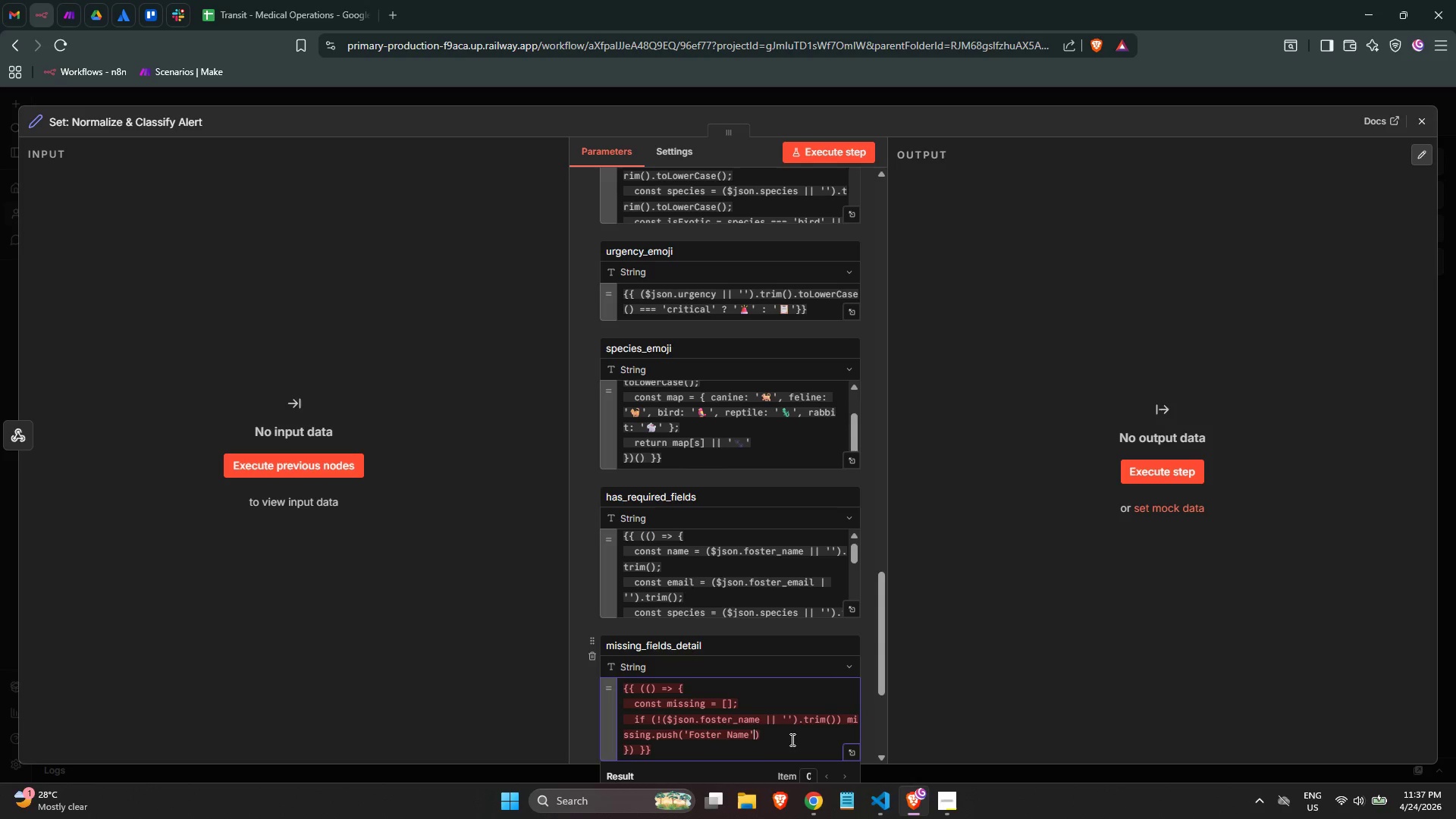 
key(ArrowRight)
 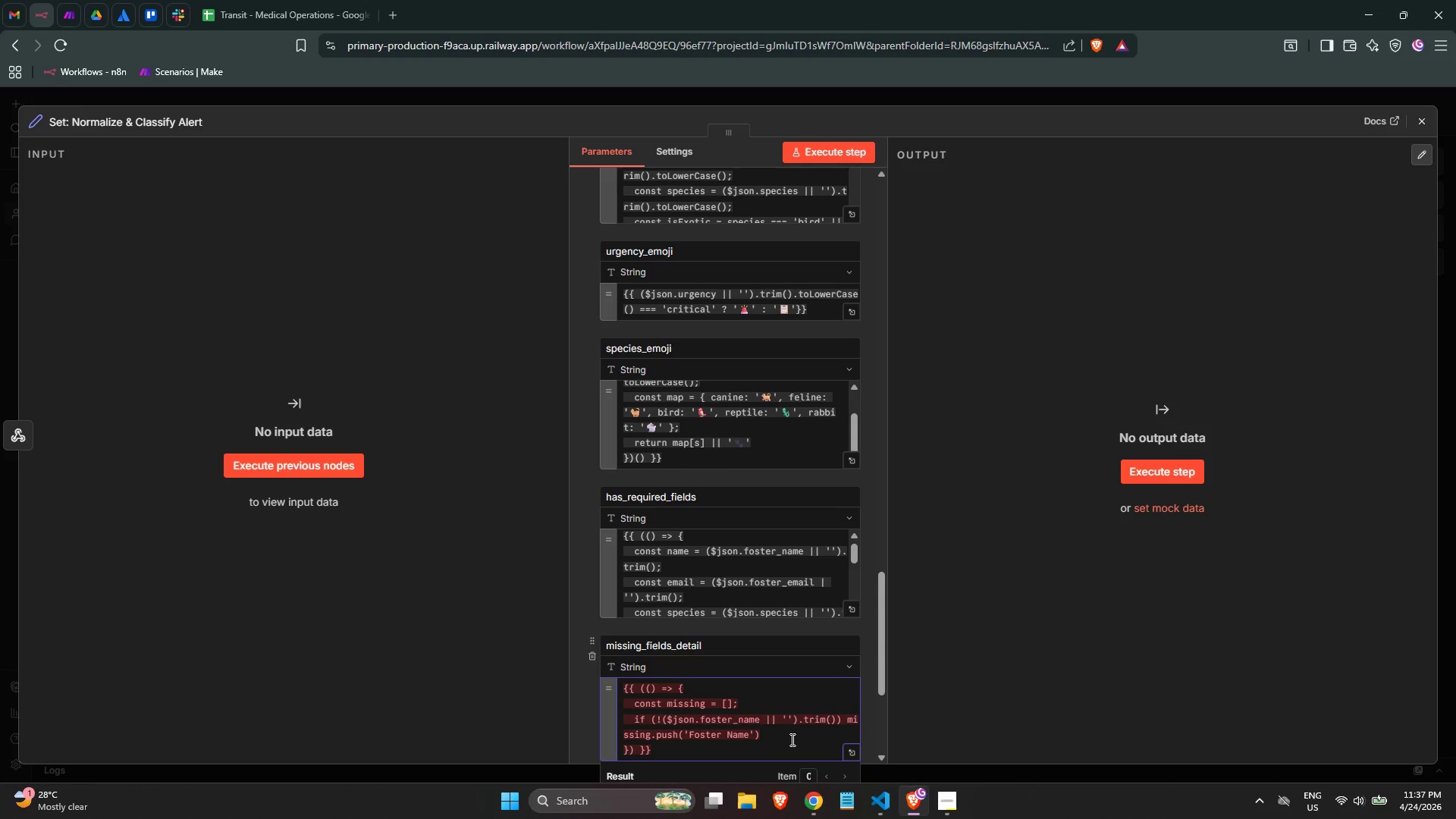 
key(Semicolon)
 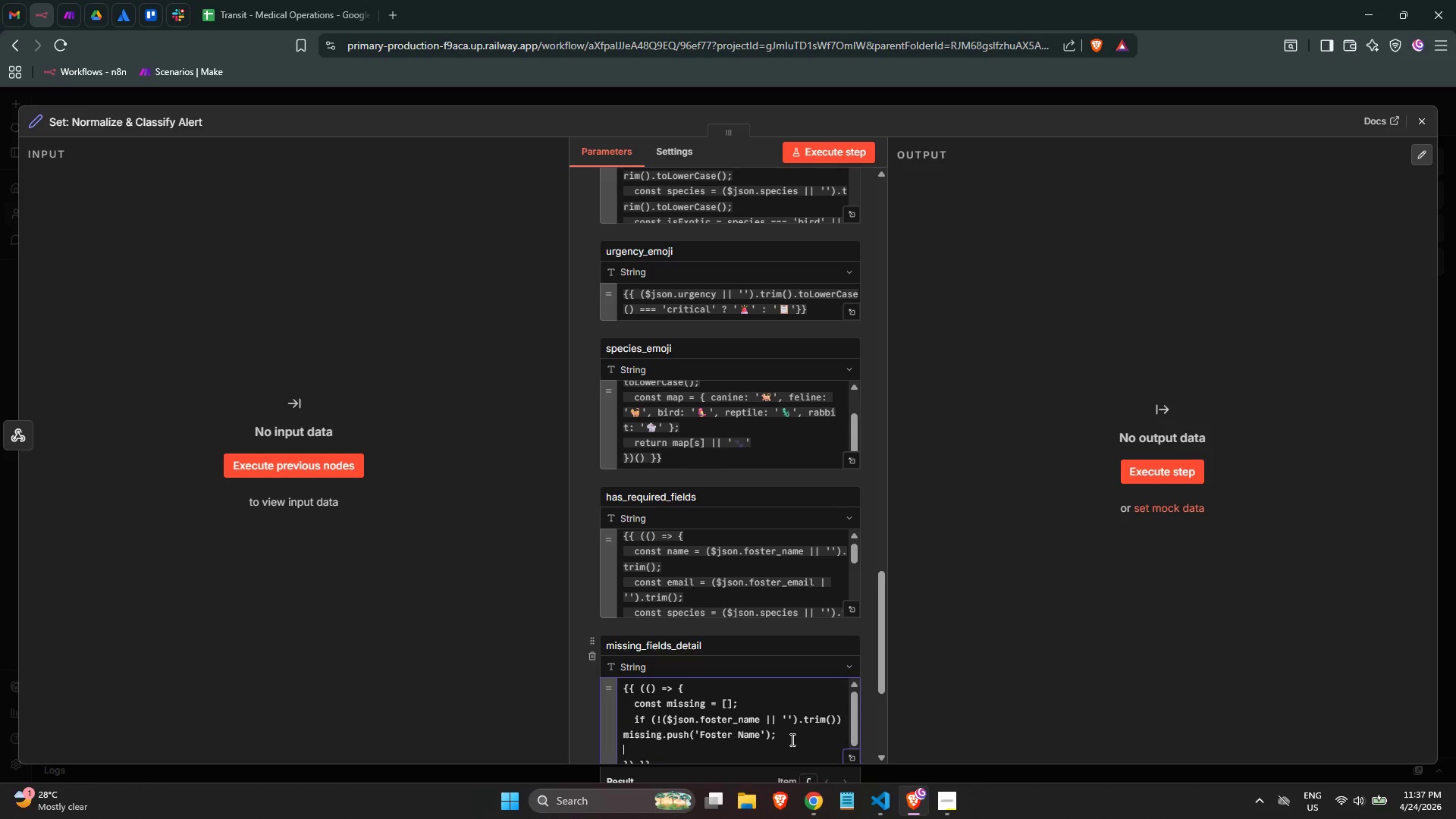 
key(Enter)
 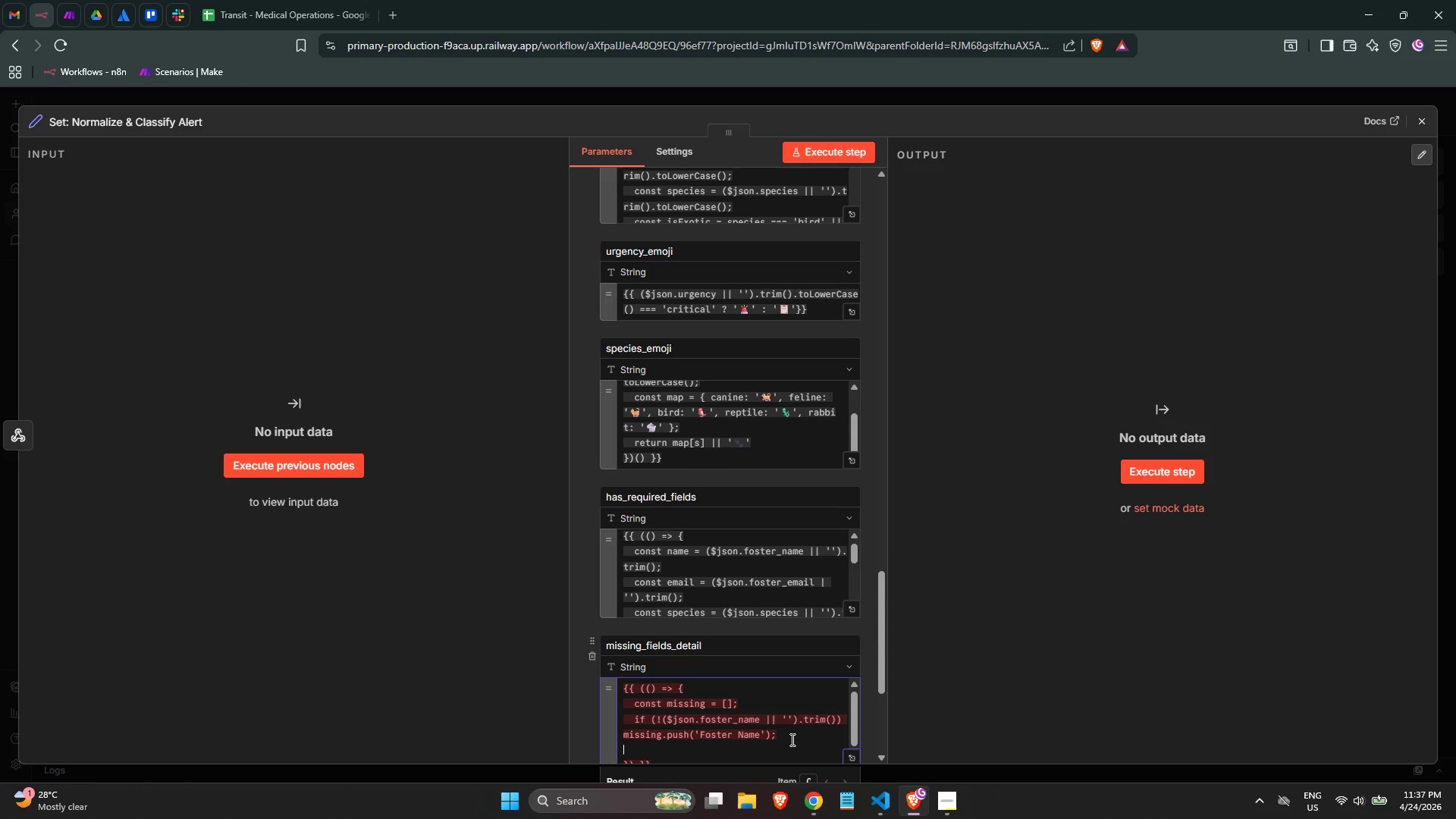 
key(Tab)
 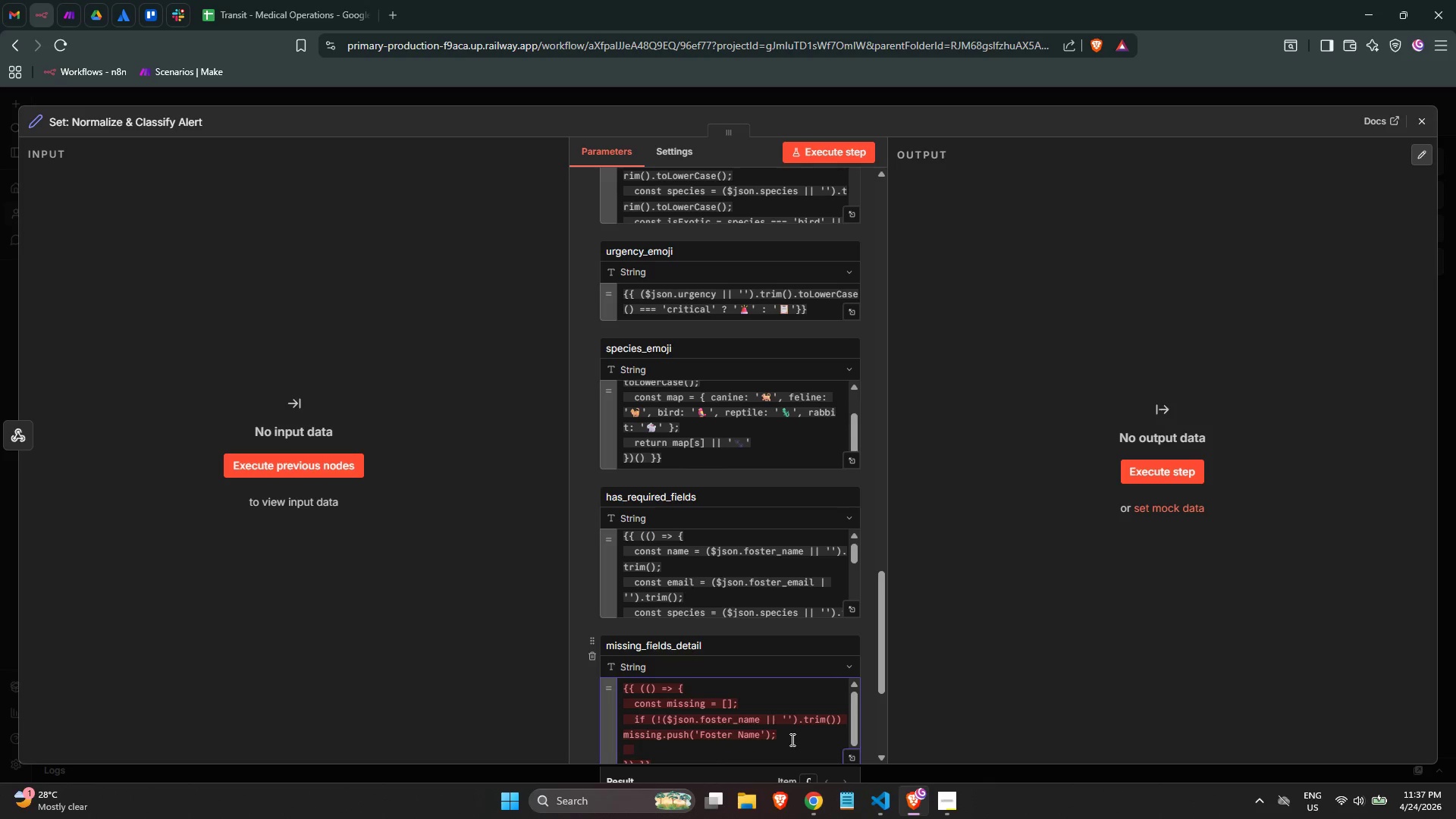 
wait(40.66)
 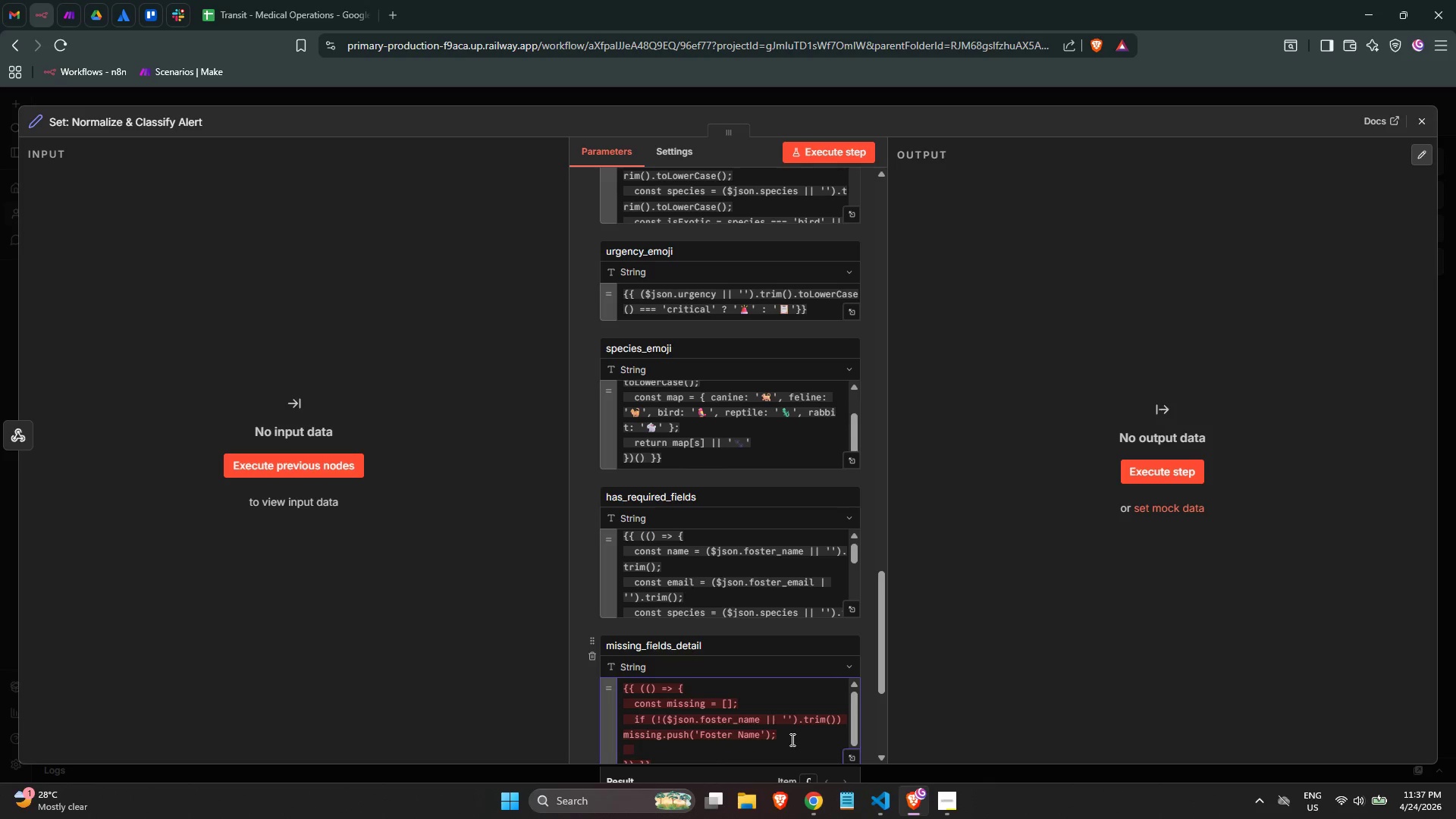 
scroll: coordinate [764, 726], scroll_direction: down, amount: 1.0
 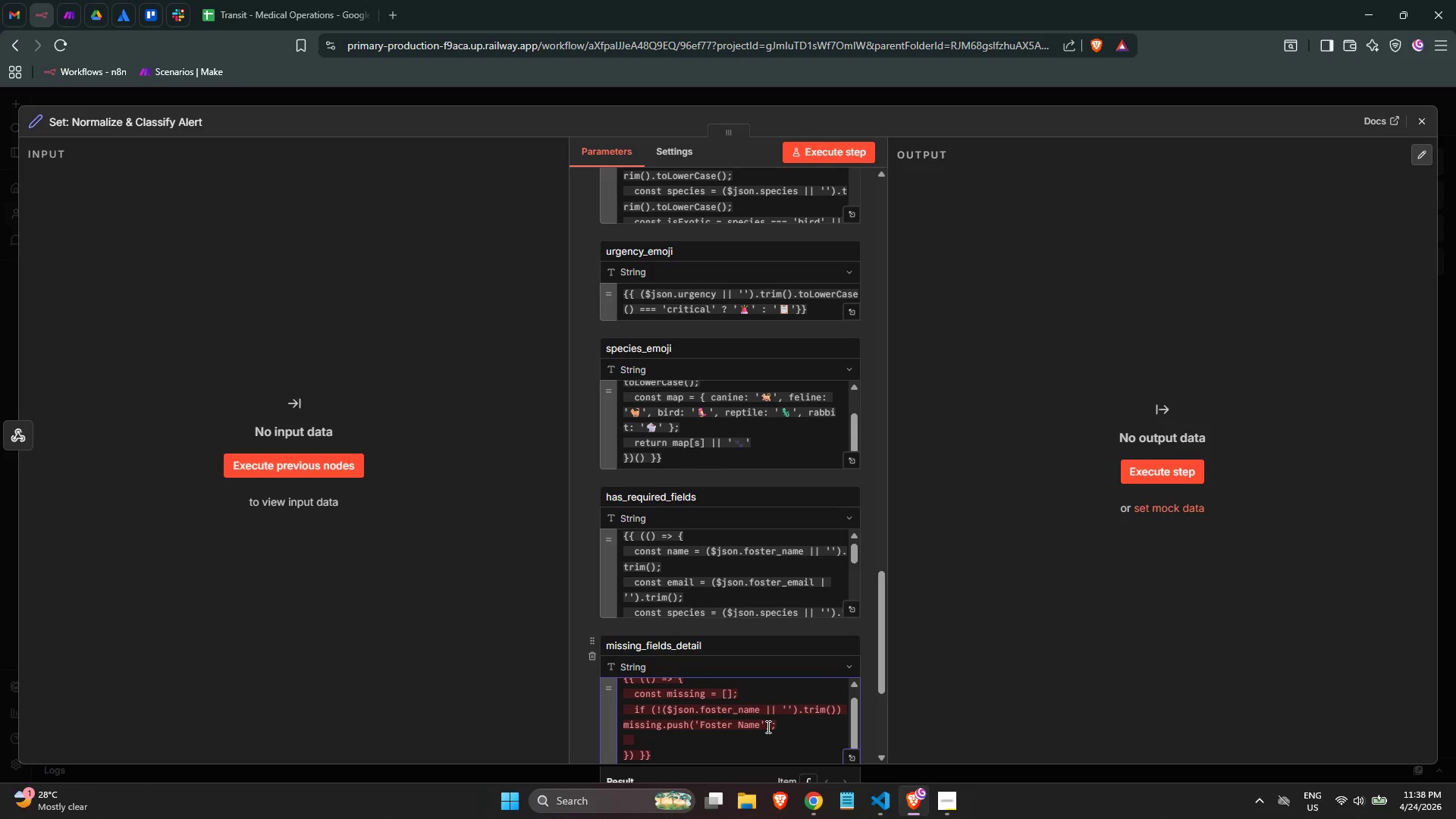 
type(if (!())
 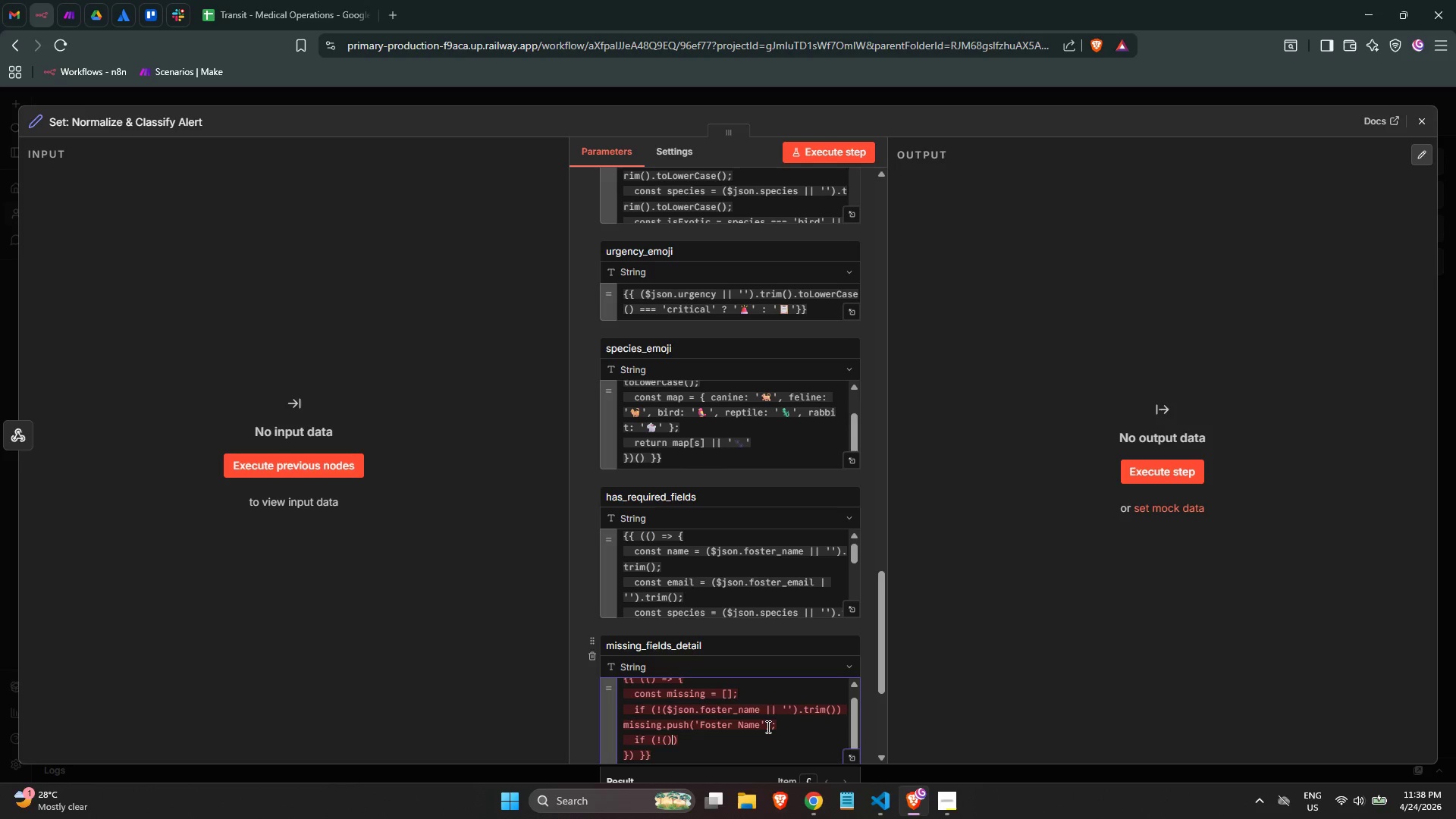 
key(ArrowLeft)
 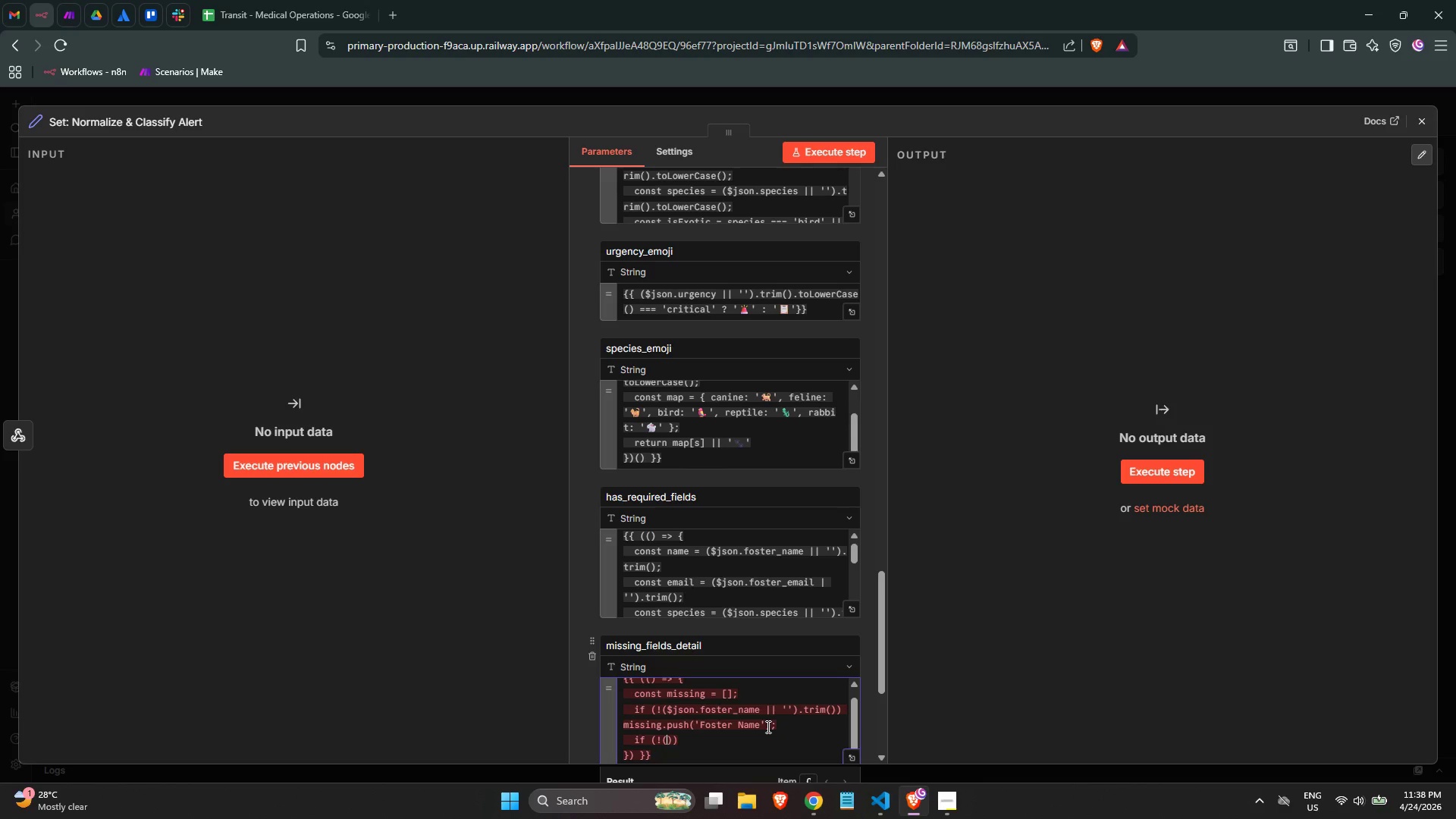 
key(ArrowRight)
 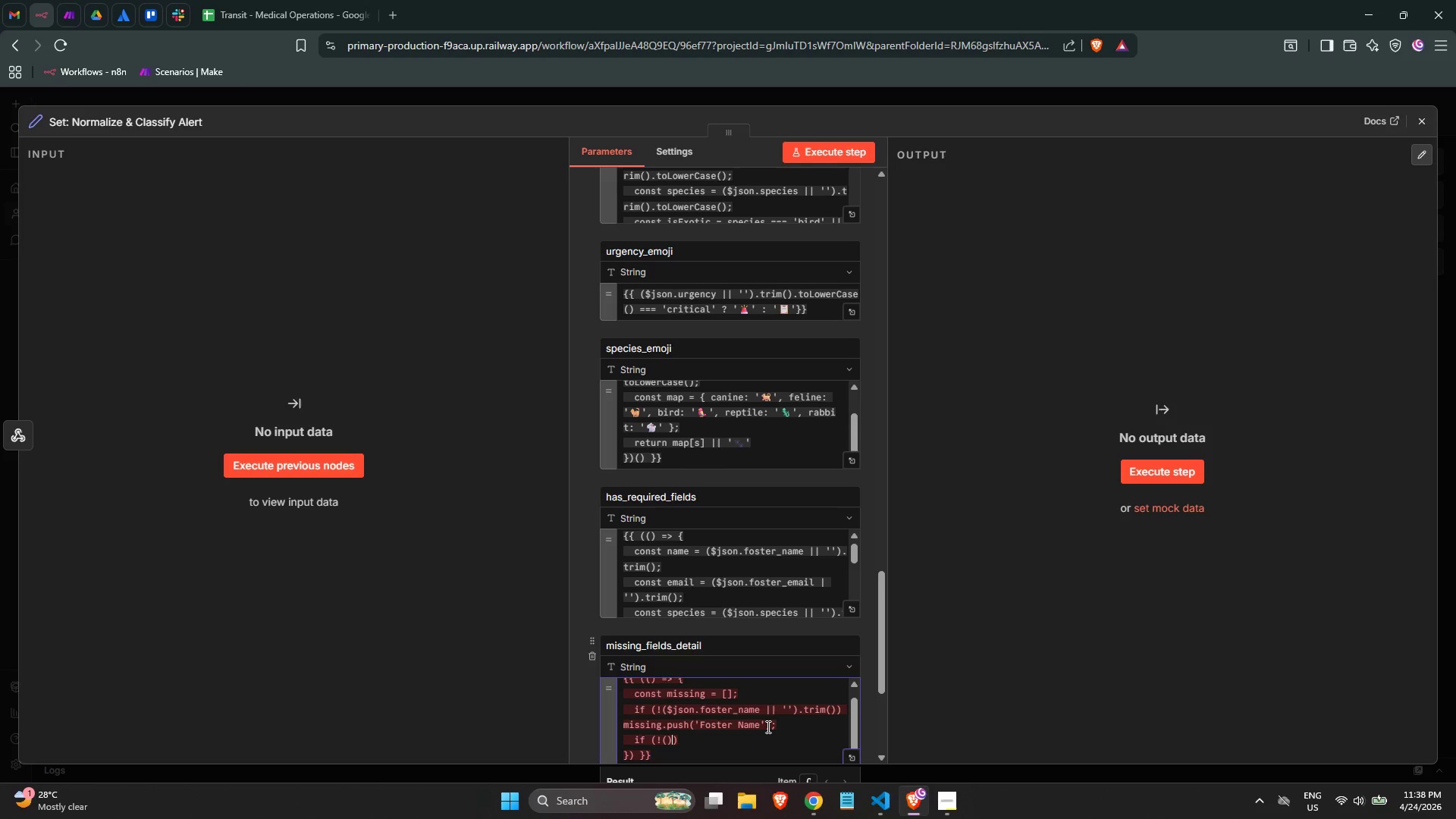 
key(ArrowLeft)
 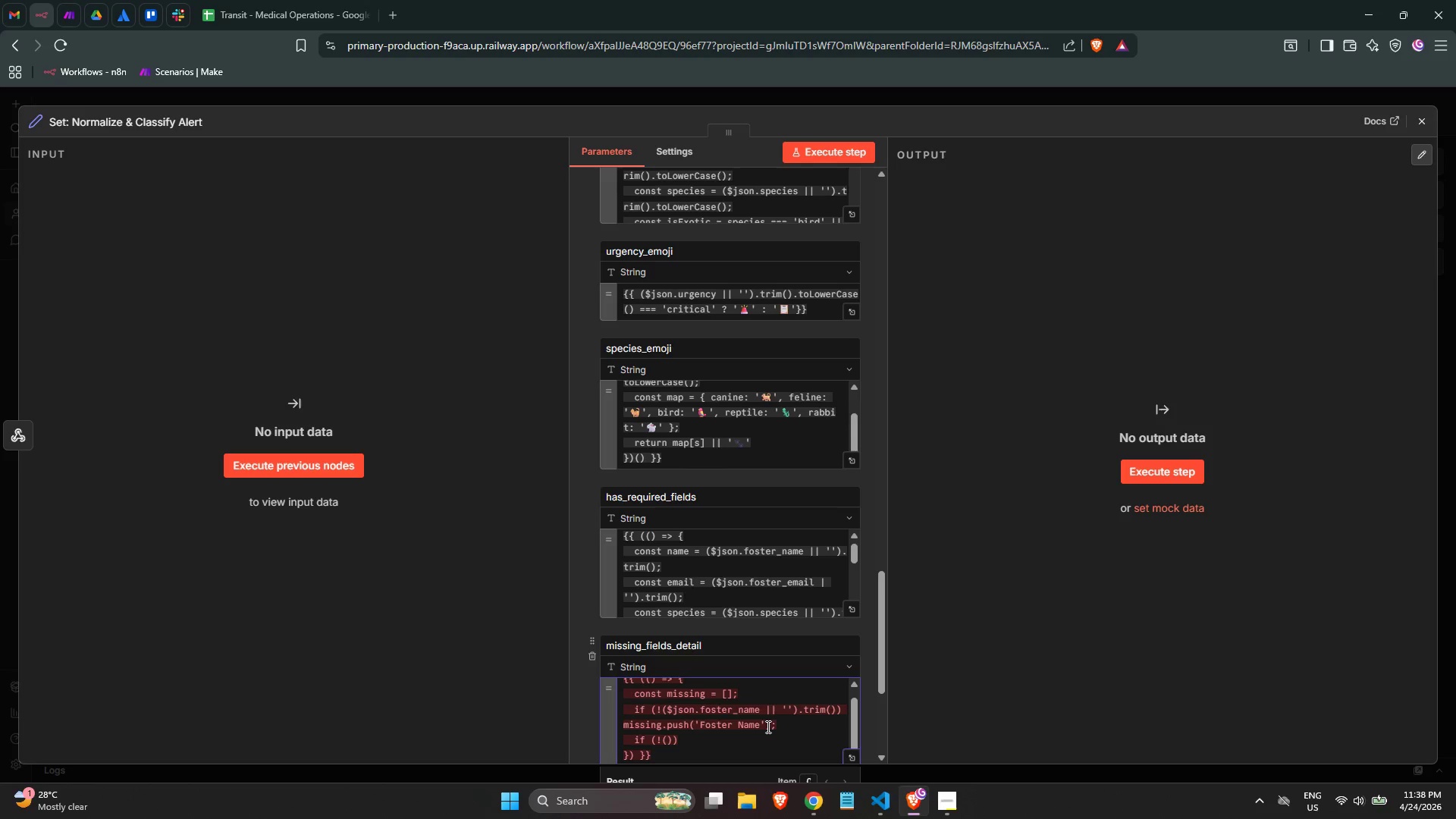 
key(ArrowRight)
 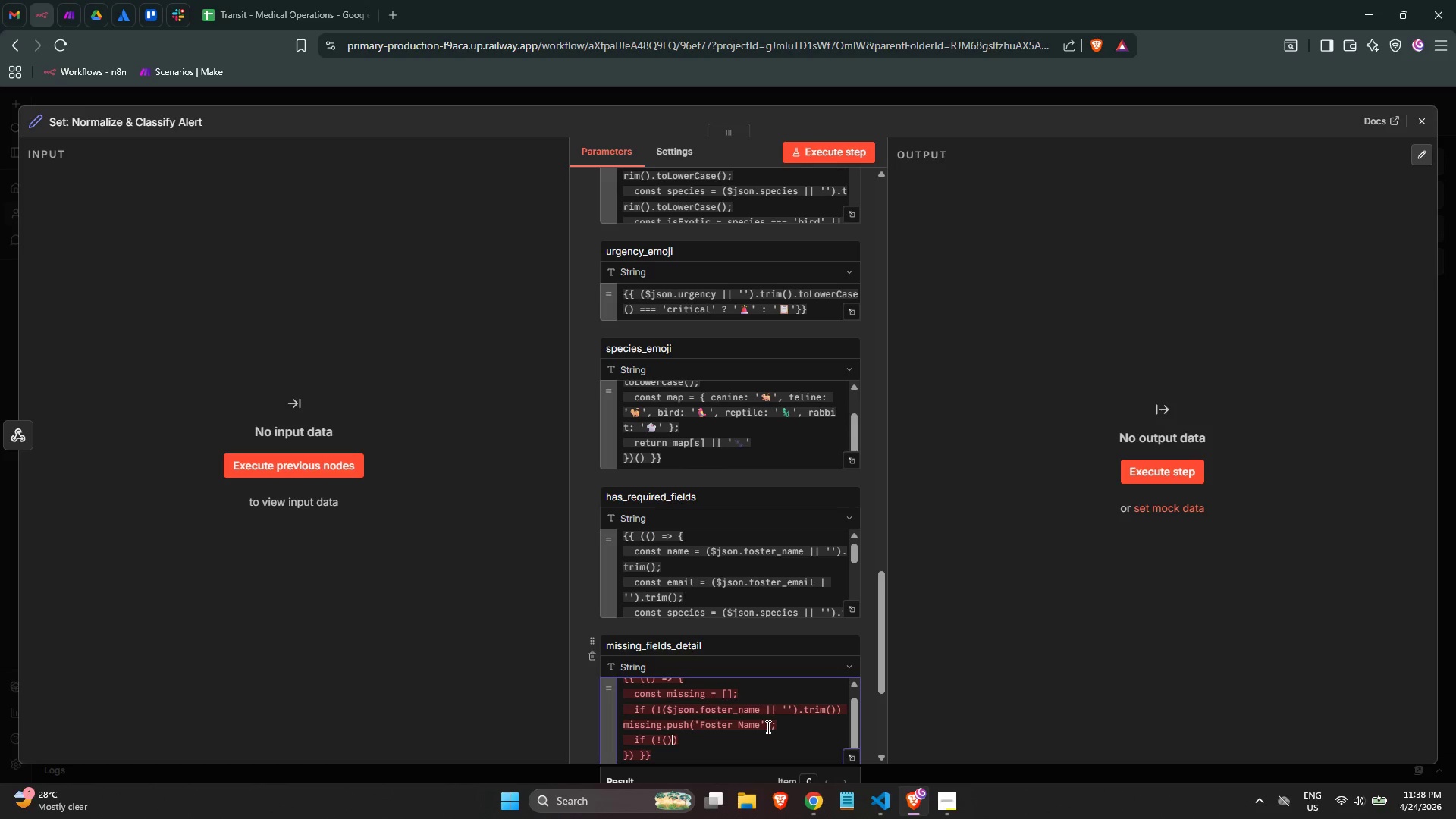 
key(ArrowLeft)
 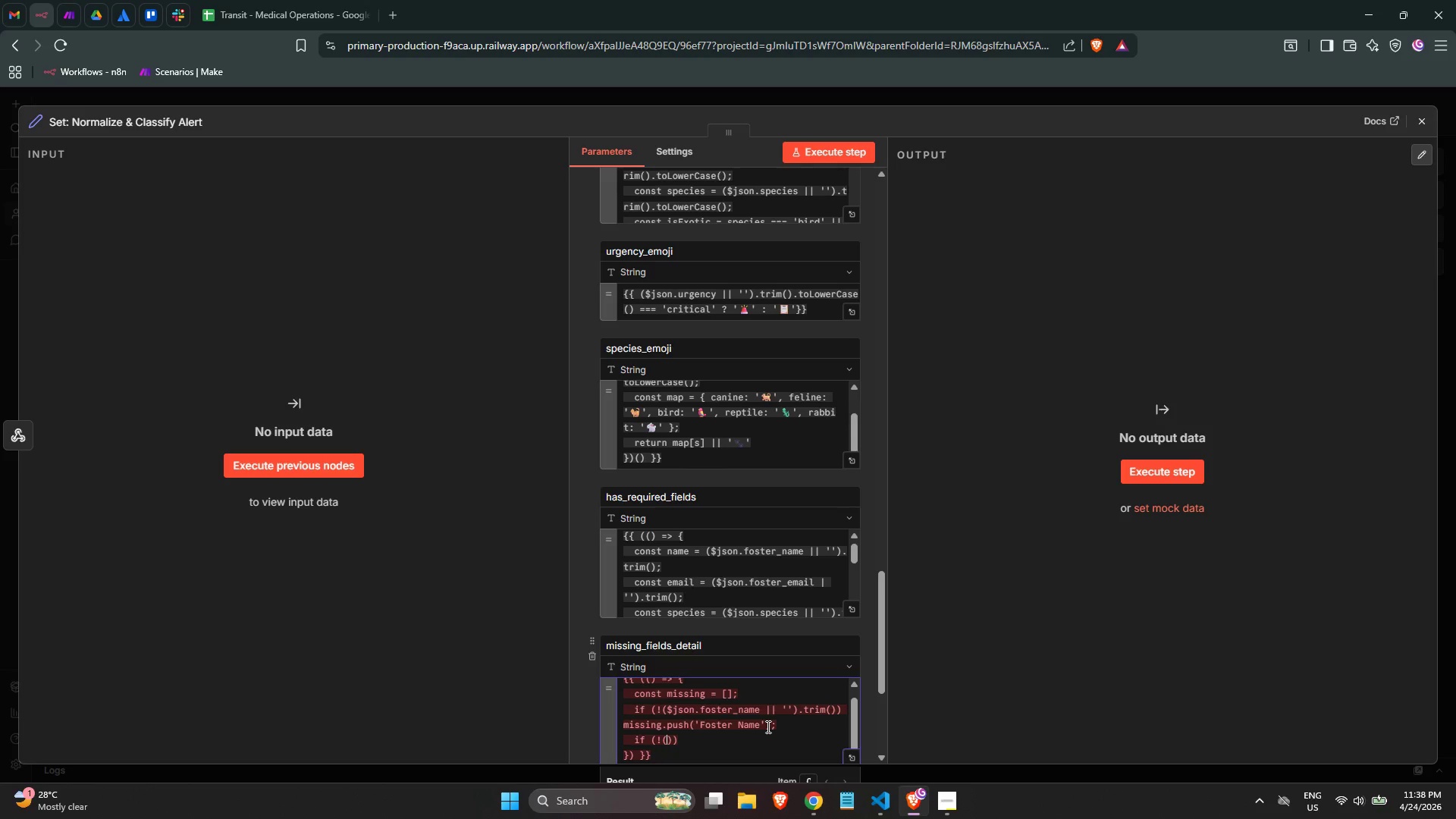 
type($json.)
key(Backspace)
key(Backspace)
key(Backspace)
key(Backspace)
key(Backspace)
type(json)
 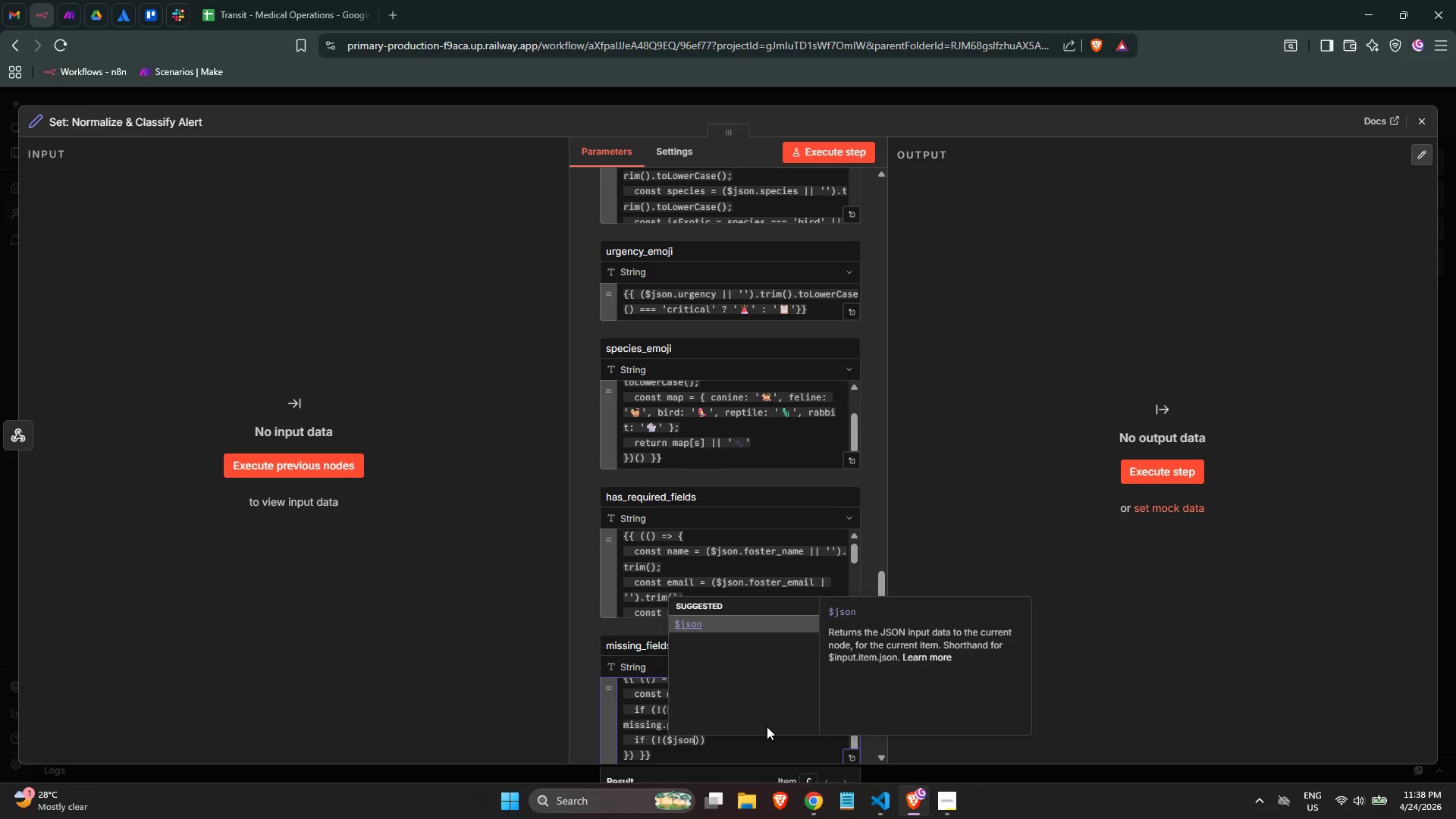 
wait(13.11)
 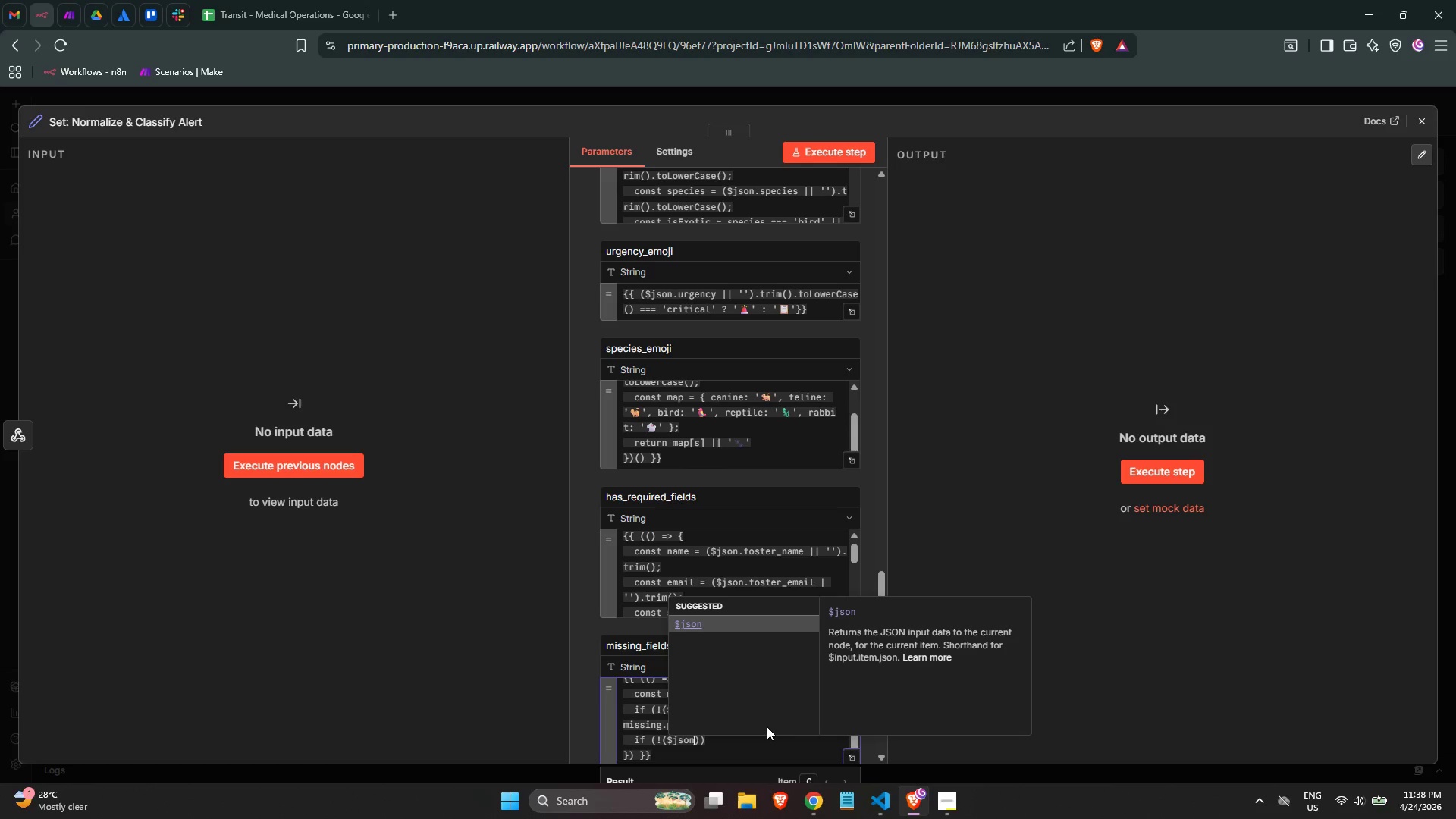 
key(NumpadEnter)
 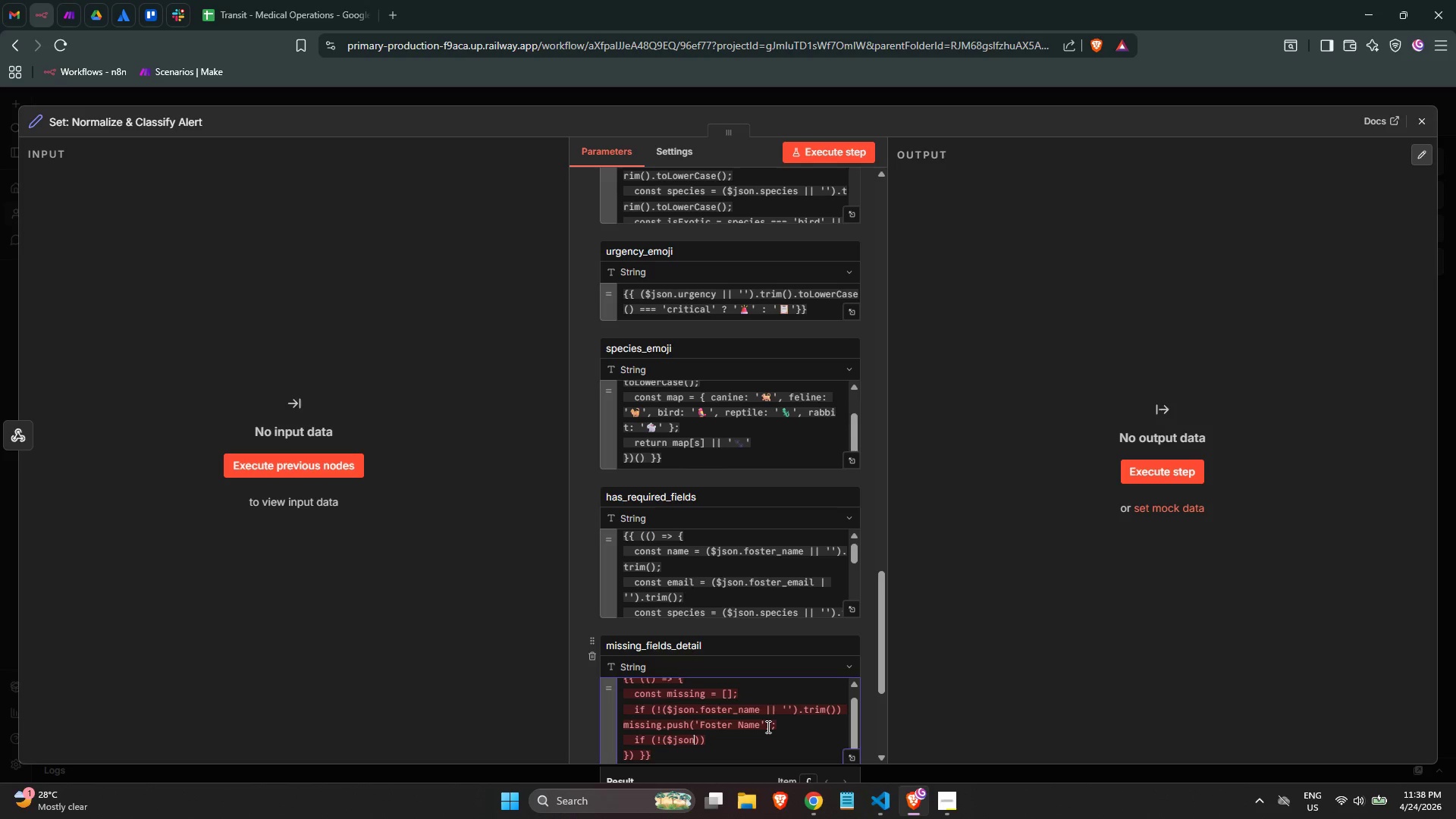 
wait(15.78)
 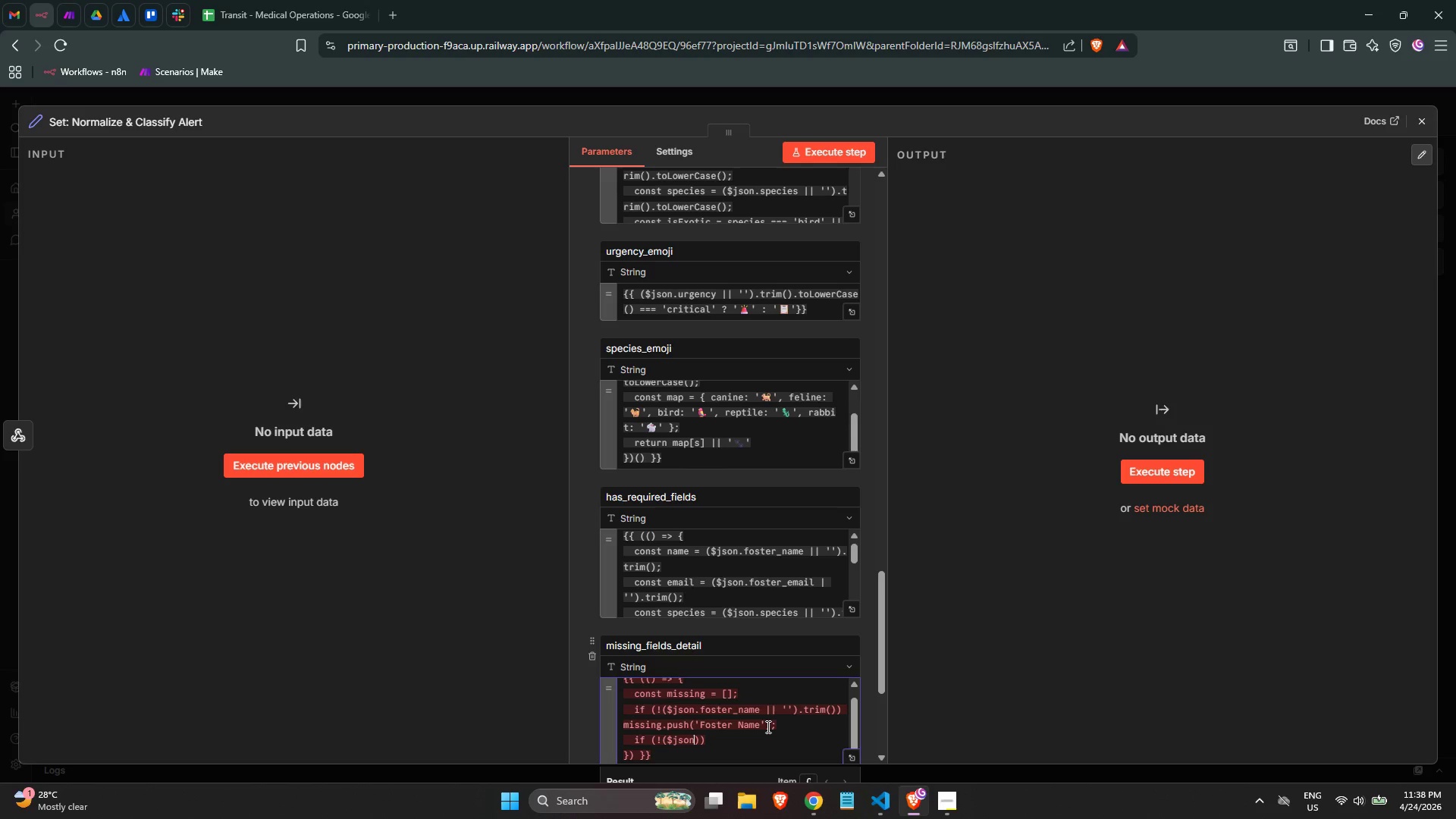 
type(.foster_email)
 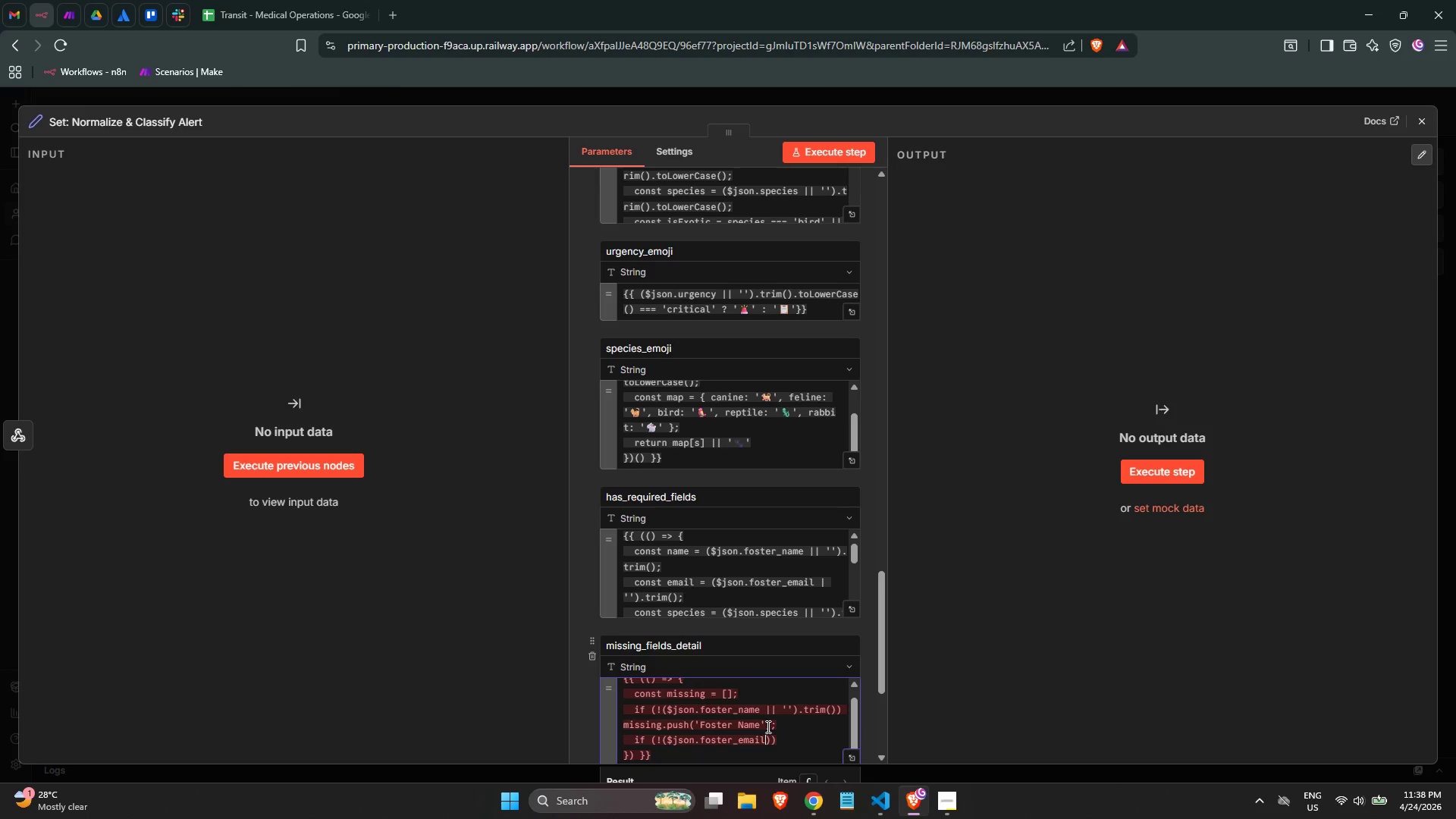 
key(Space)
 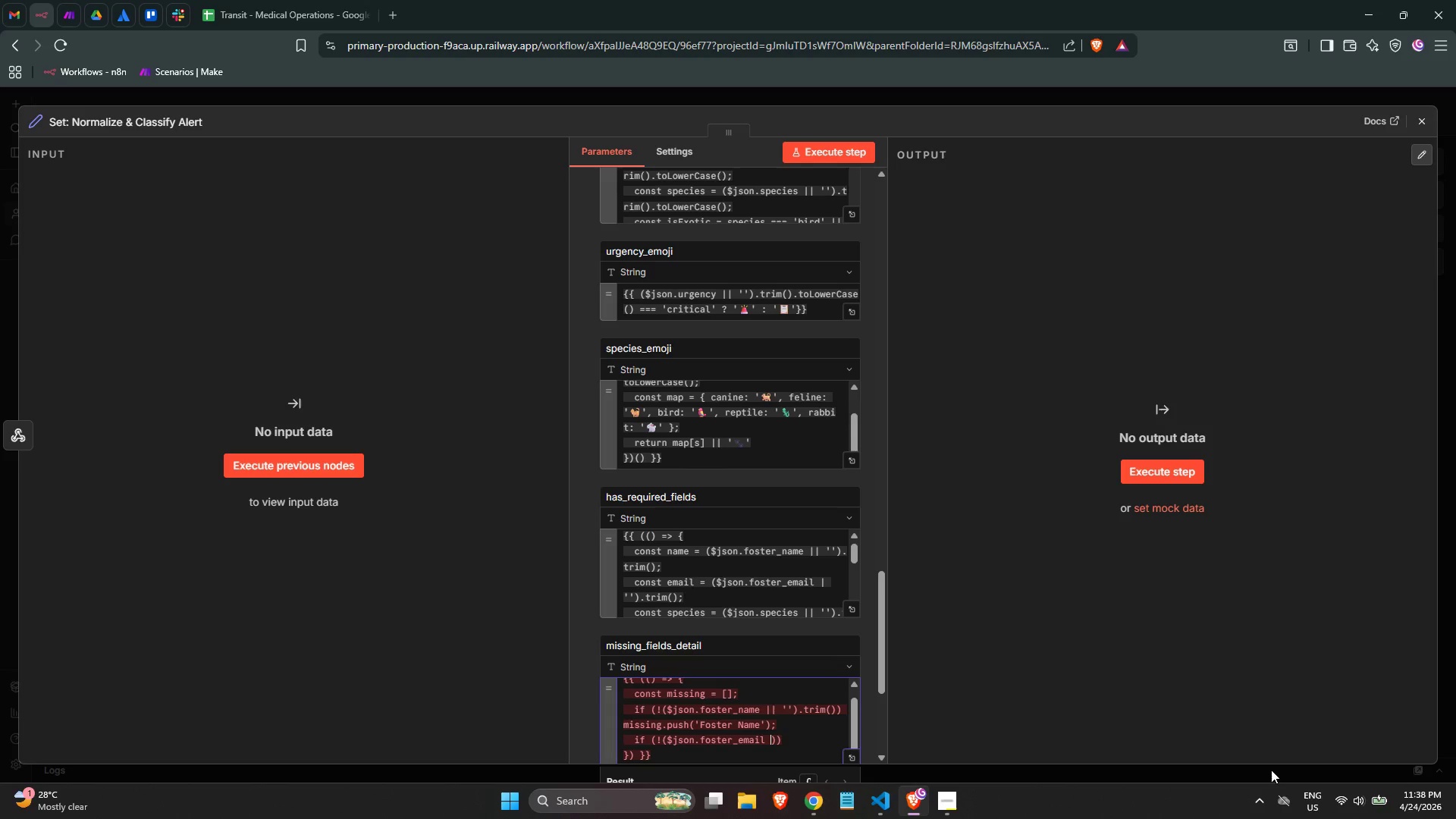 
key(Shift+Backslash)
 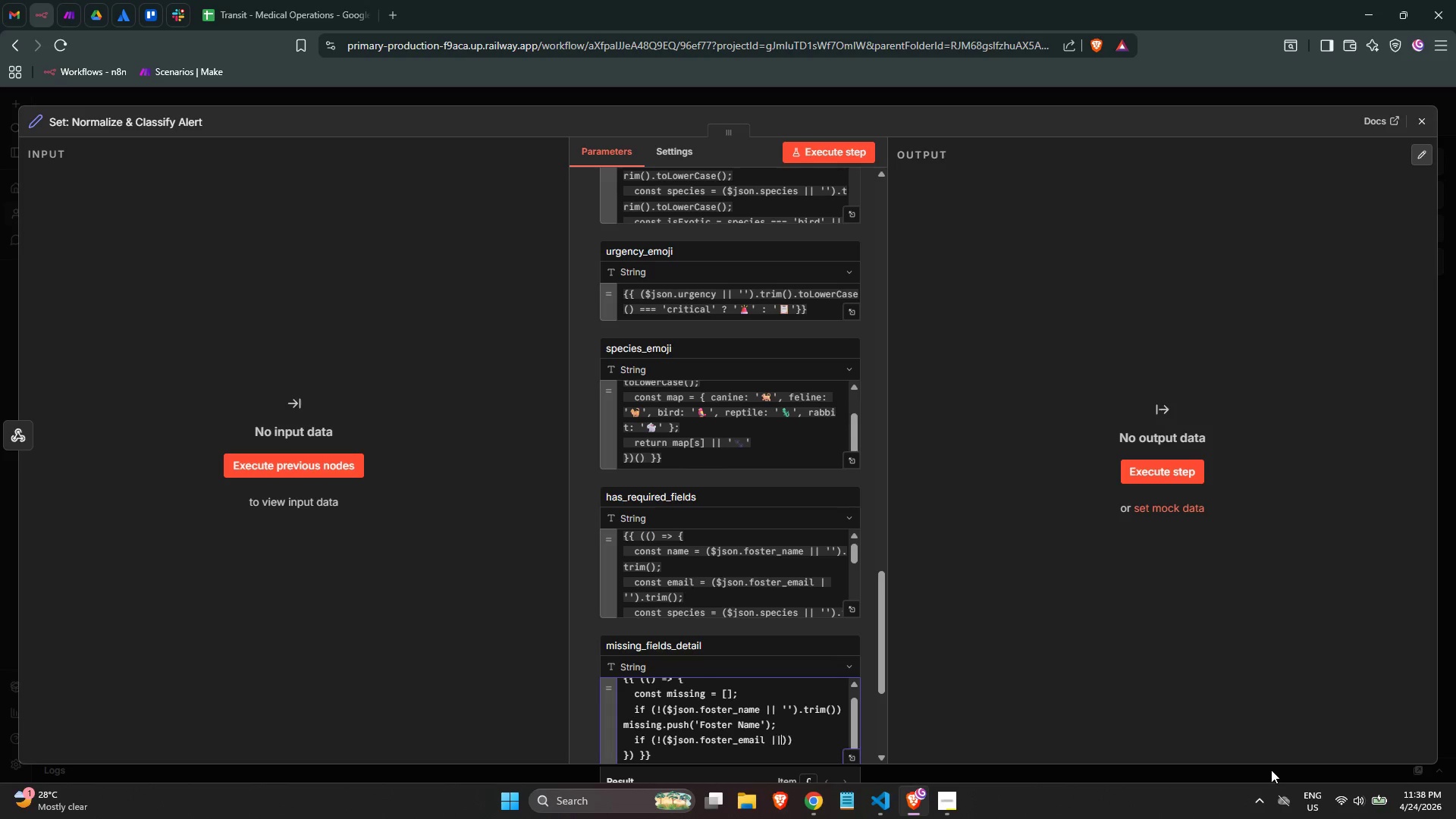 
key(Shift+Backslash)
 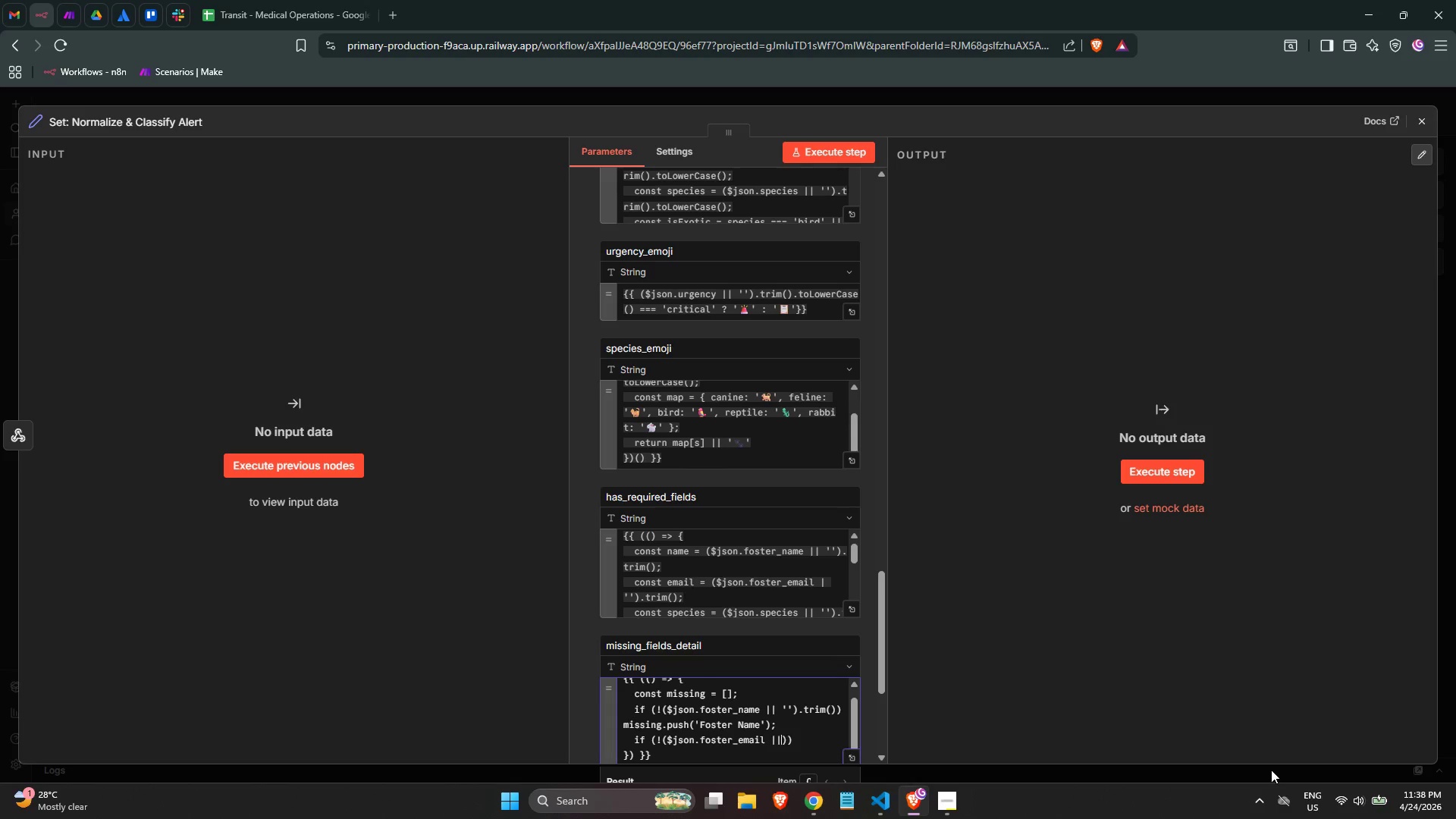 
key(Space)
 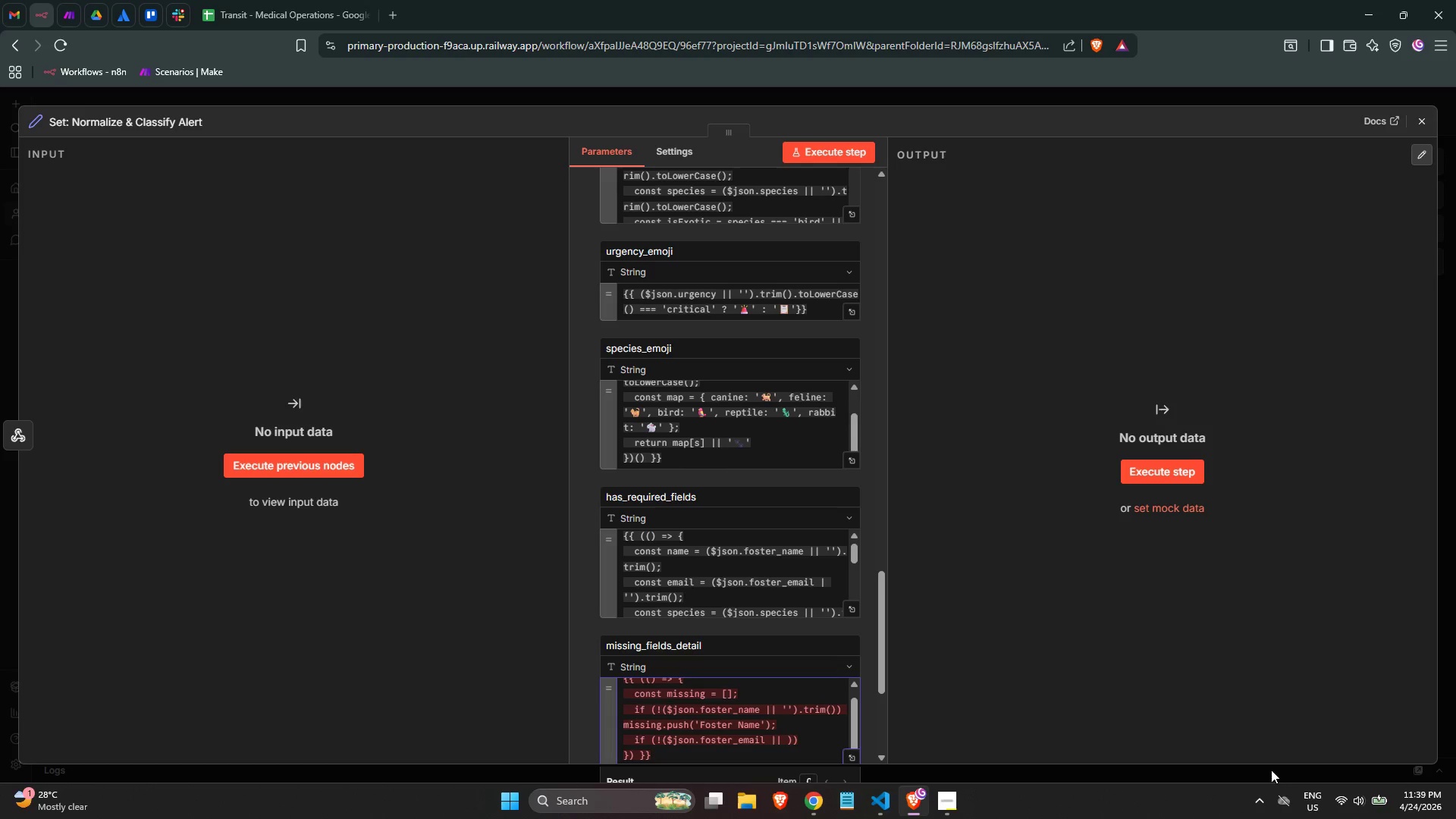 
key(Quote)
 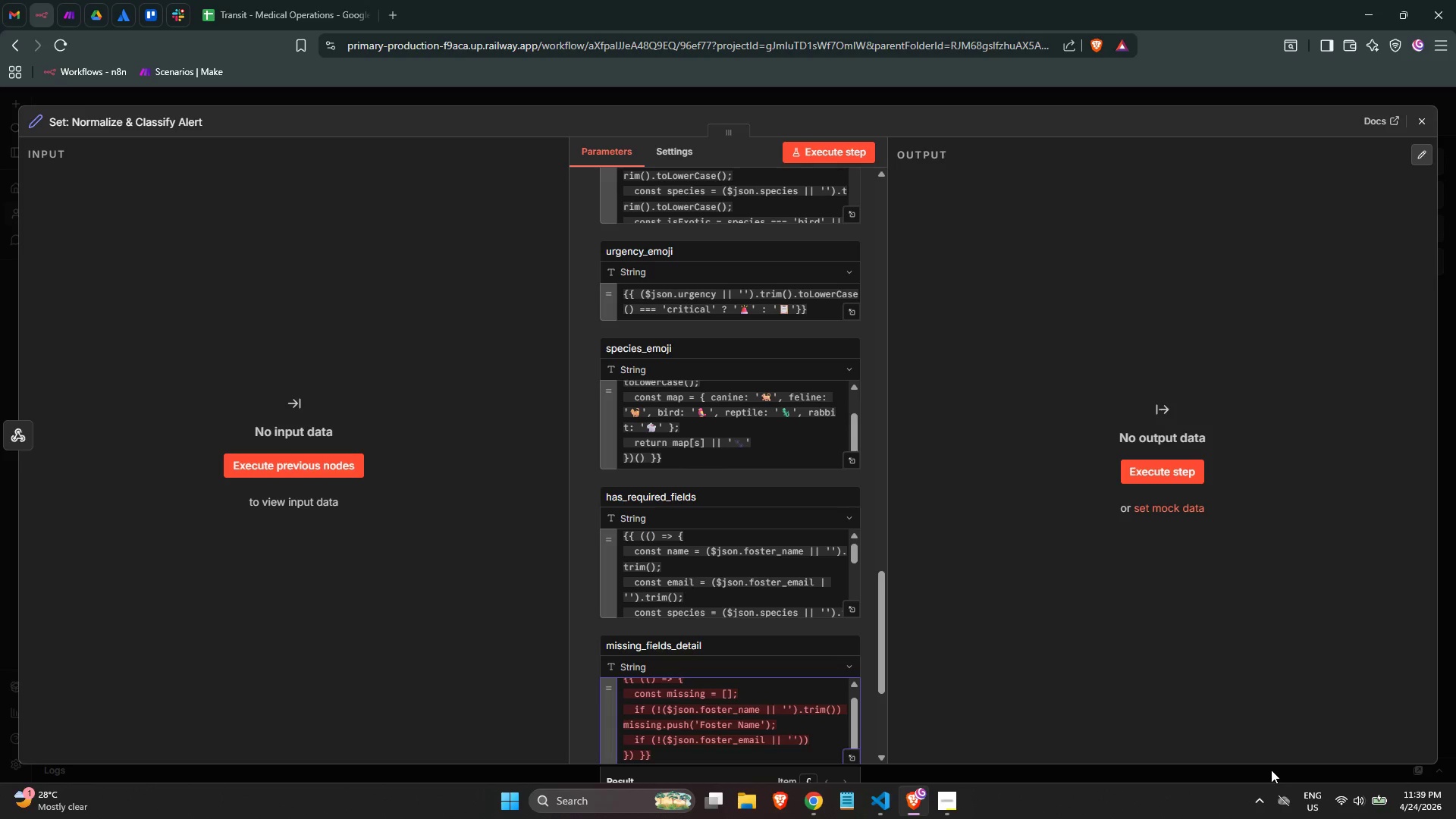 
key(ArrowRight)
 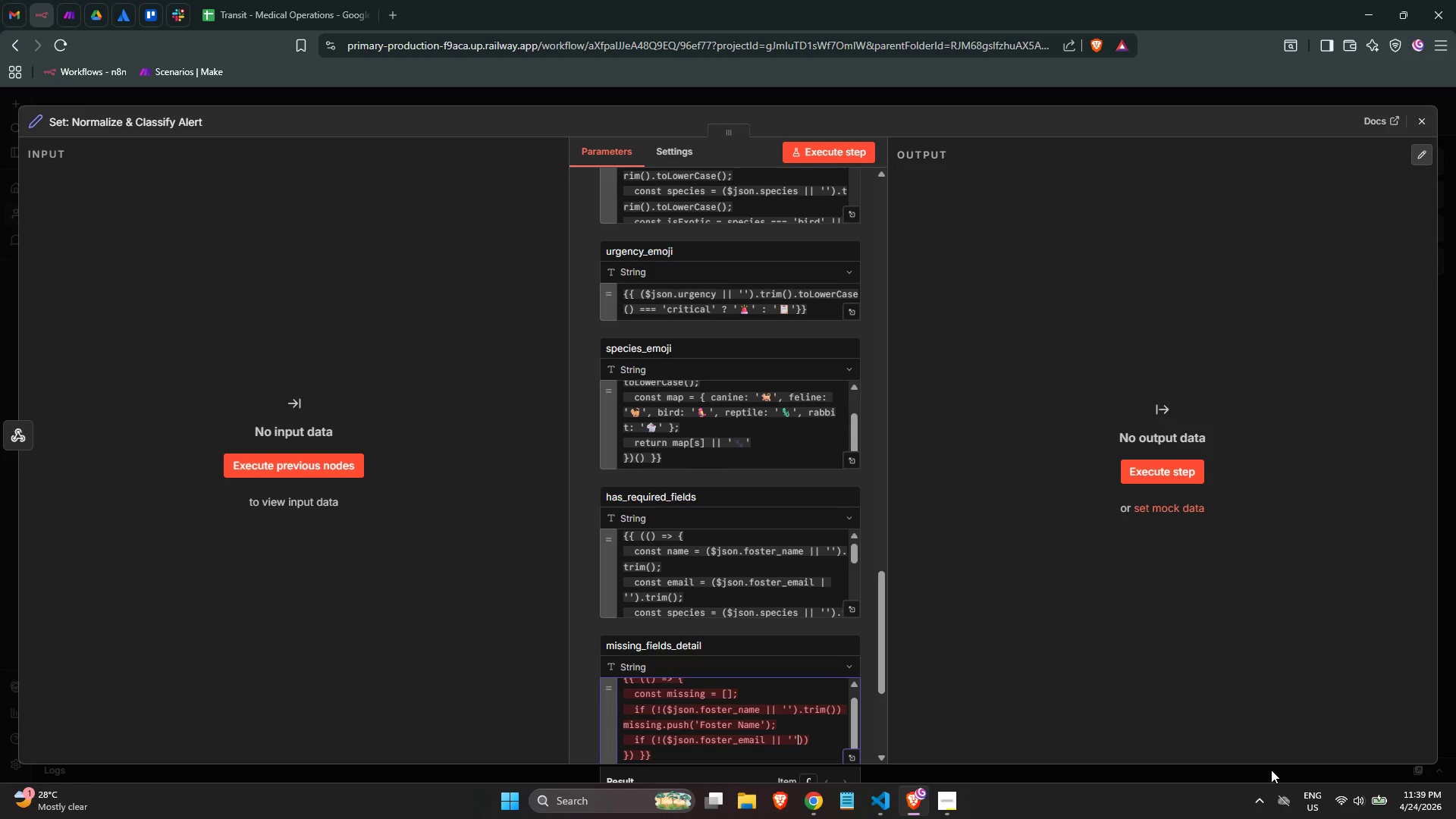 
key(ArrowRight)
 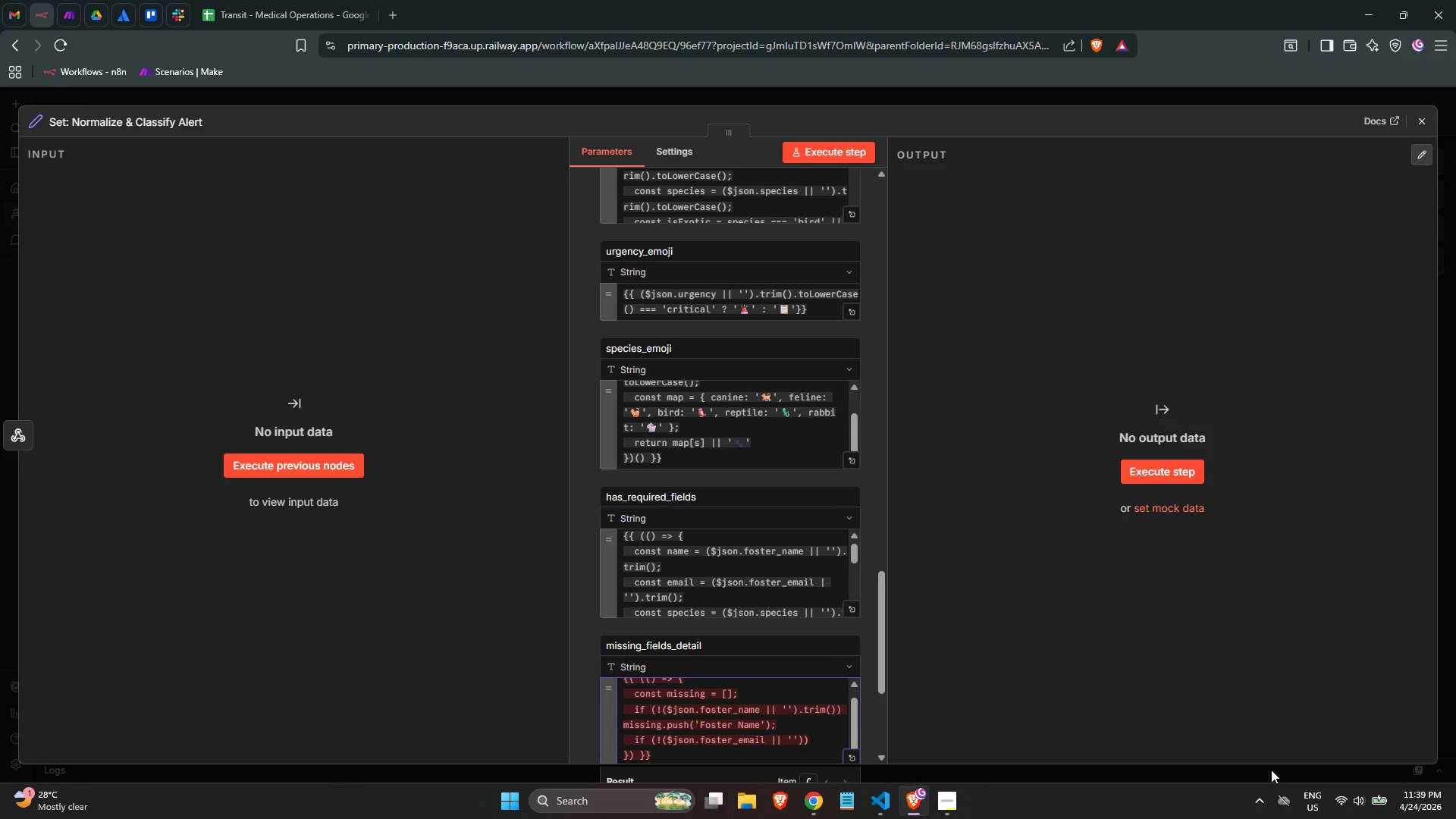 
type(.trm)
key(Backspace)
type(im)
 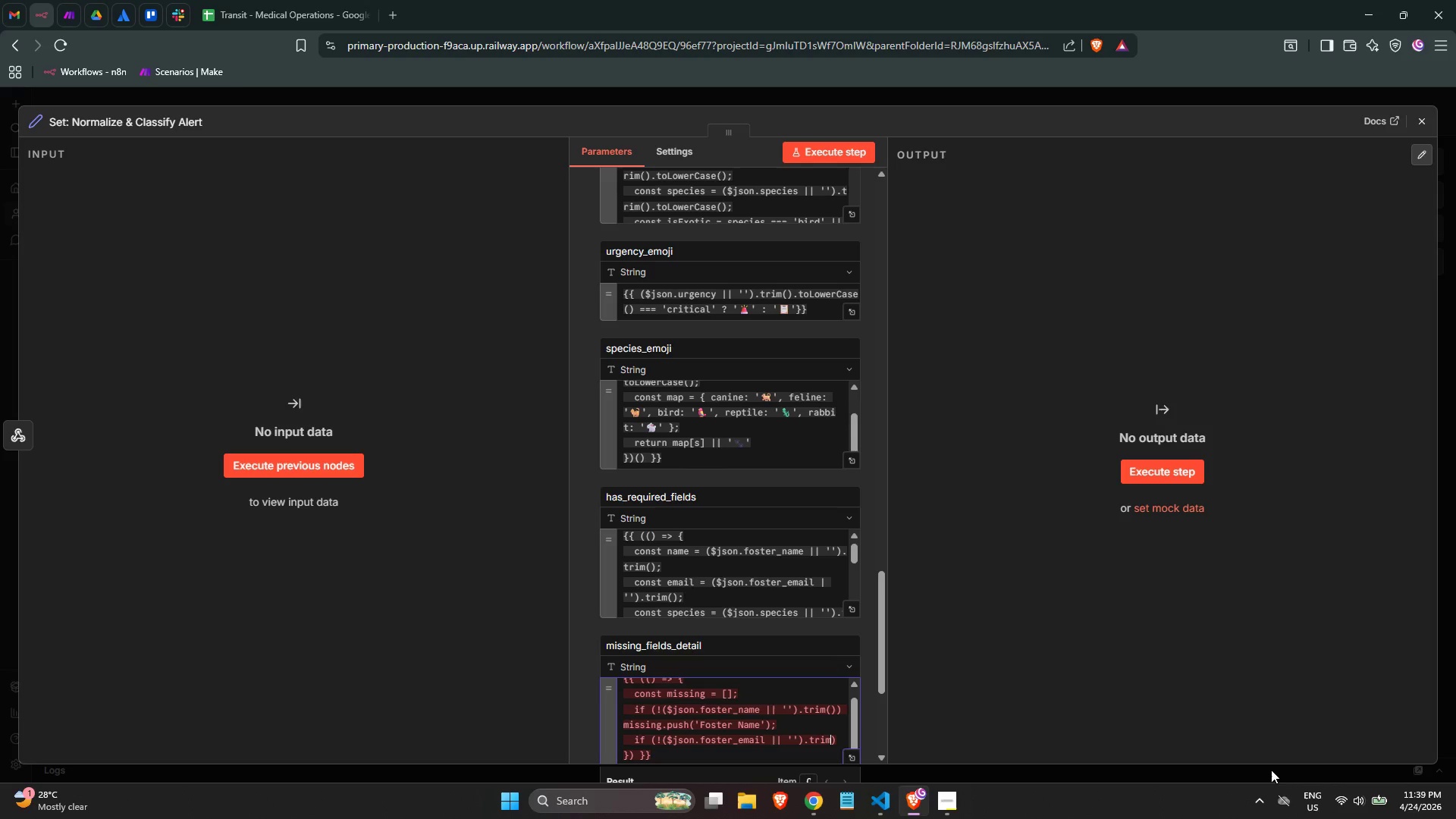 
type(())
 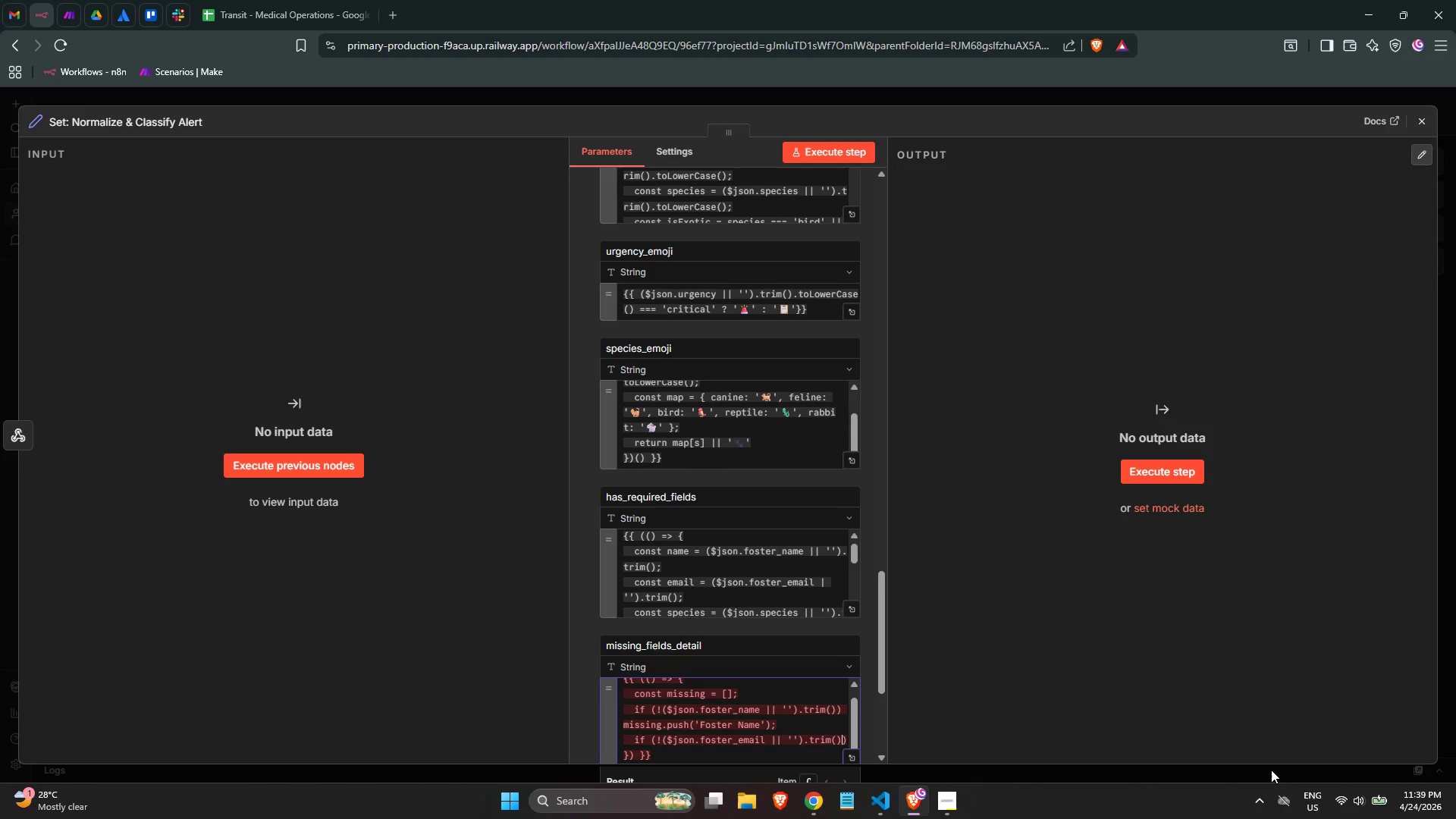 
key(ArrowRight)
 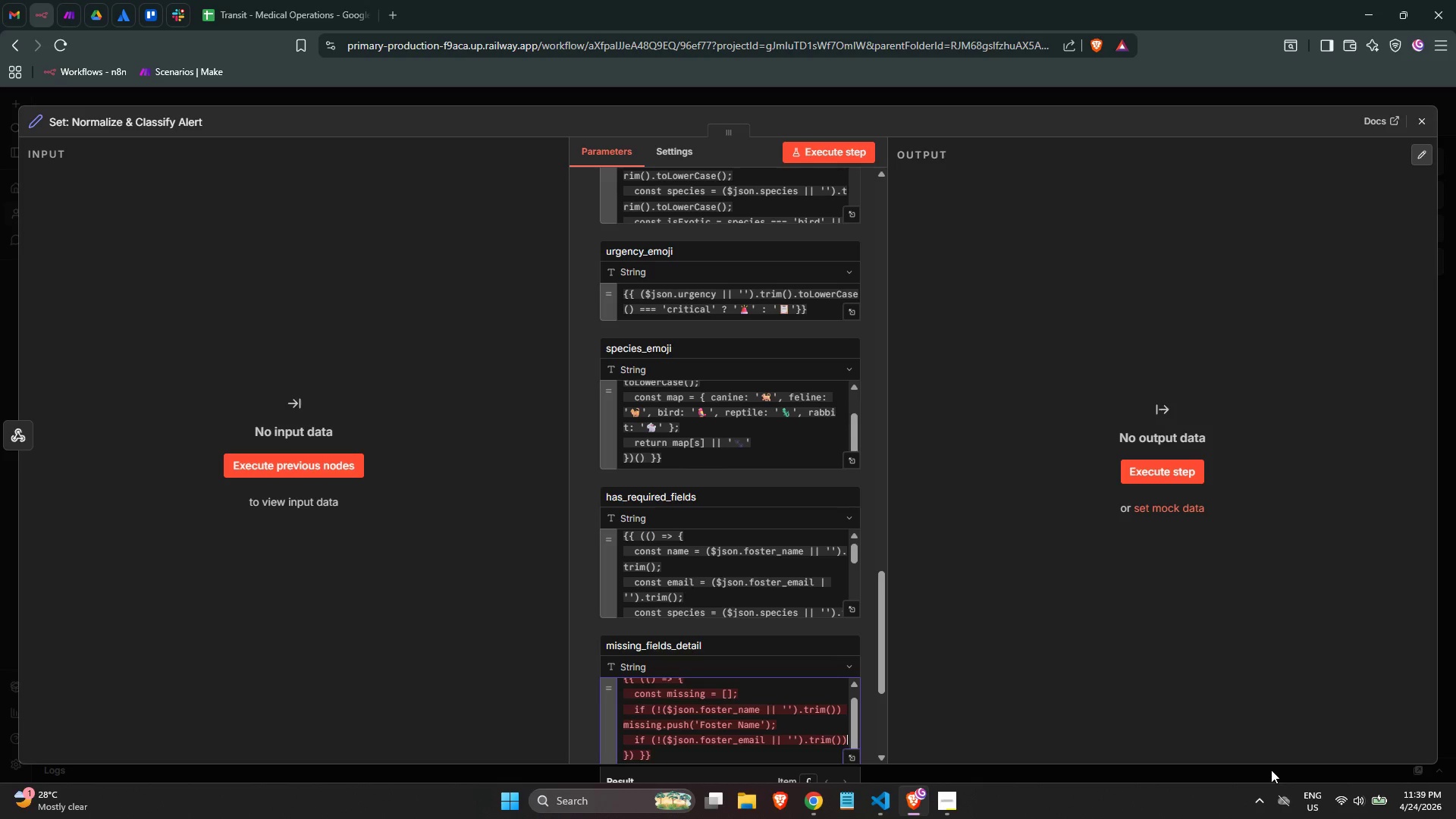 
type( missing.push('Foster)
 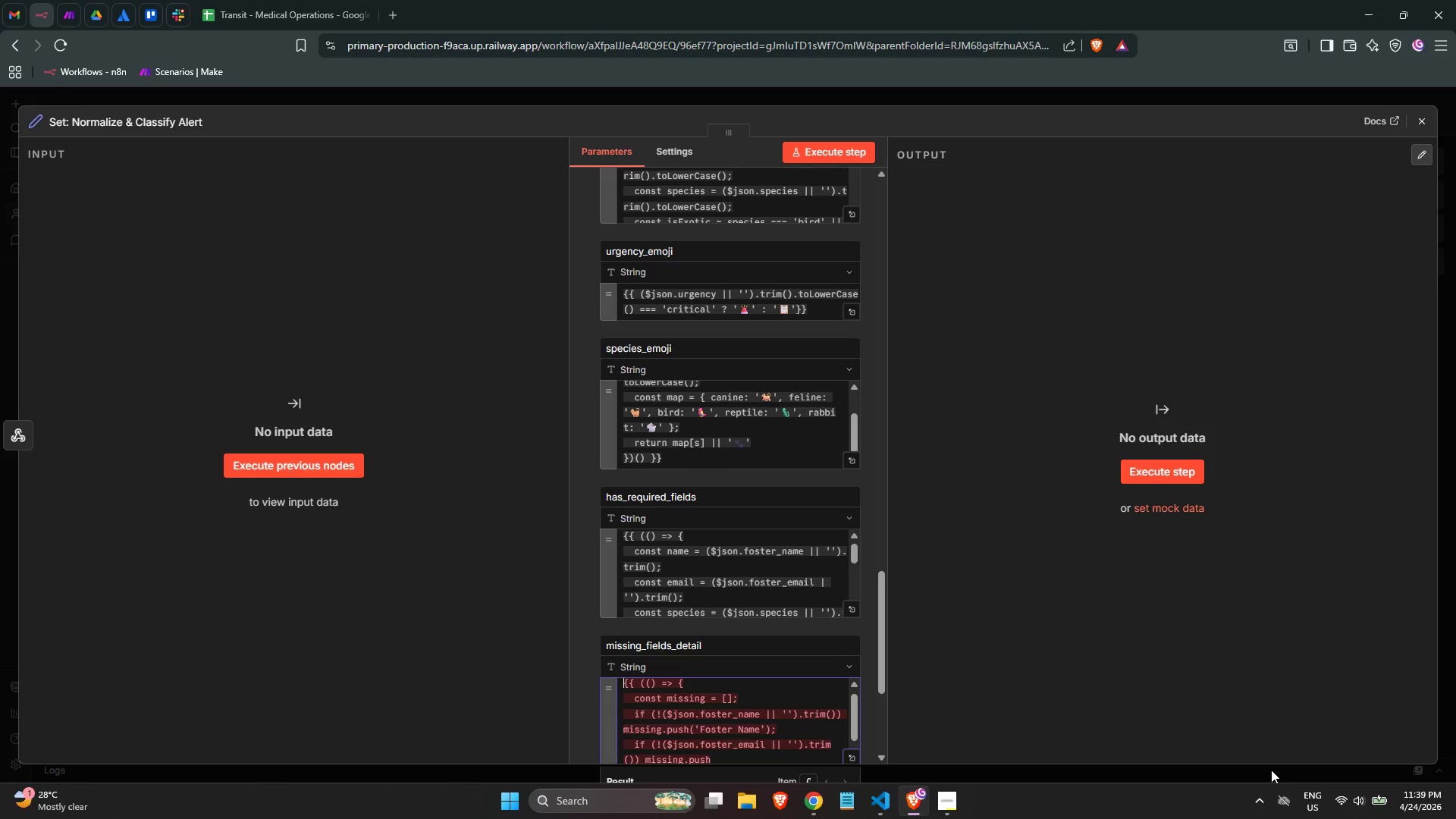 
left_click([657, 230])
 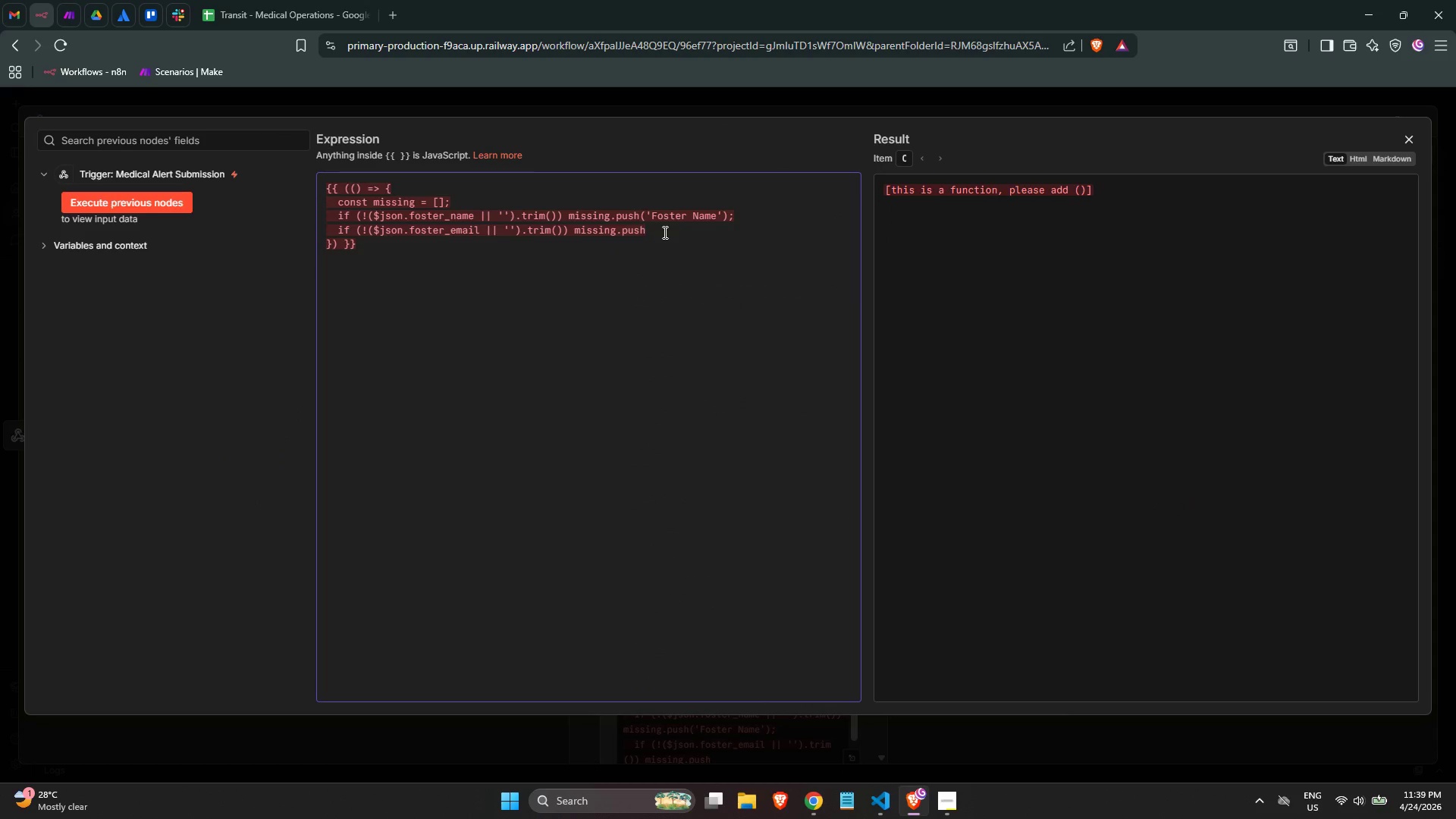 
type(('Foster Email)
 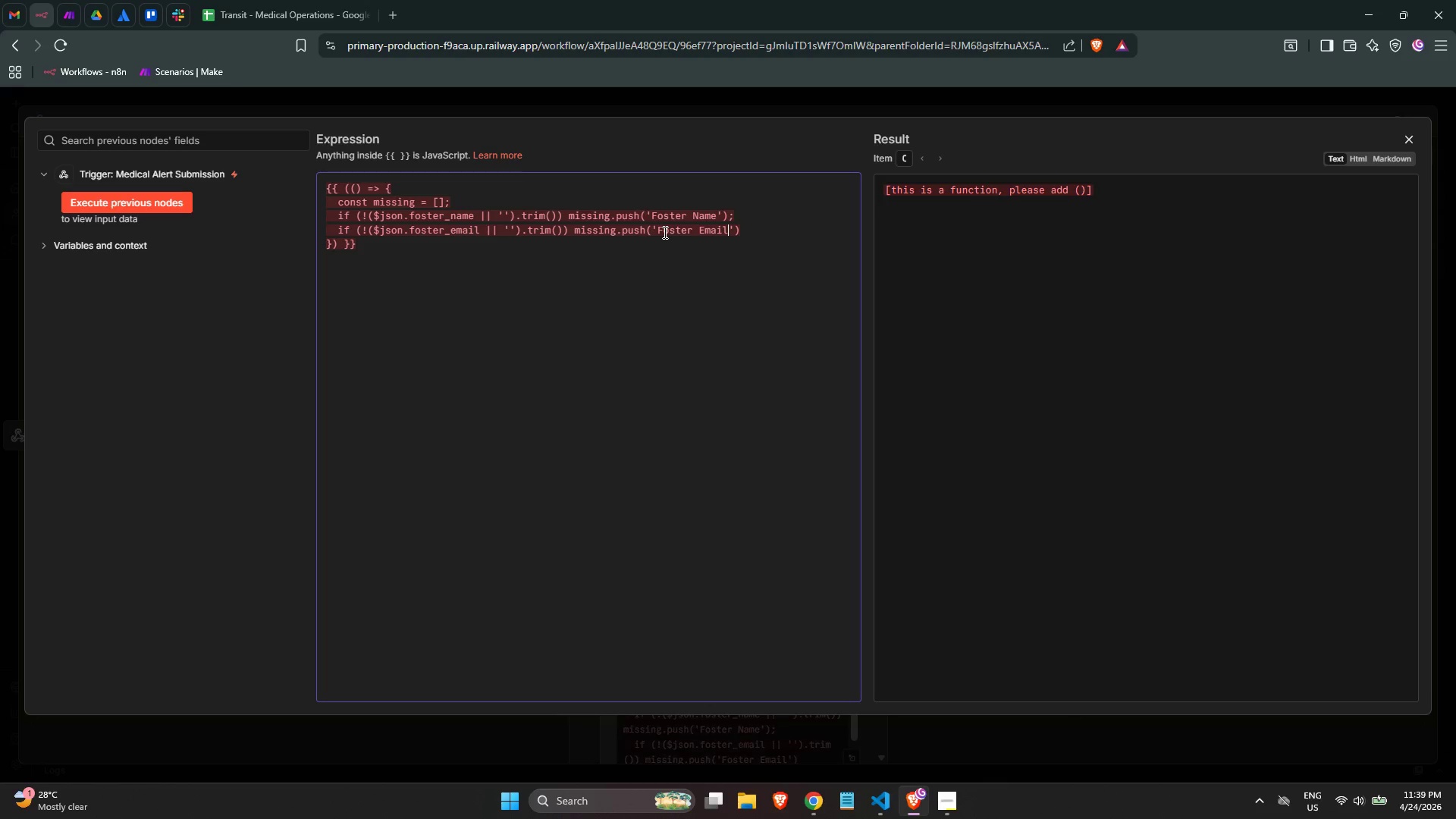 
key(ArrowRight)
 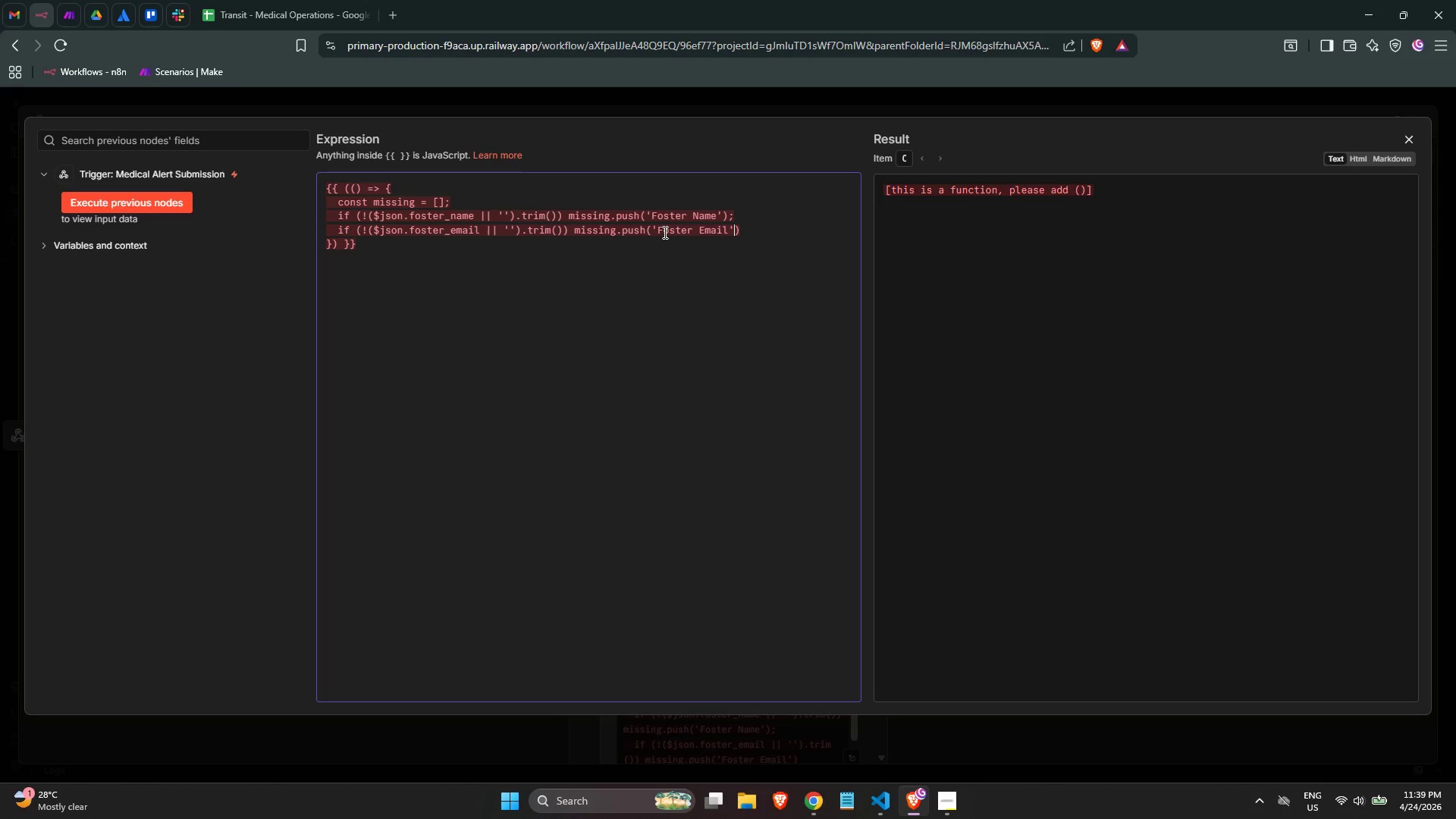 
key(ArrowRight)
 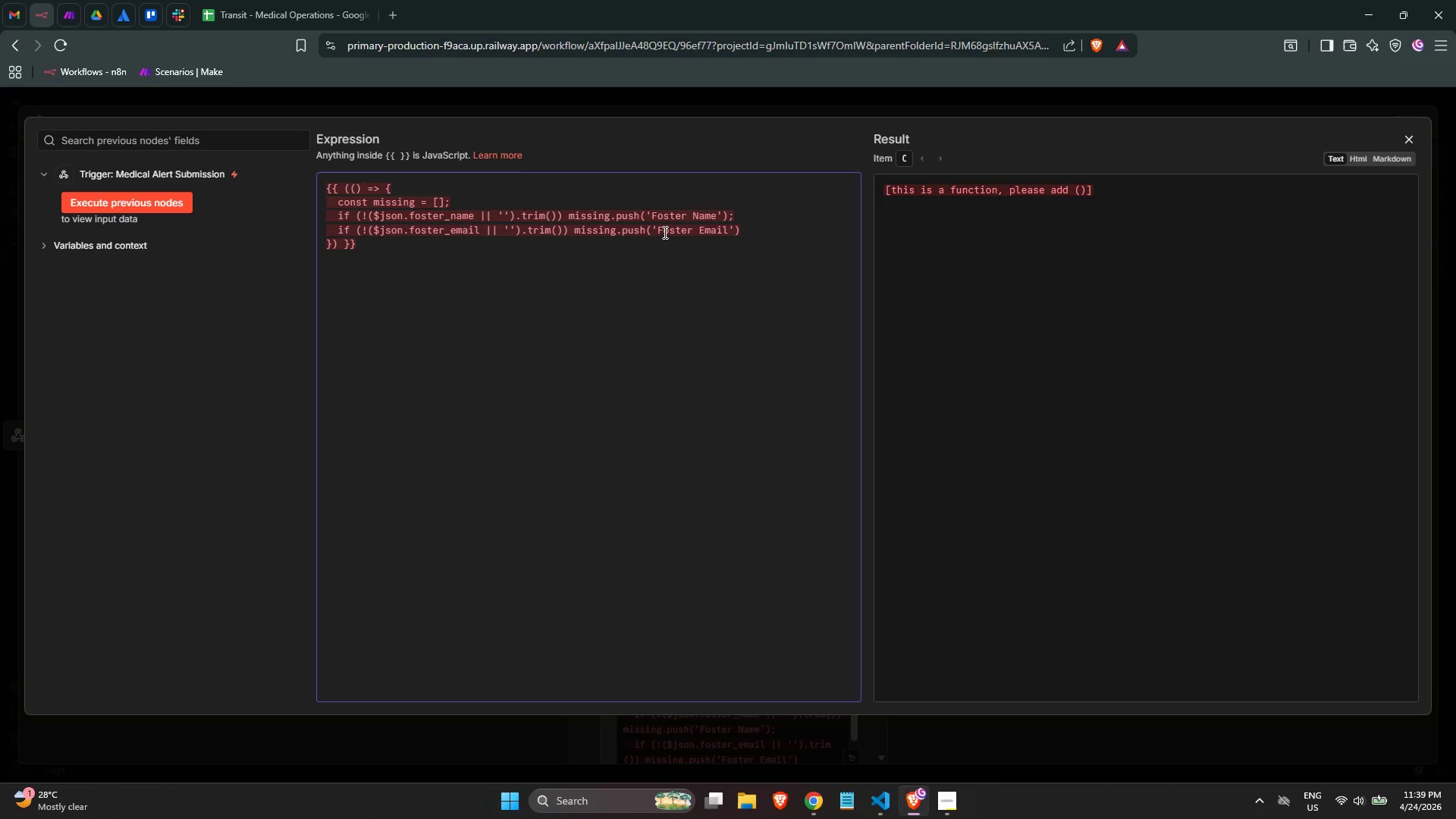 
key(Semicolon)
 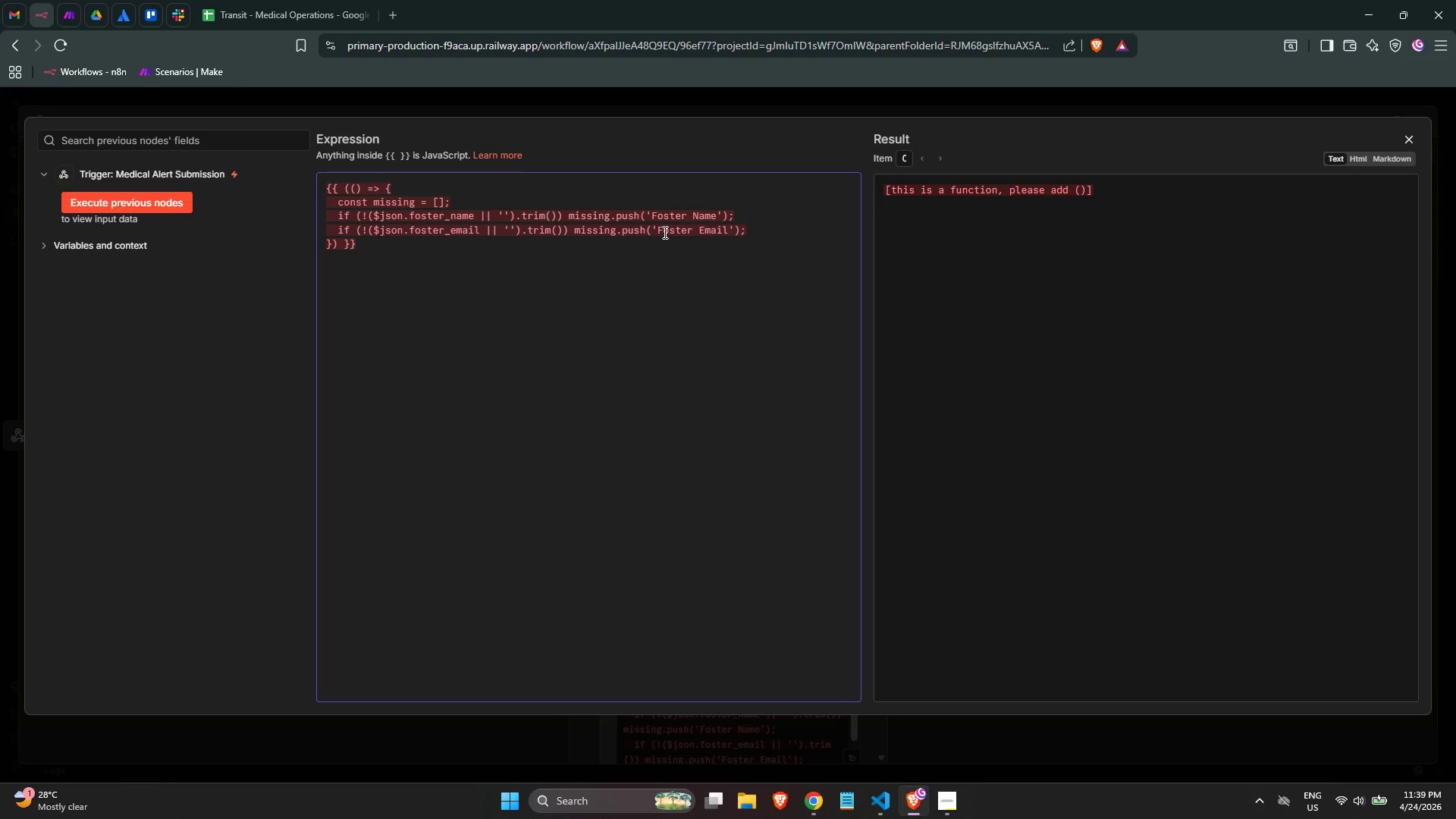 
key(Enter)
 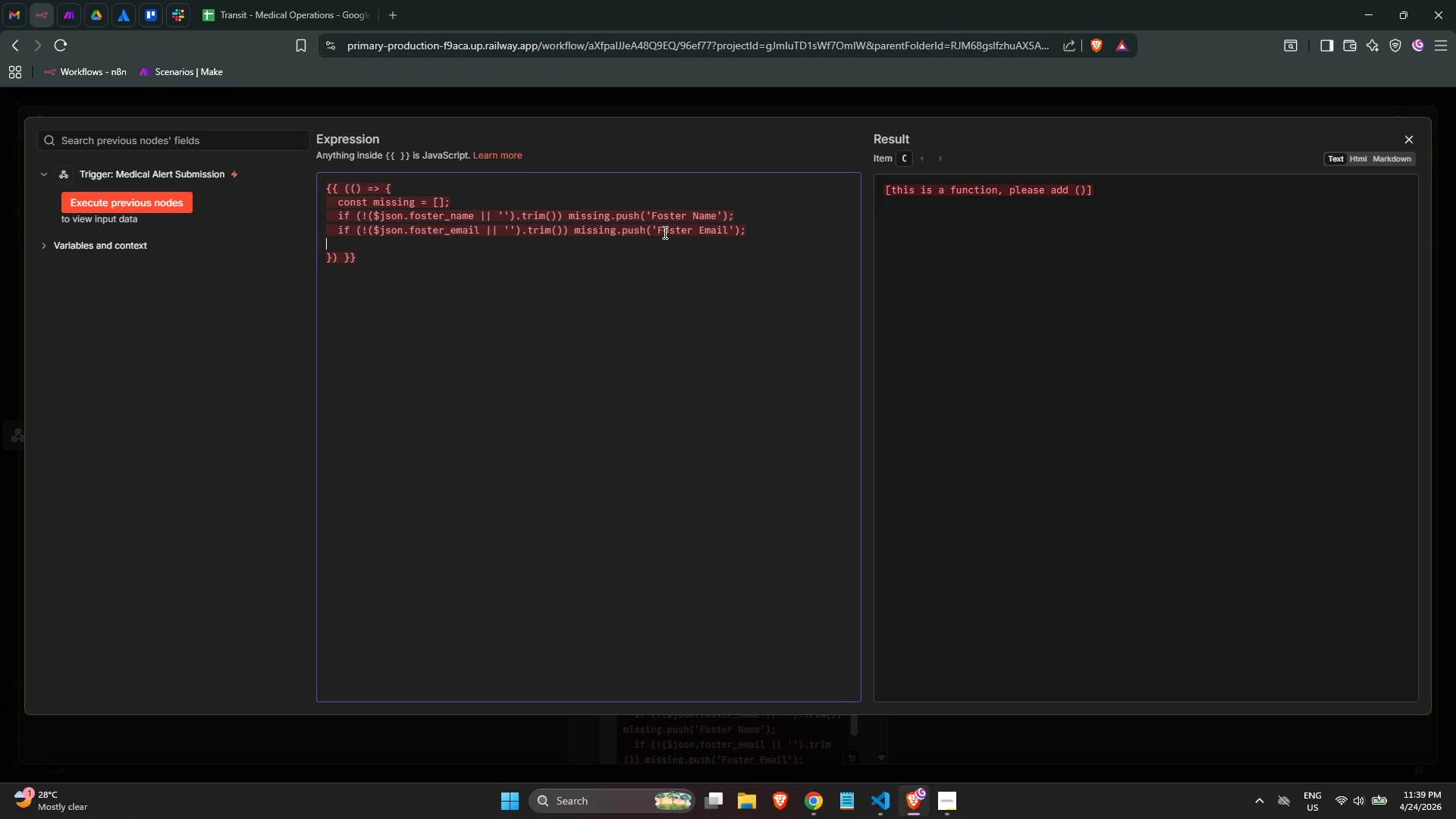 
key(Tab)
type(if()
 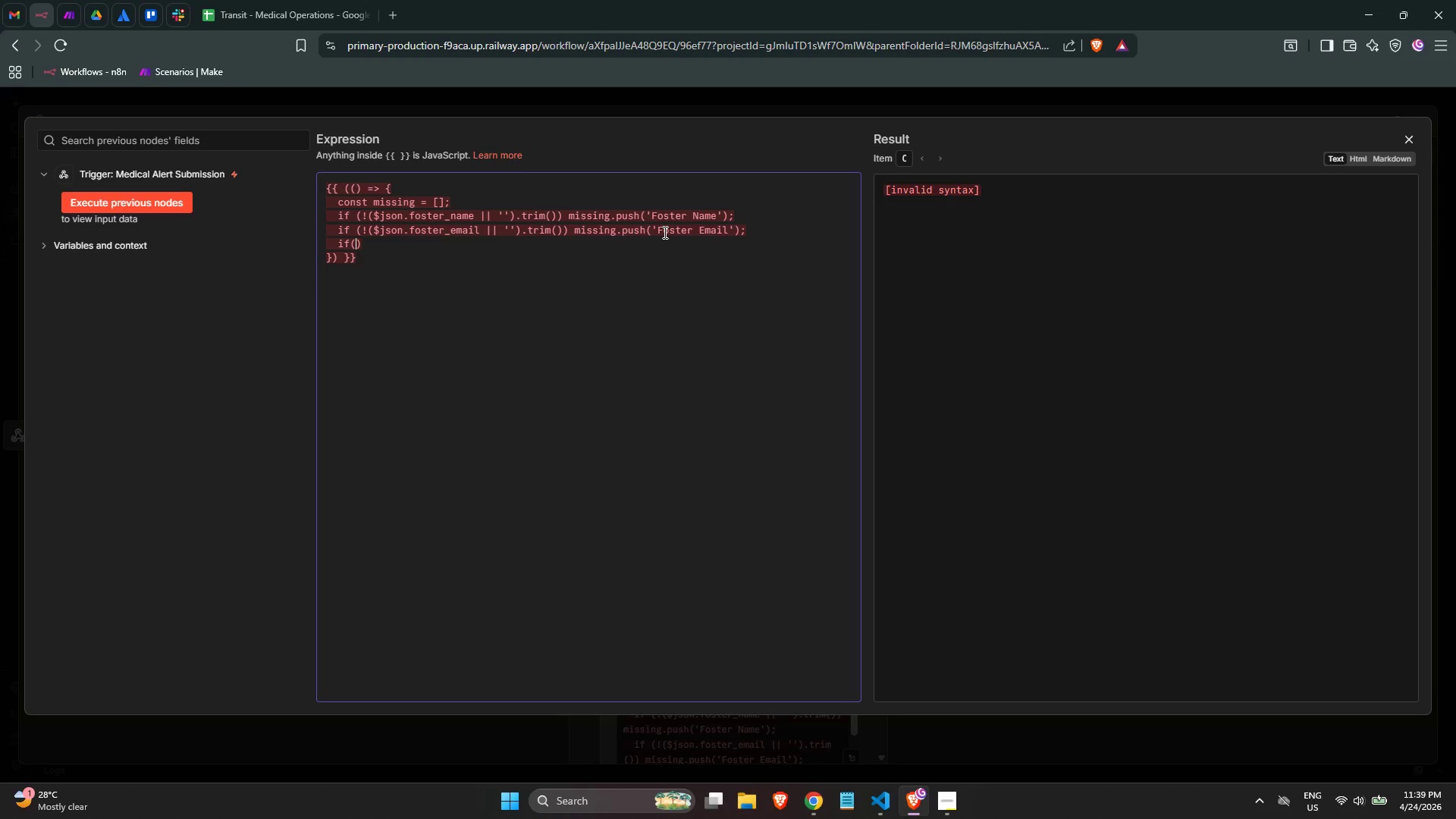 
key(ArrowLeft)
 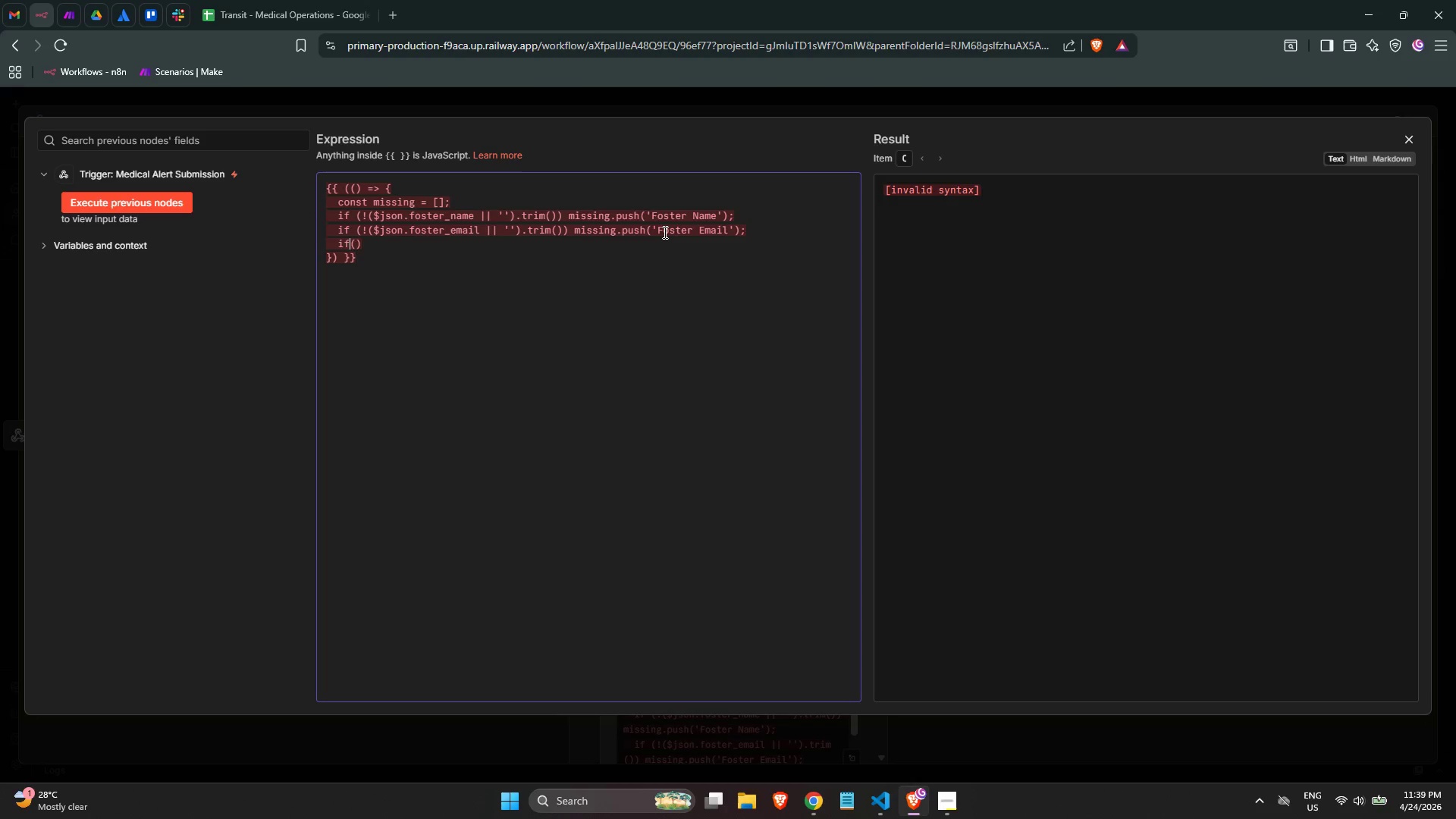 
key(Space)
 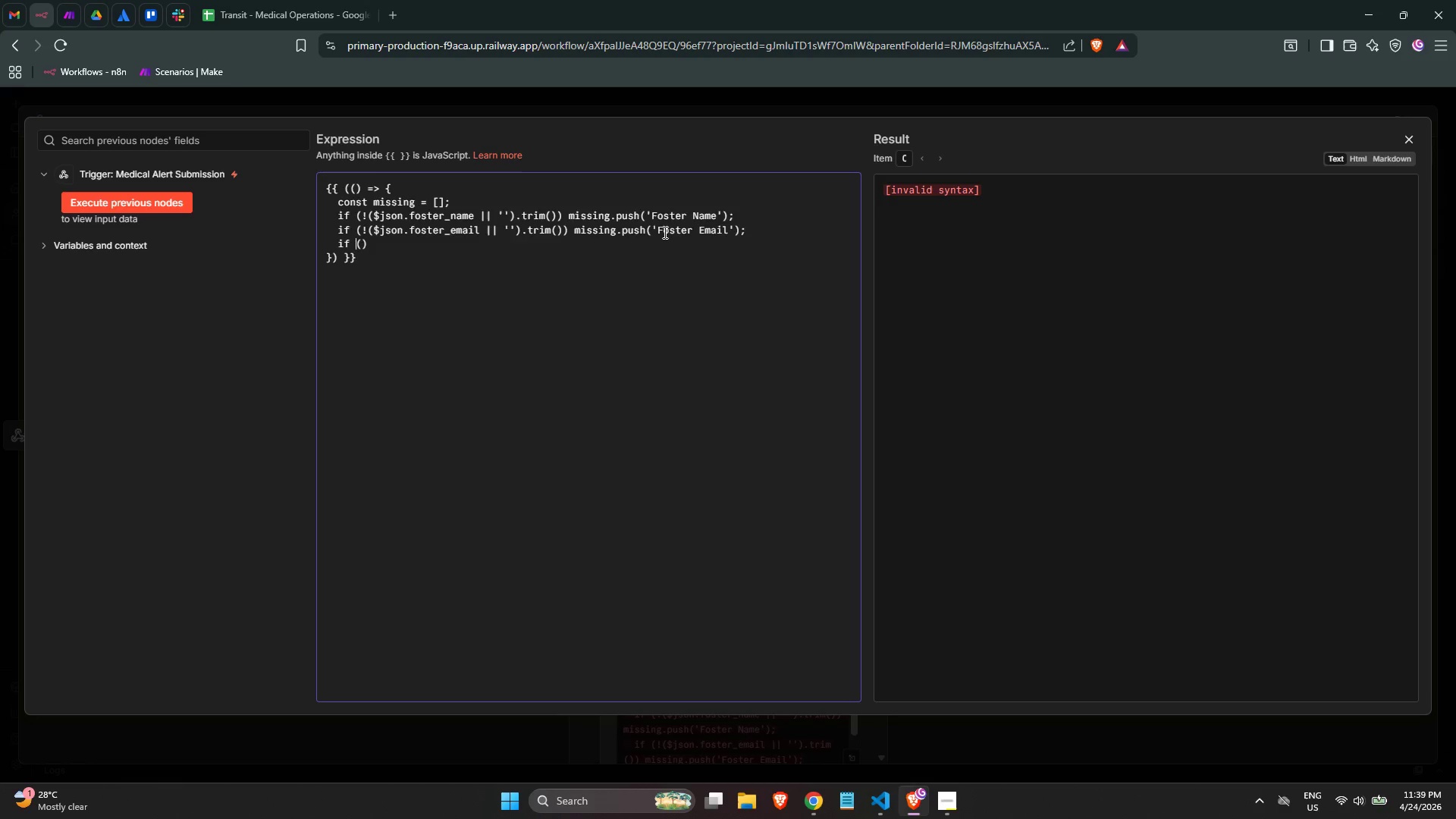 
key(ArrowRight)
 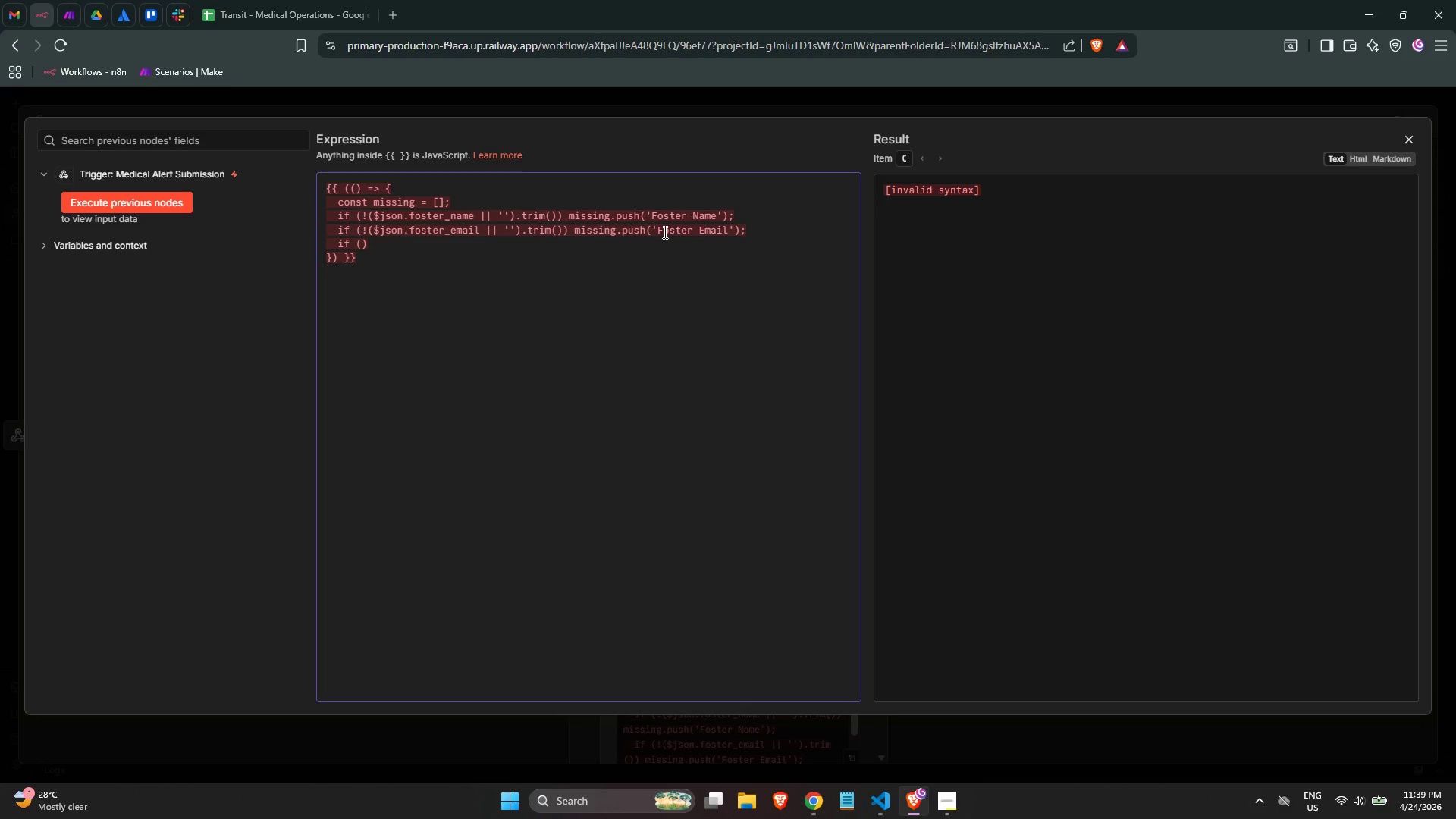 
key(Shift+1)
 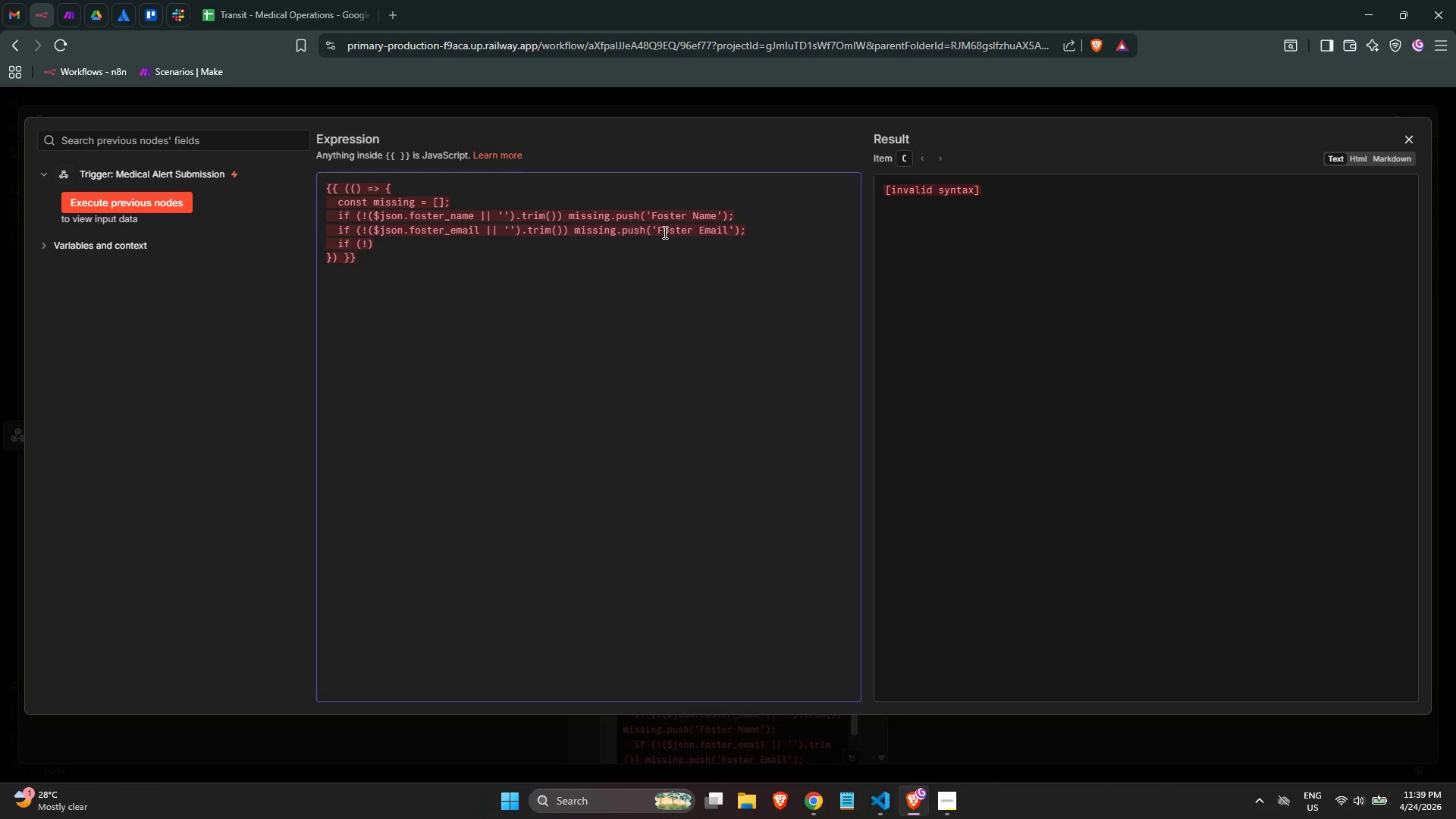 
wait(5.62)
 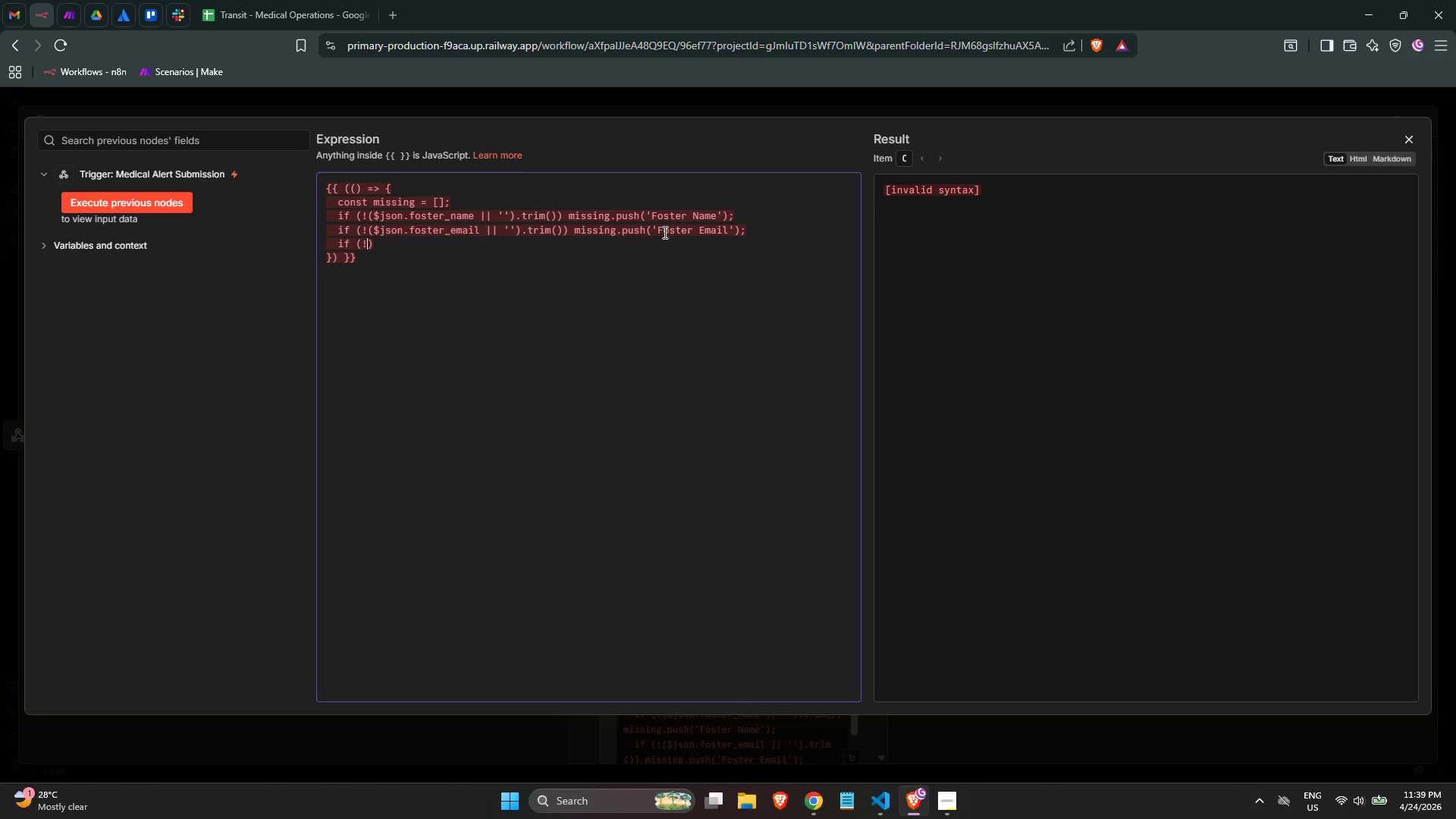 
type(($)
 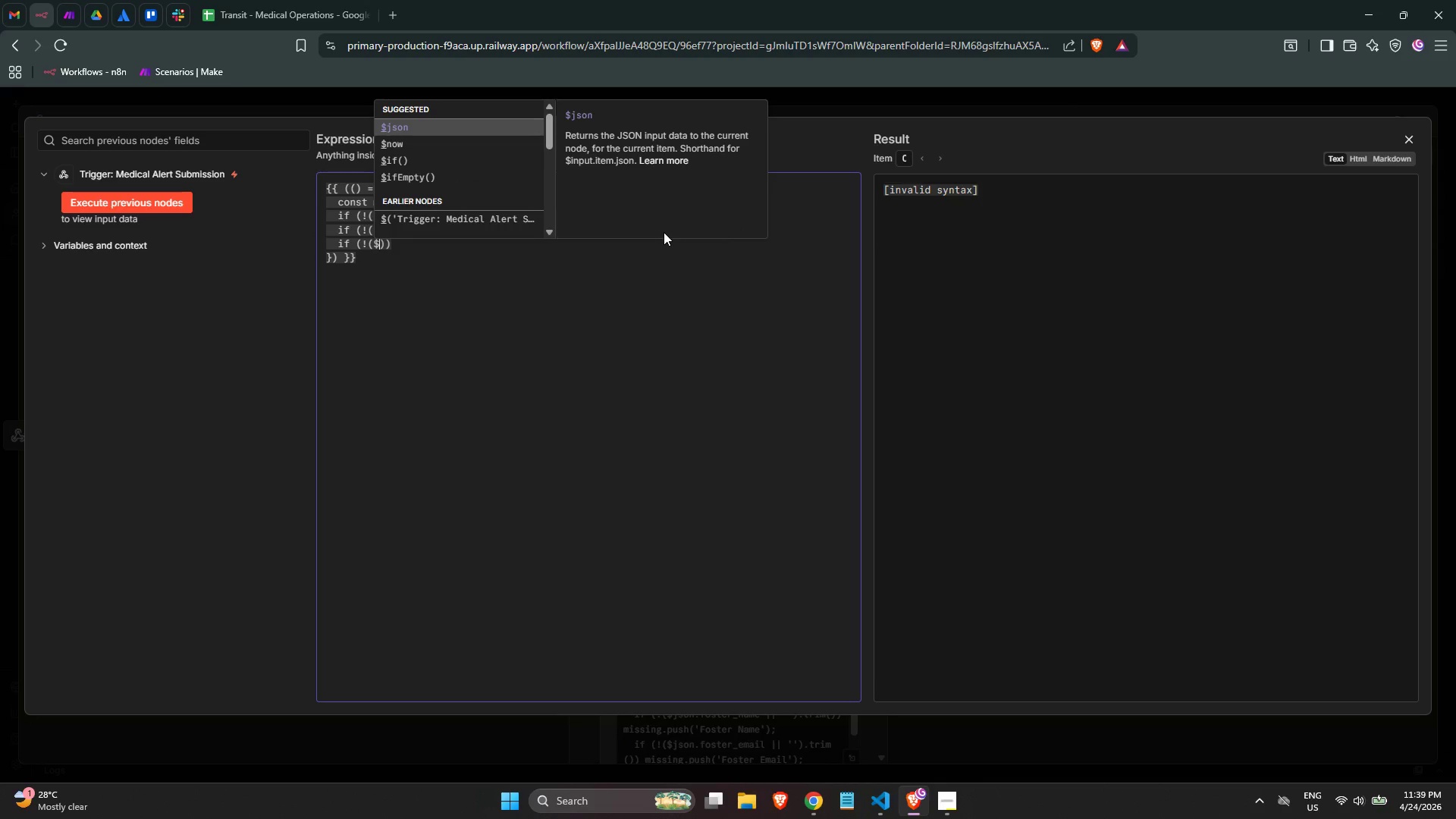 
key(Enter)
 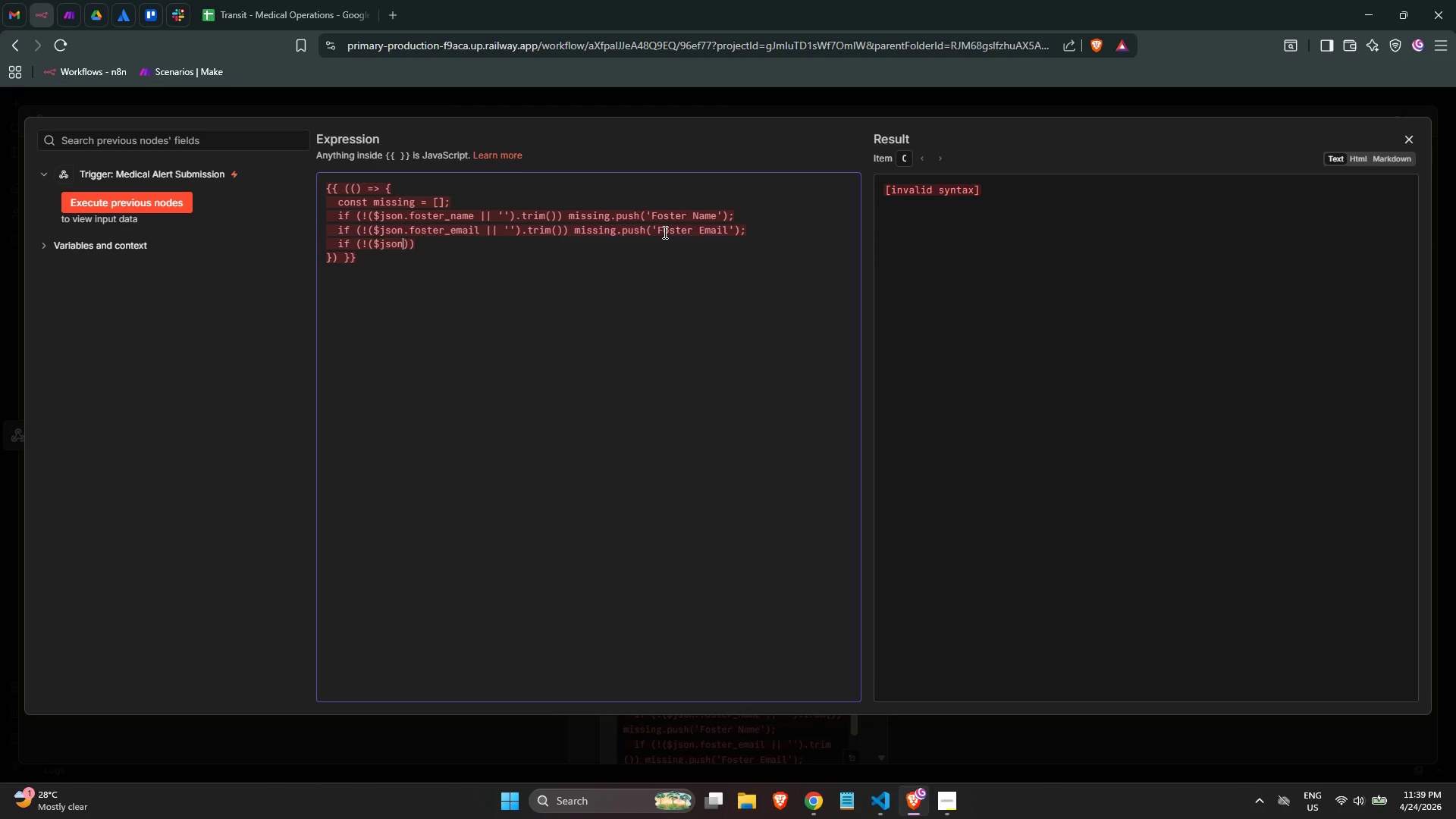 
key(Period)
 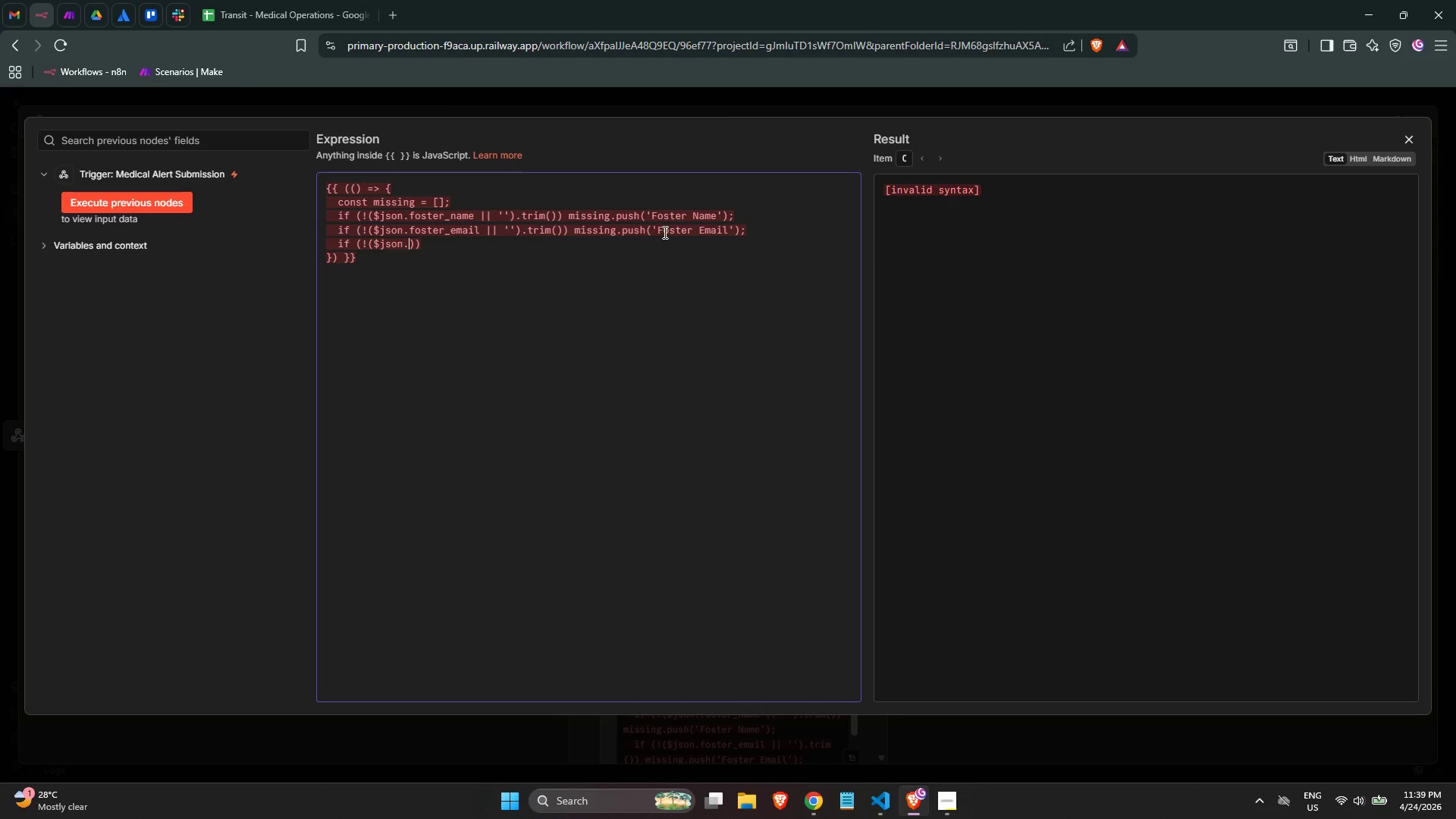 
wait(9.72)
 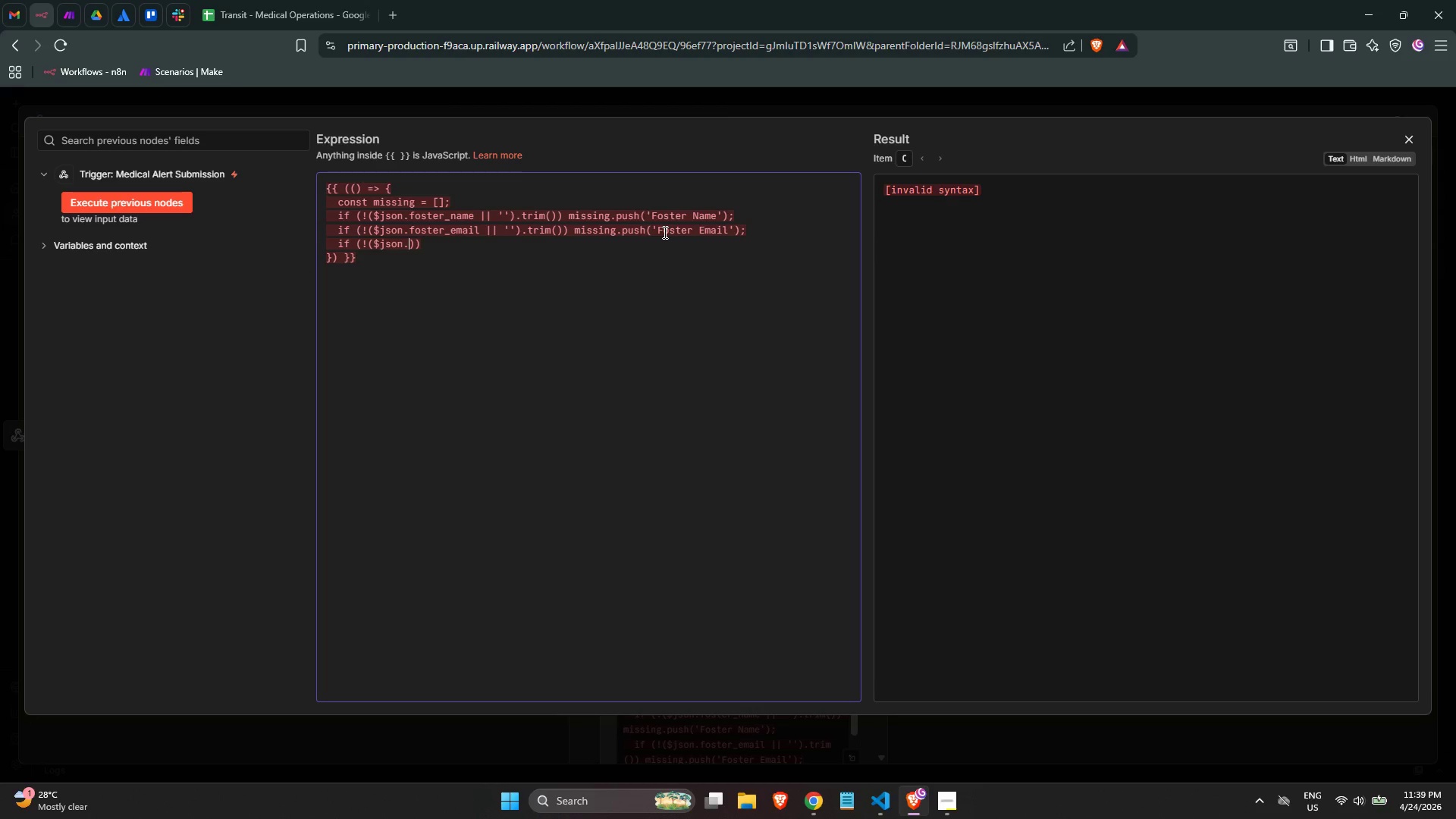 
type(species || '')
 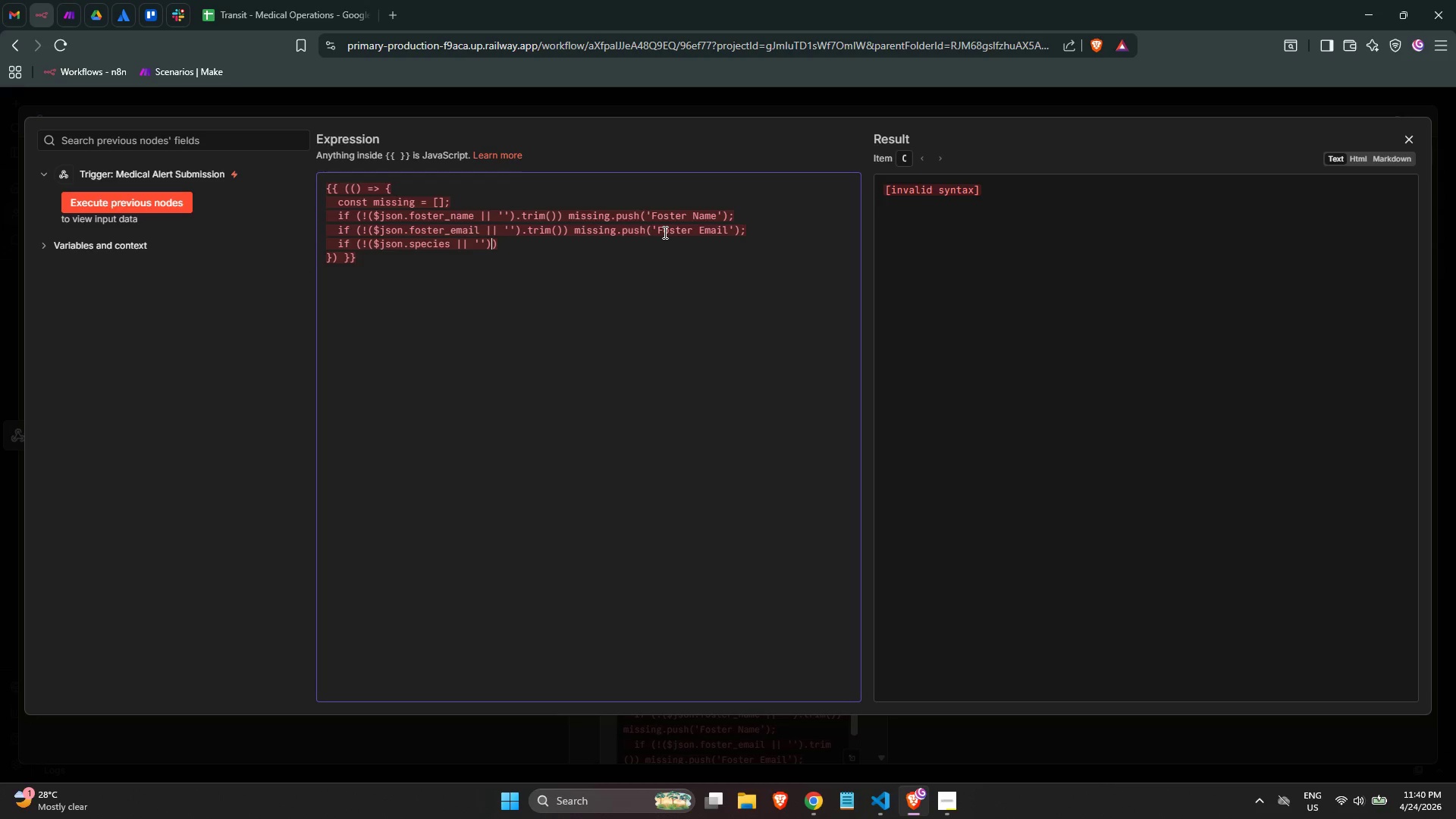 
 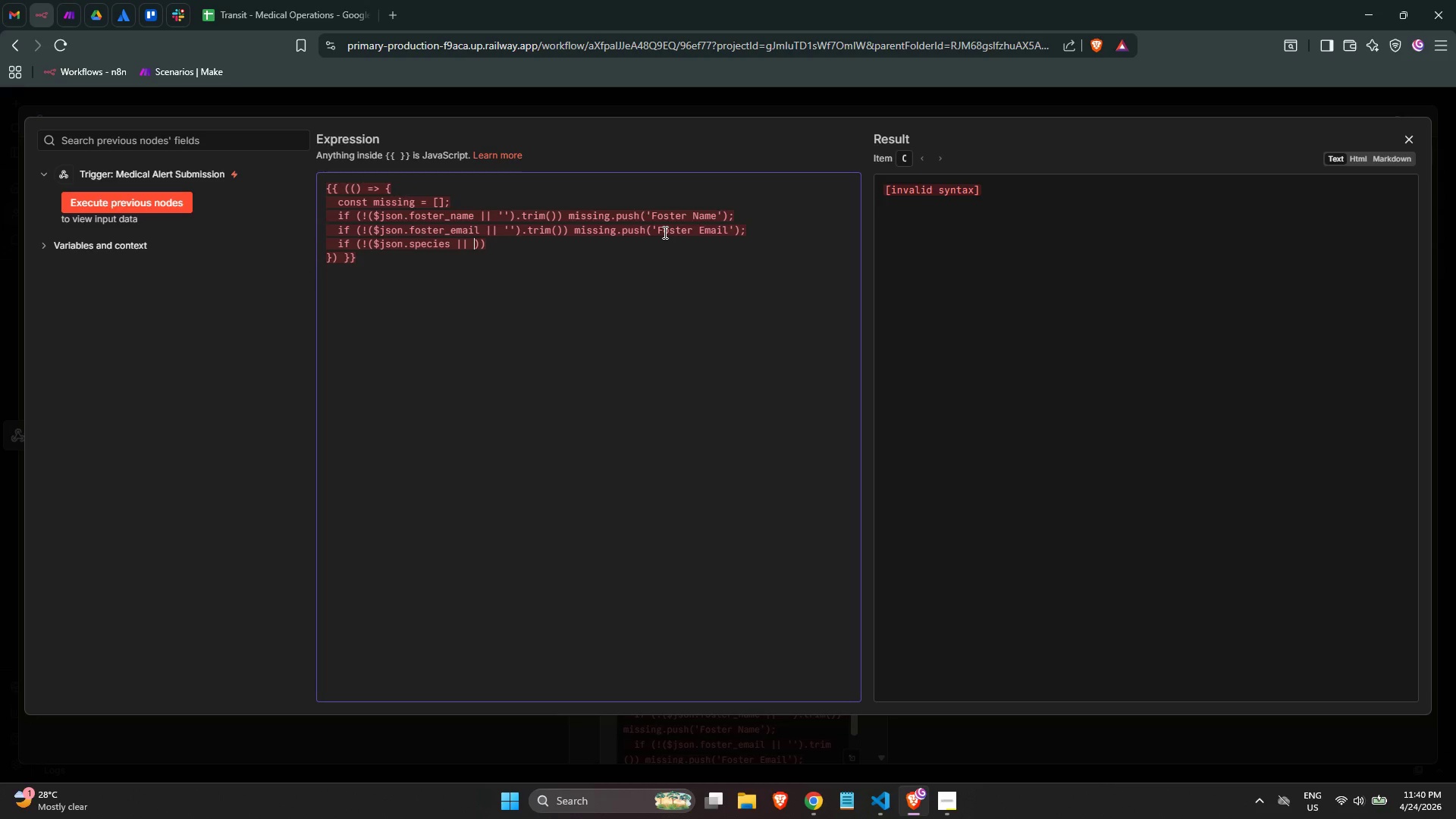 
key(ArrowRight)
 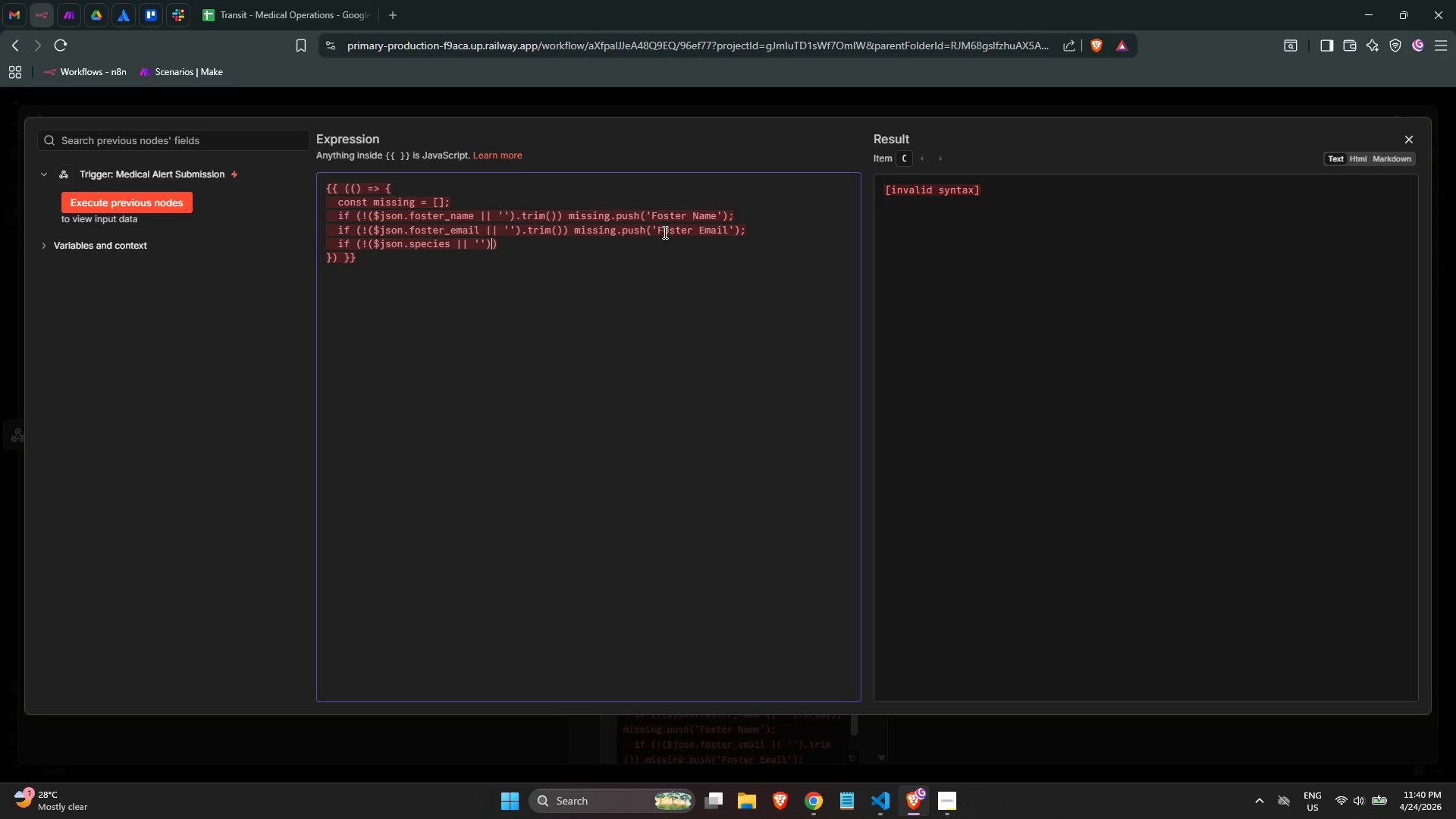 
type(.trim())
 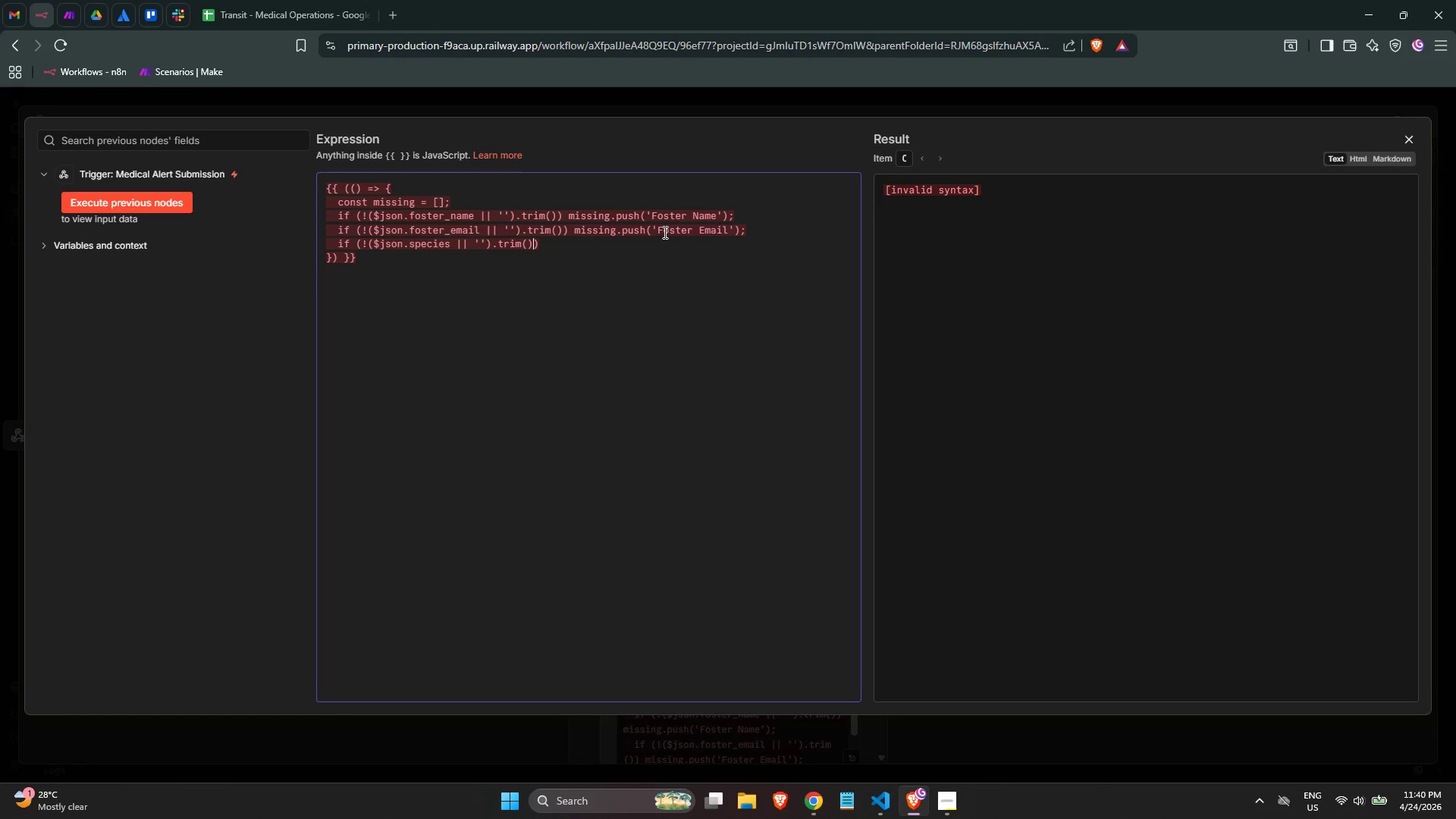 
wait(108.27)
 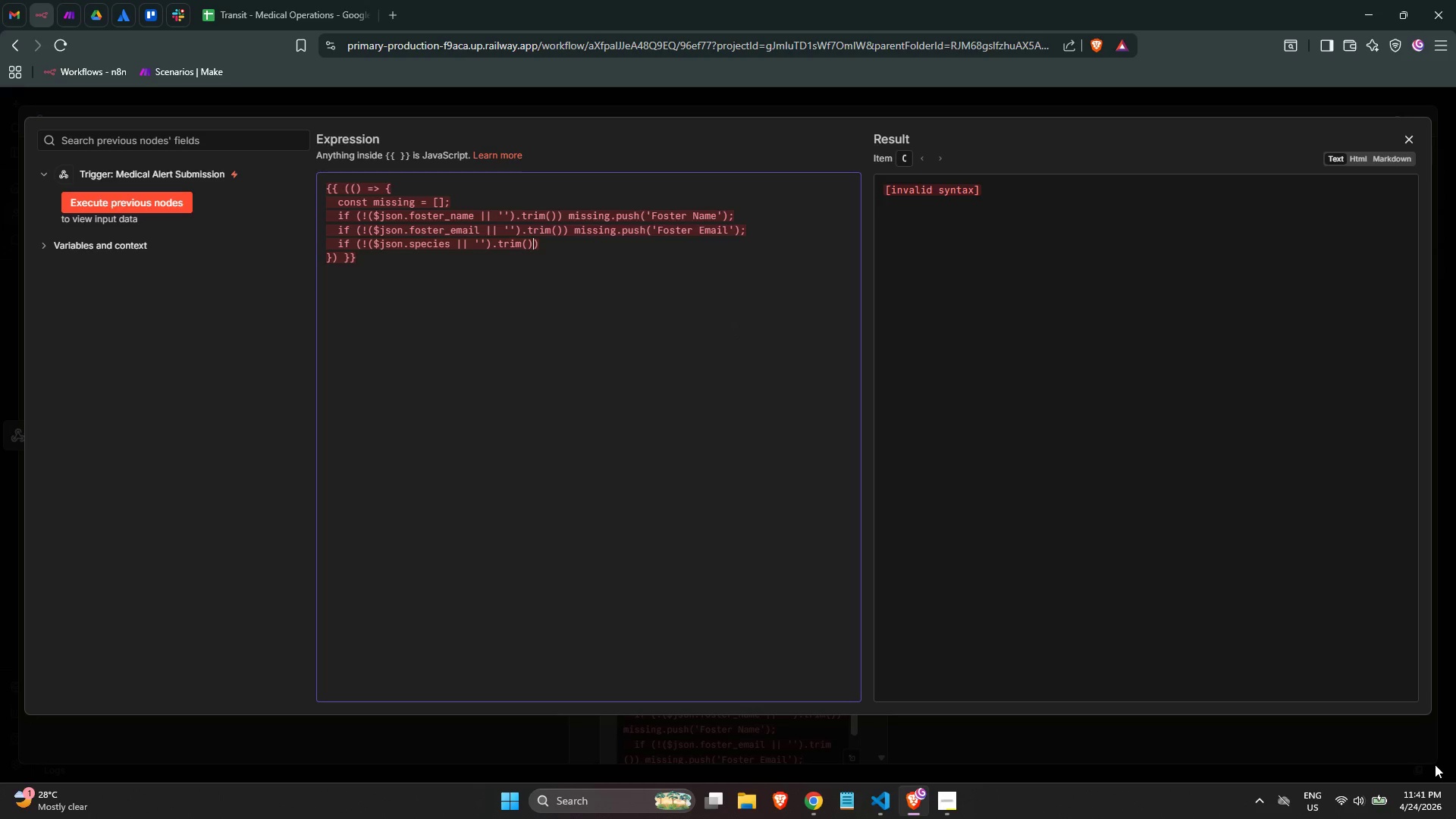 
mouse_move([1361, 811])
 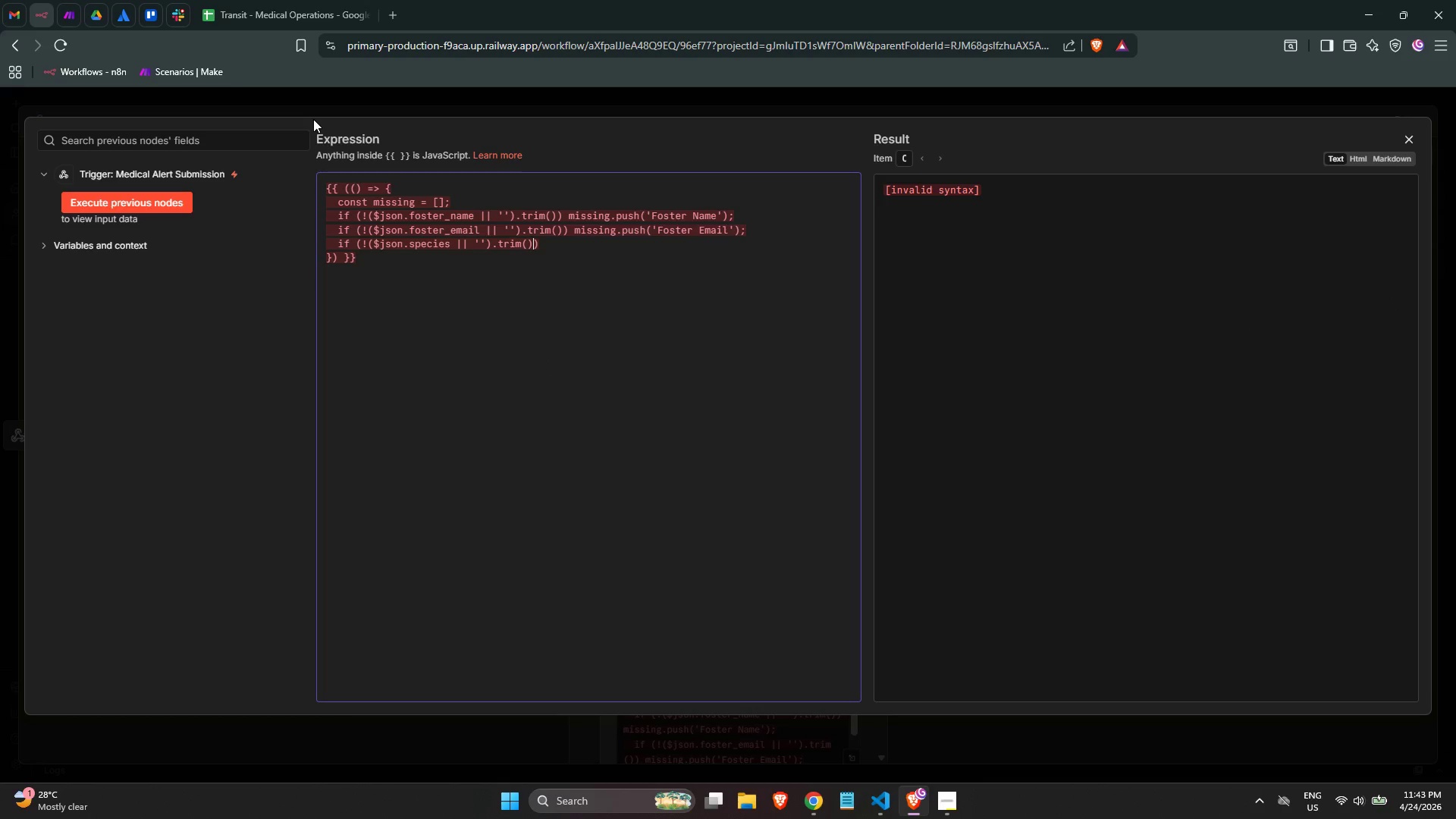 
wait(101.98)
 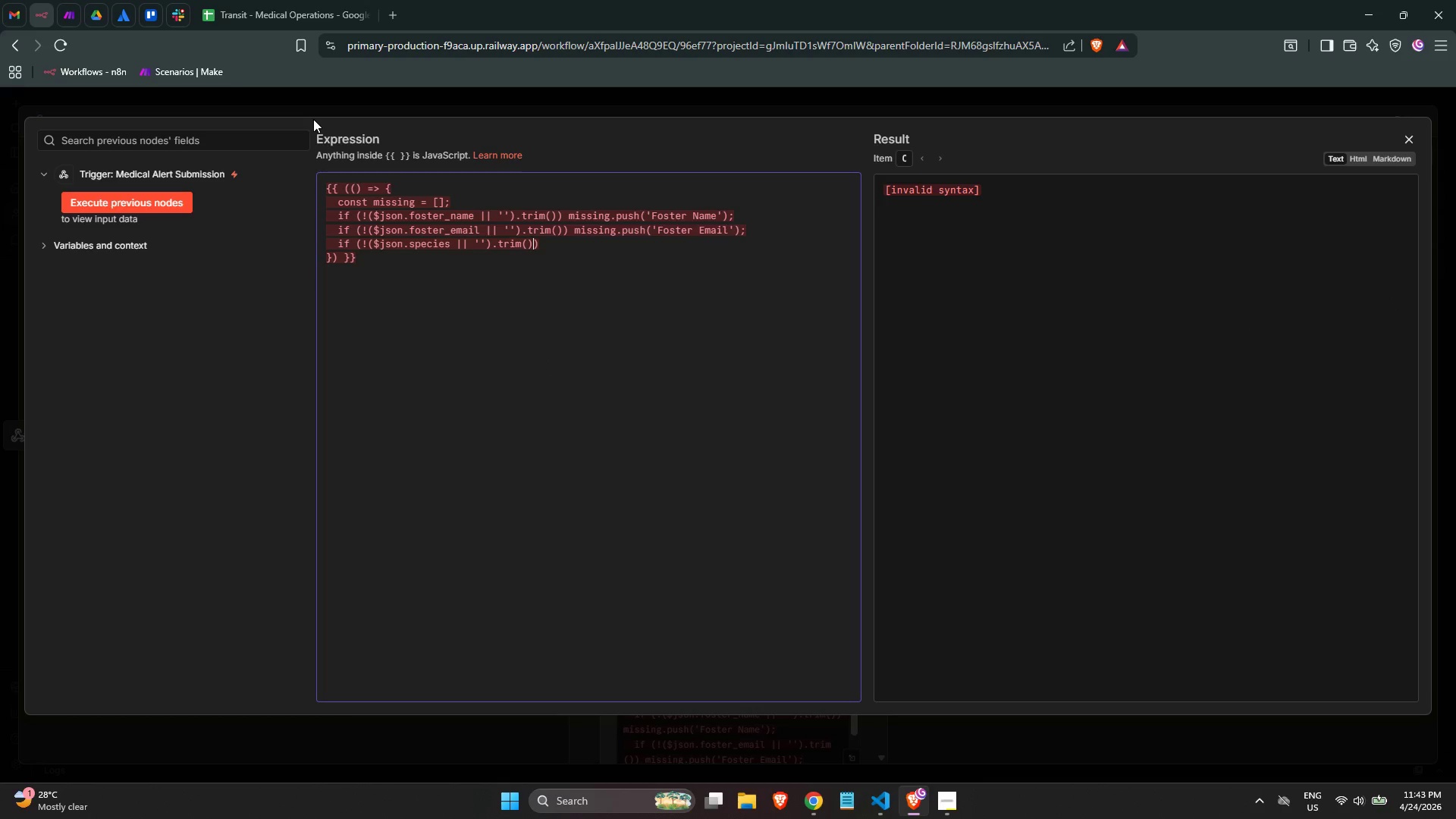 
key(Space)
 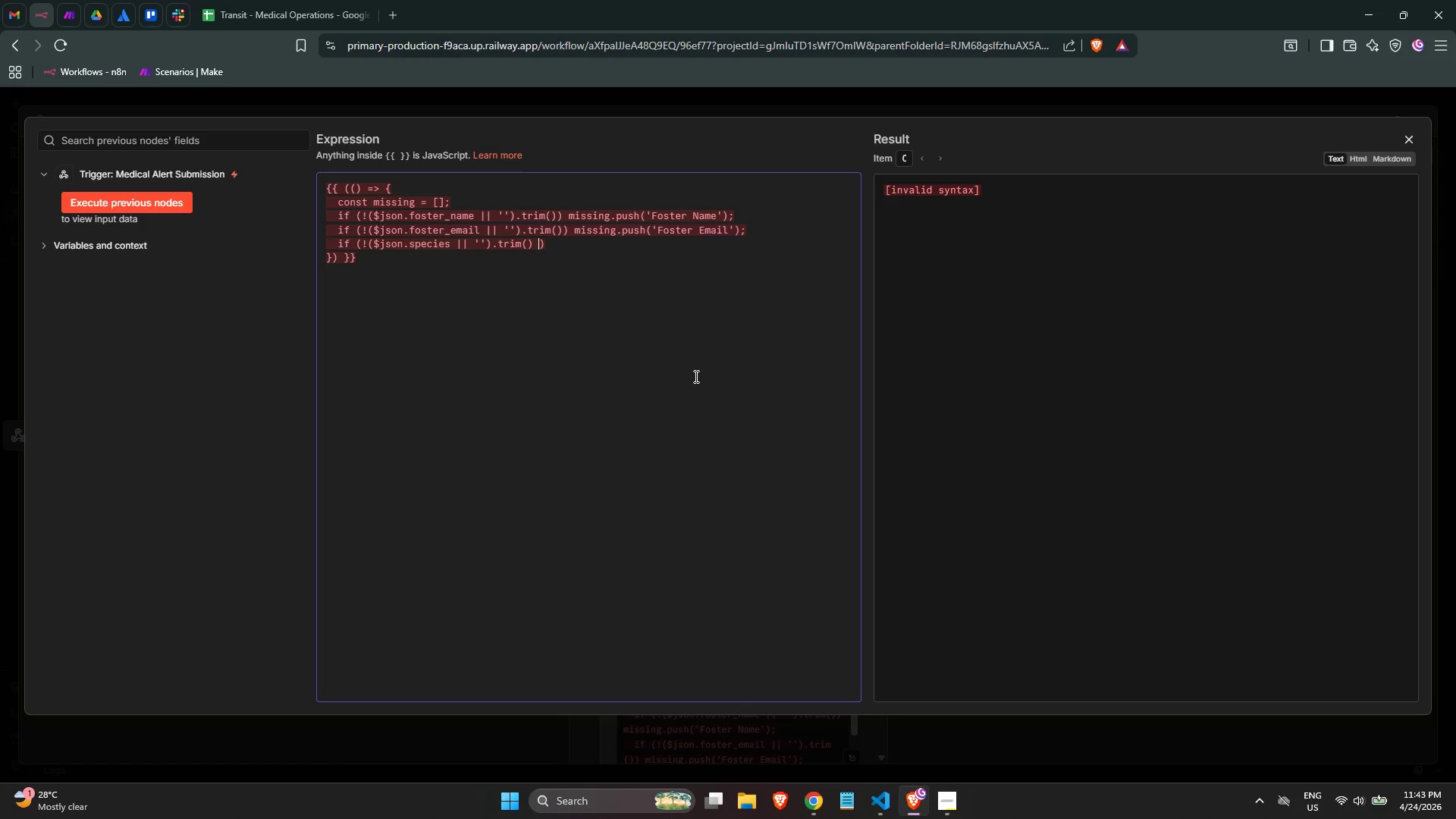 
key(Backspace)
 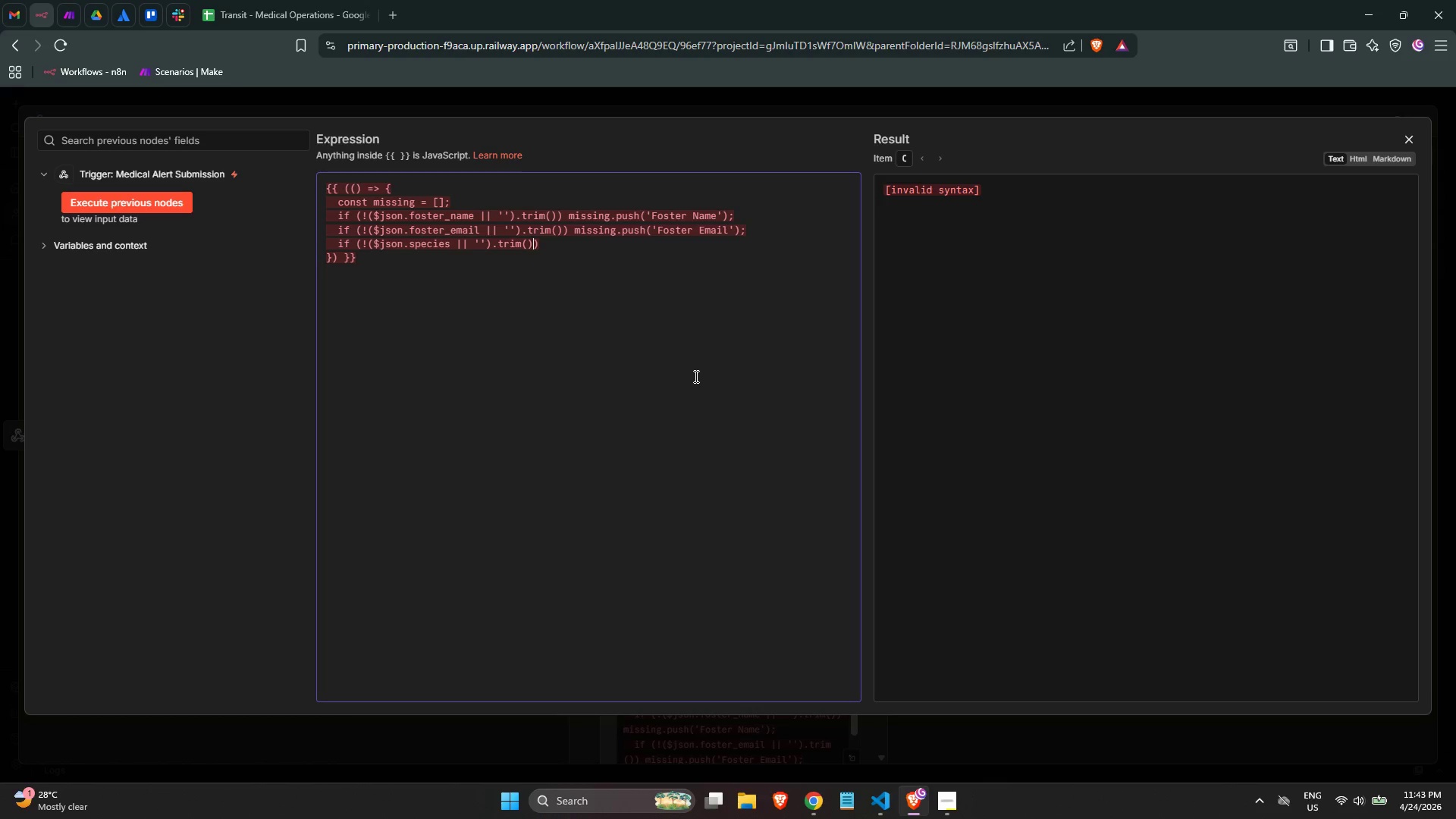 
key(Space)
 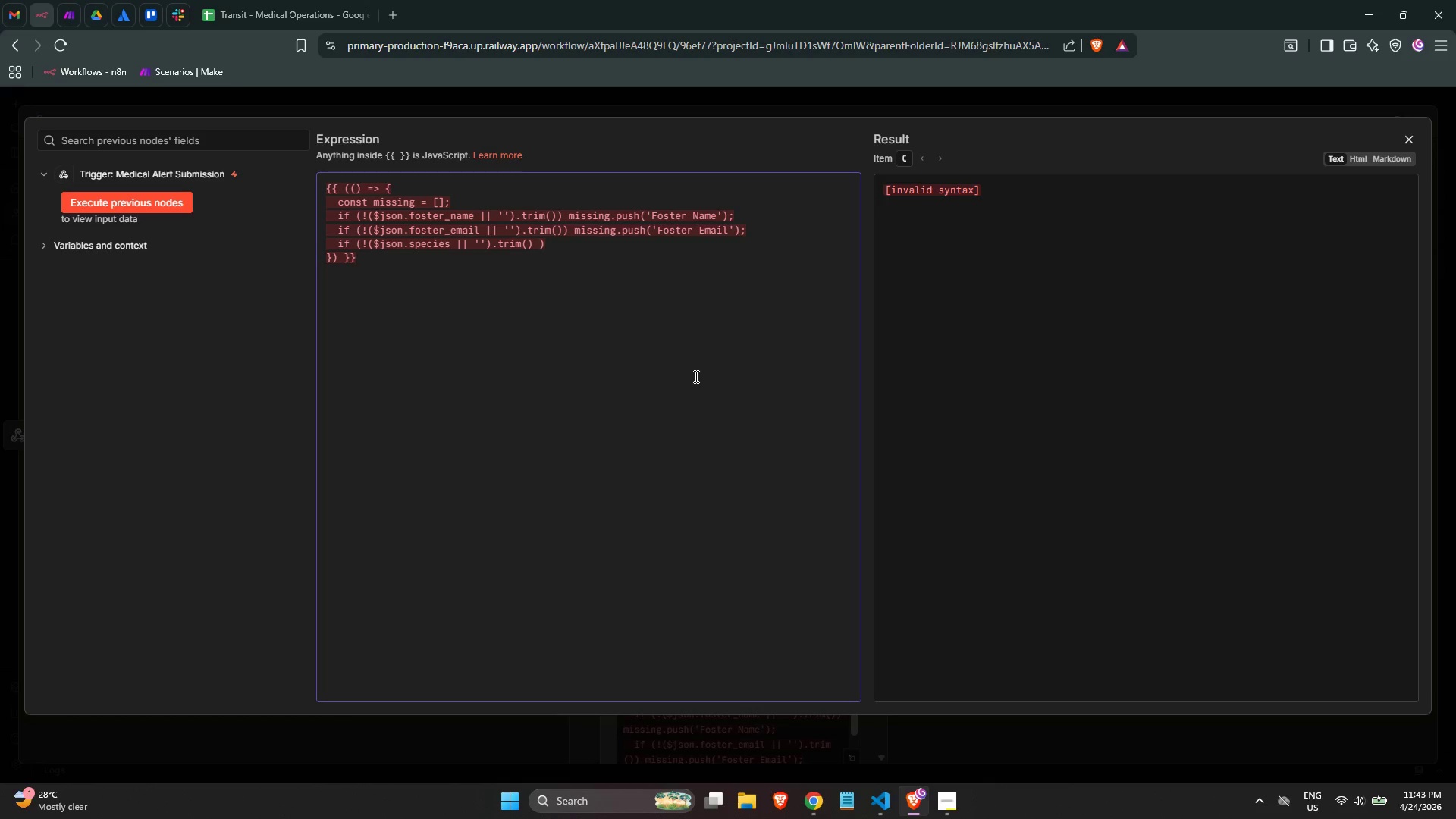 
key(Backspace)
 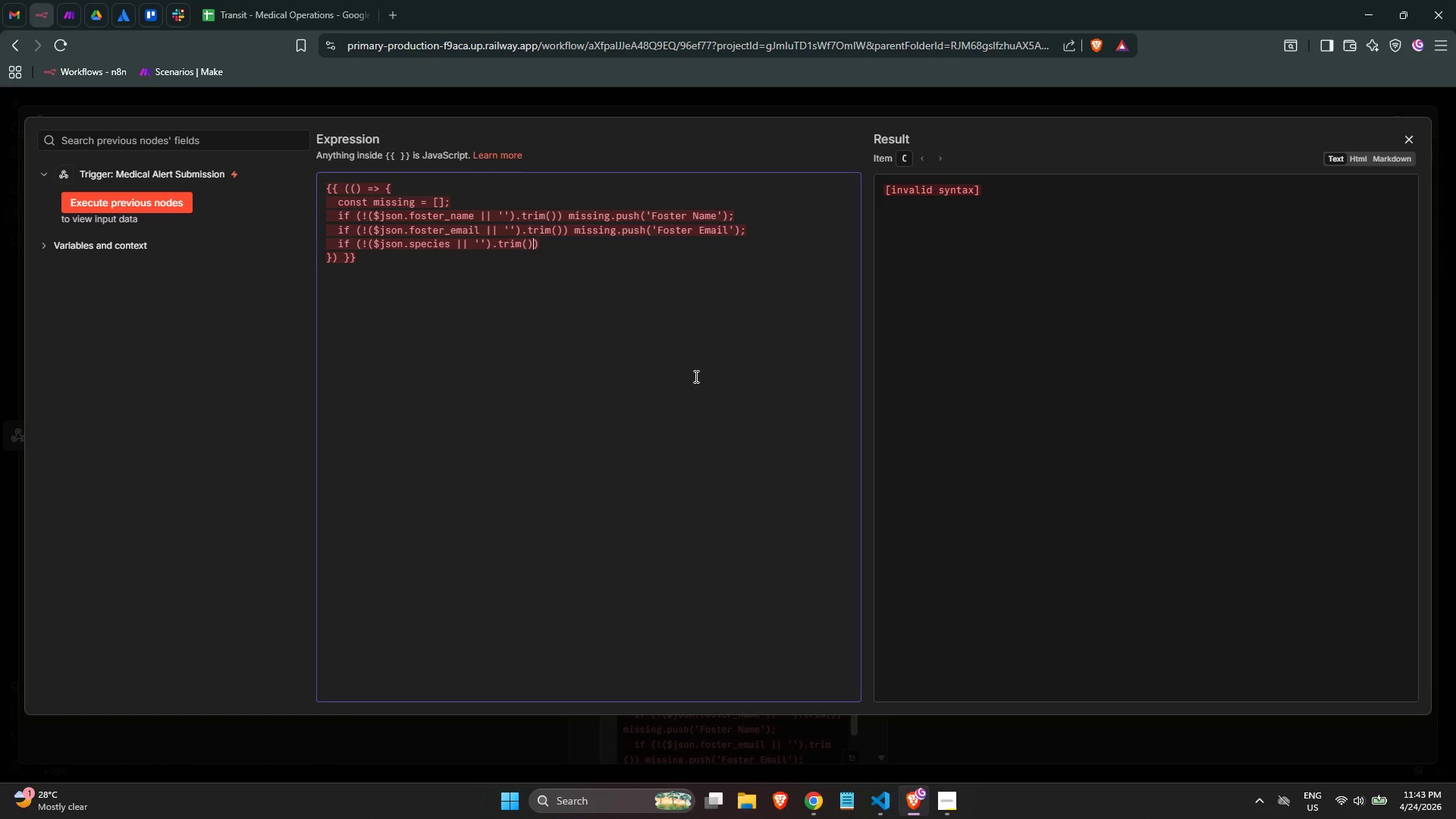 
wait(8.59)
 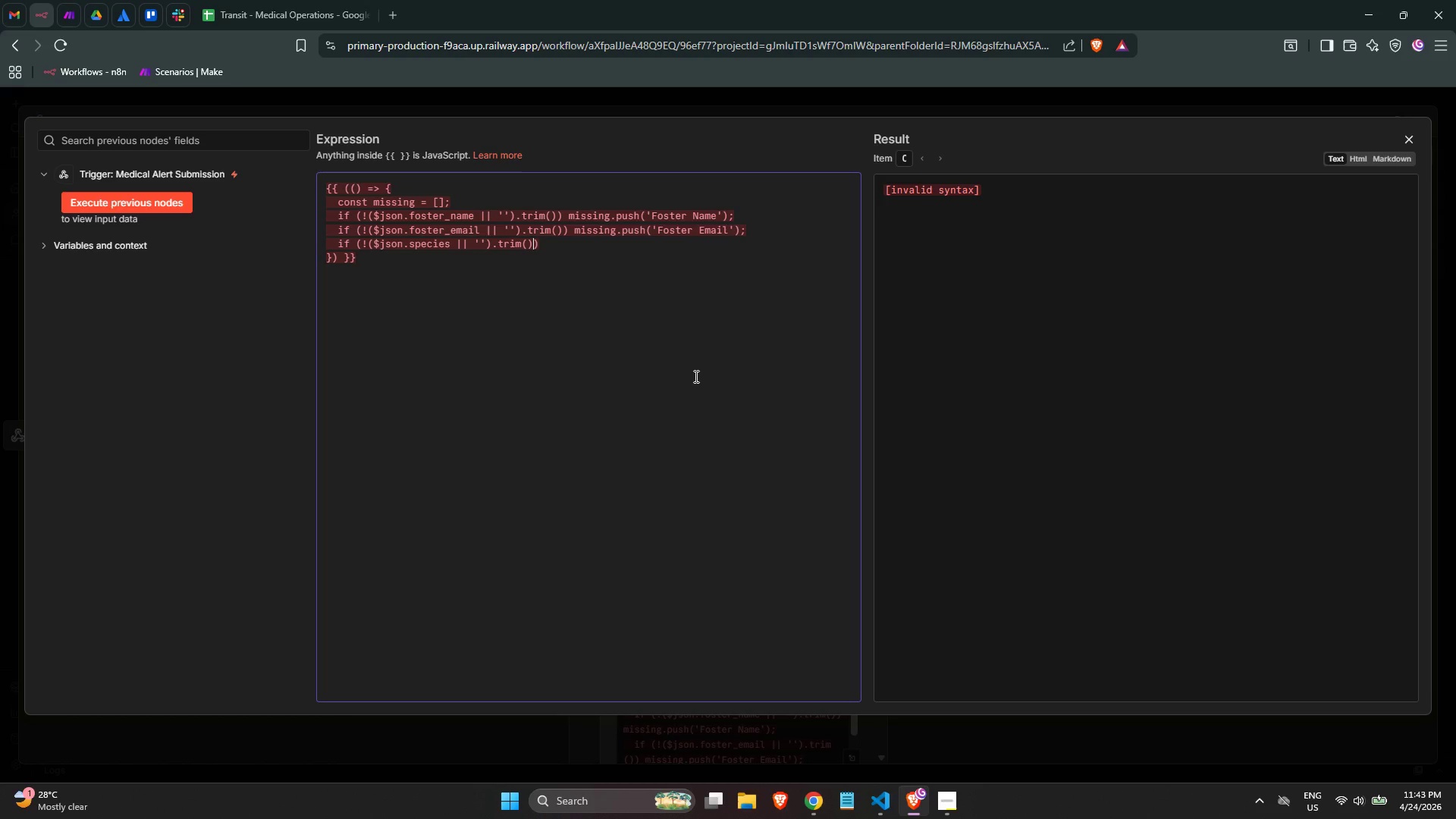 
key(ArrowRight)
 